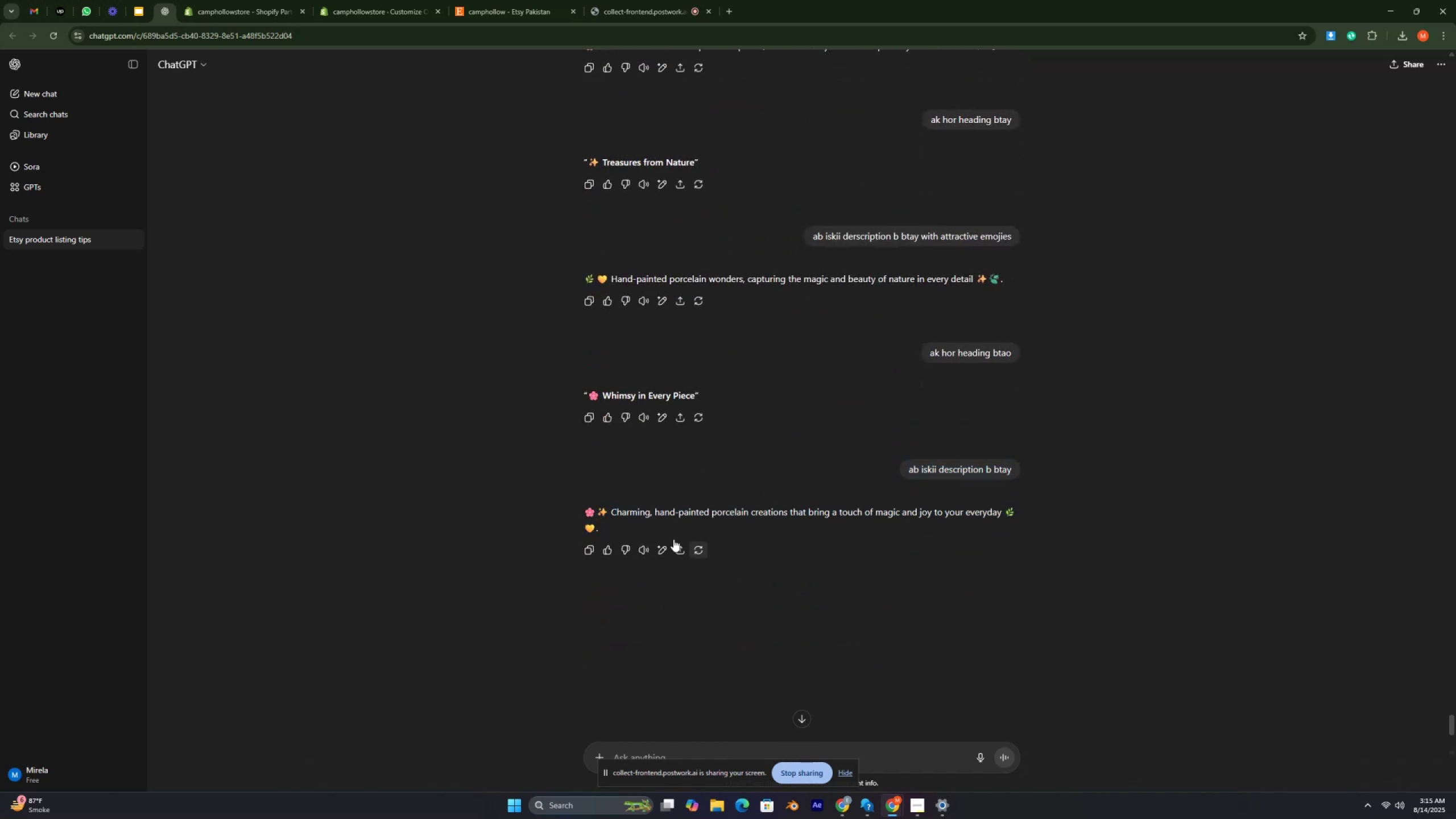 
key(Control+ControlRight)
 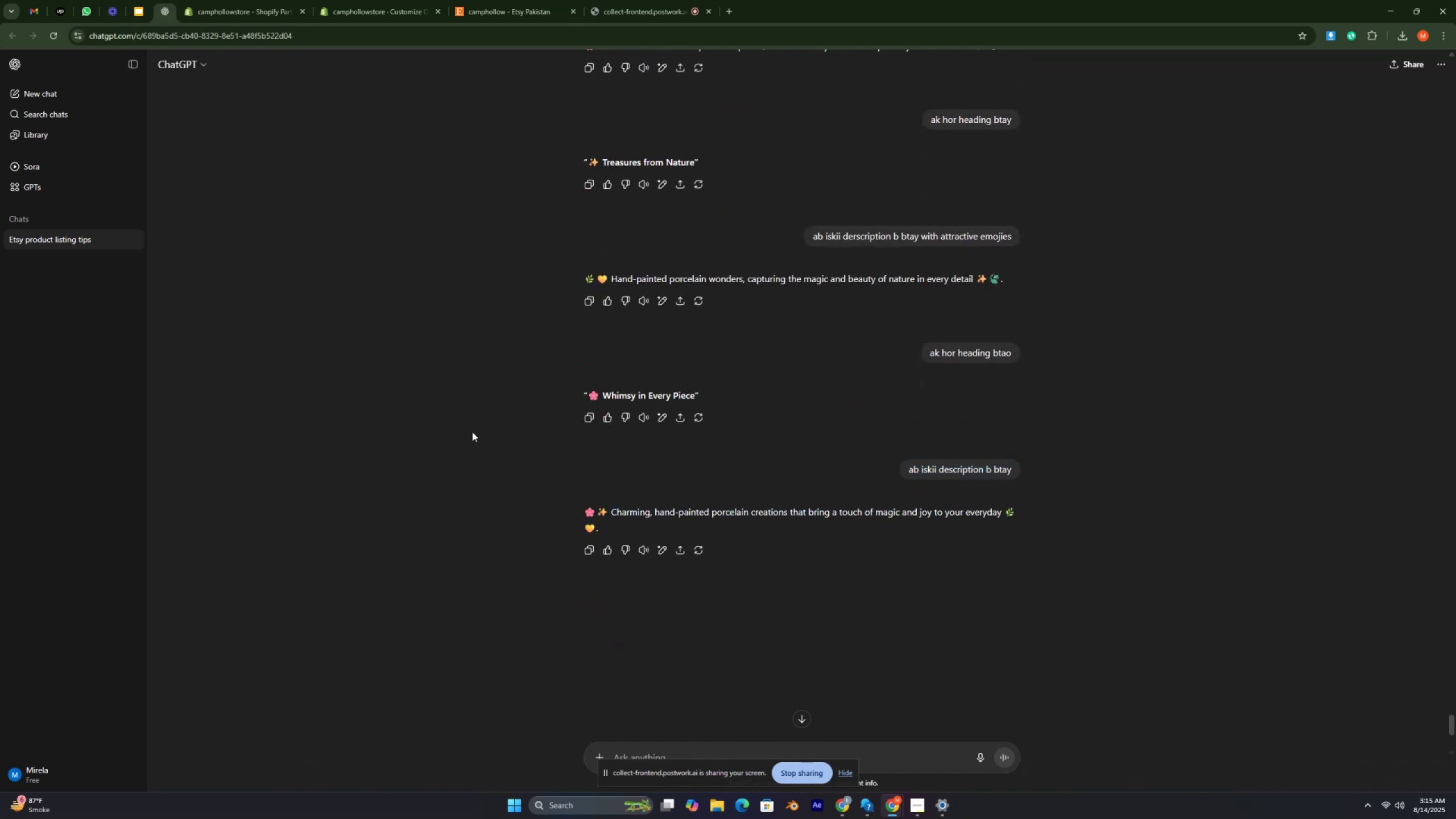 
key(Control+ControlRight)
 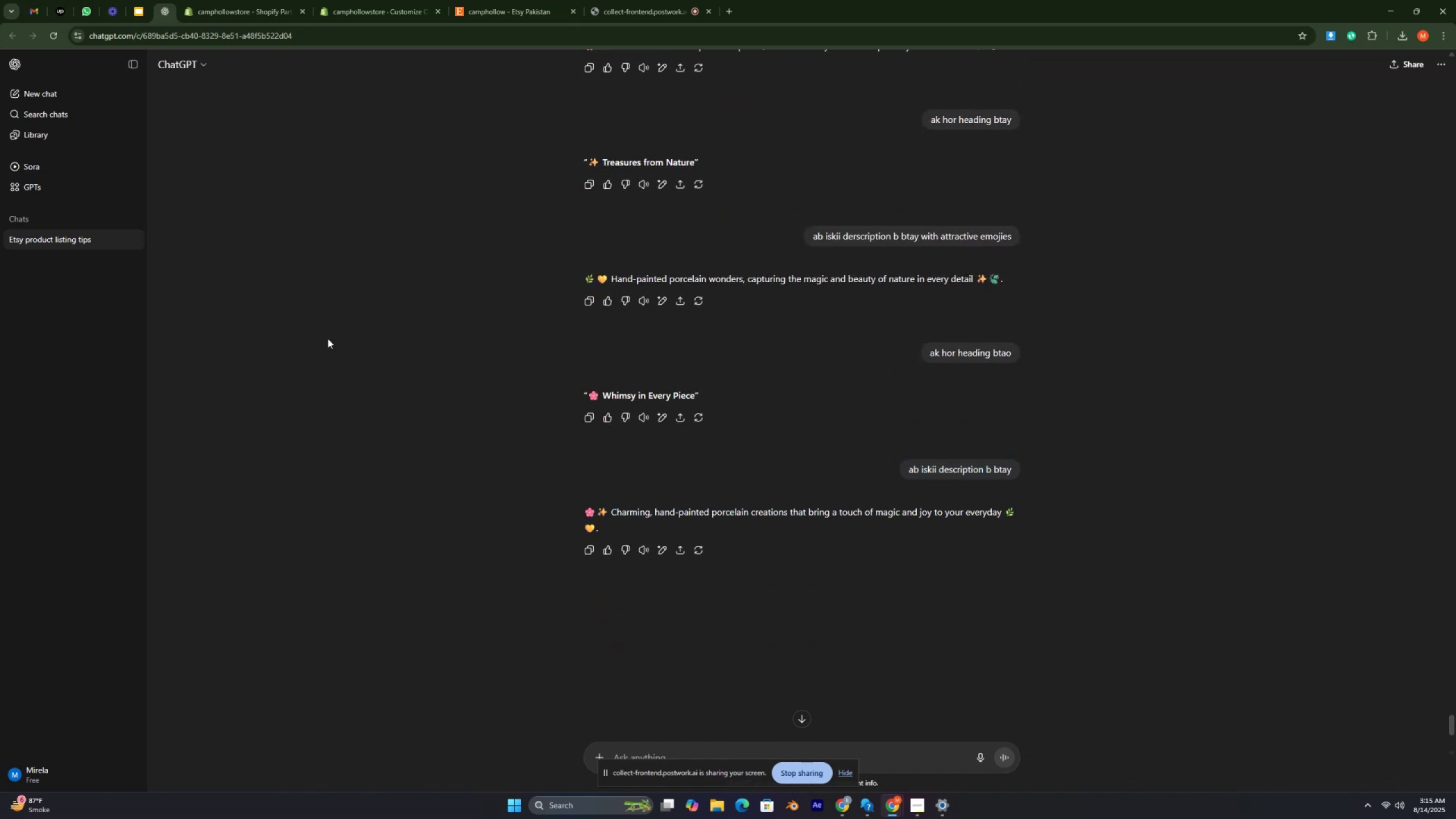 
key(Control+ControlRight)
 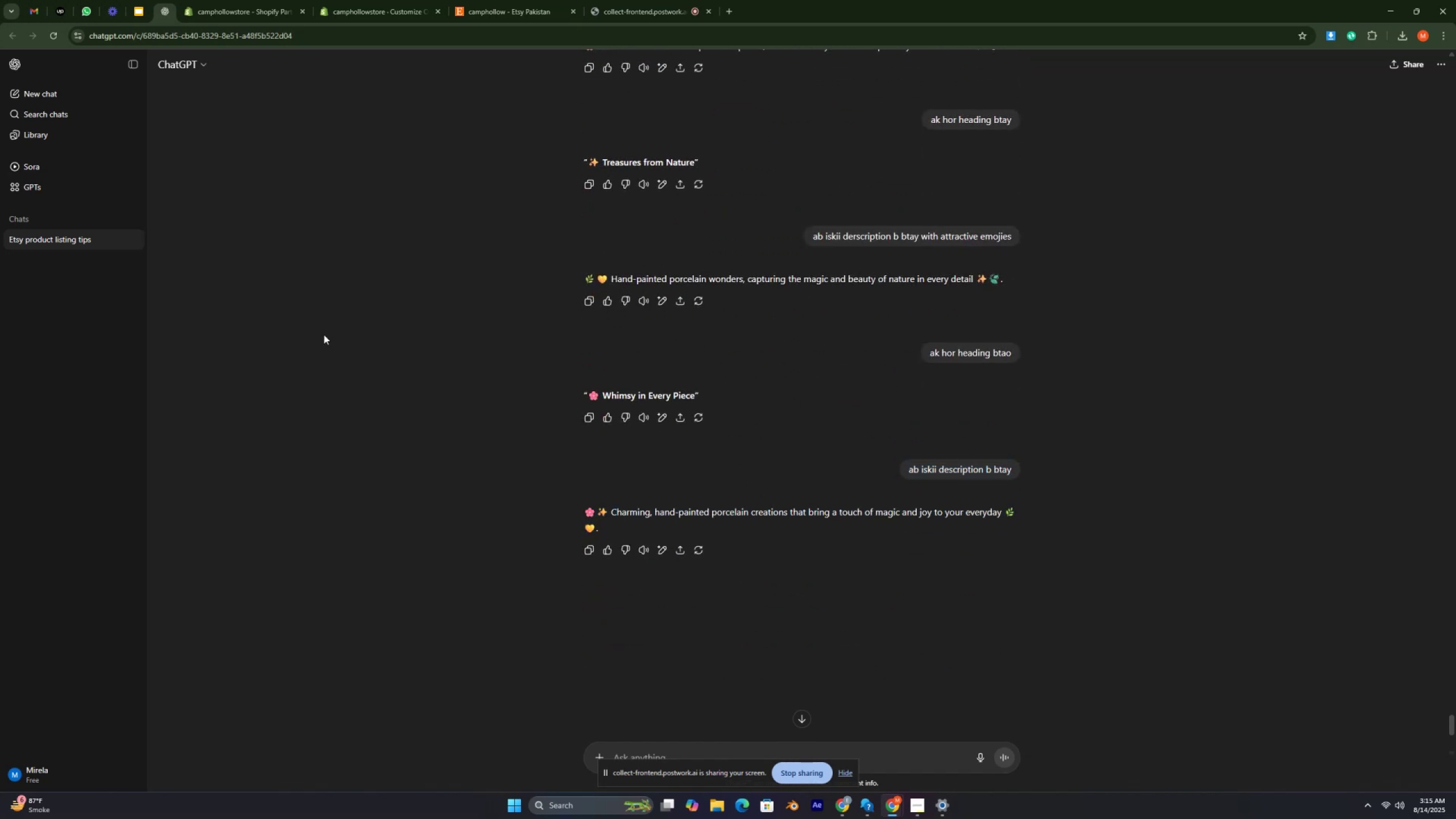 
key(Control+ControlRight)
 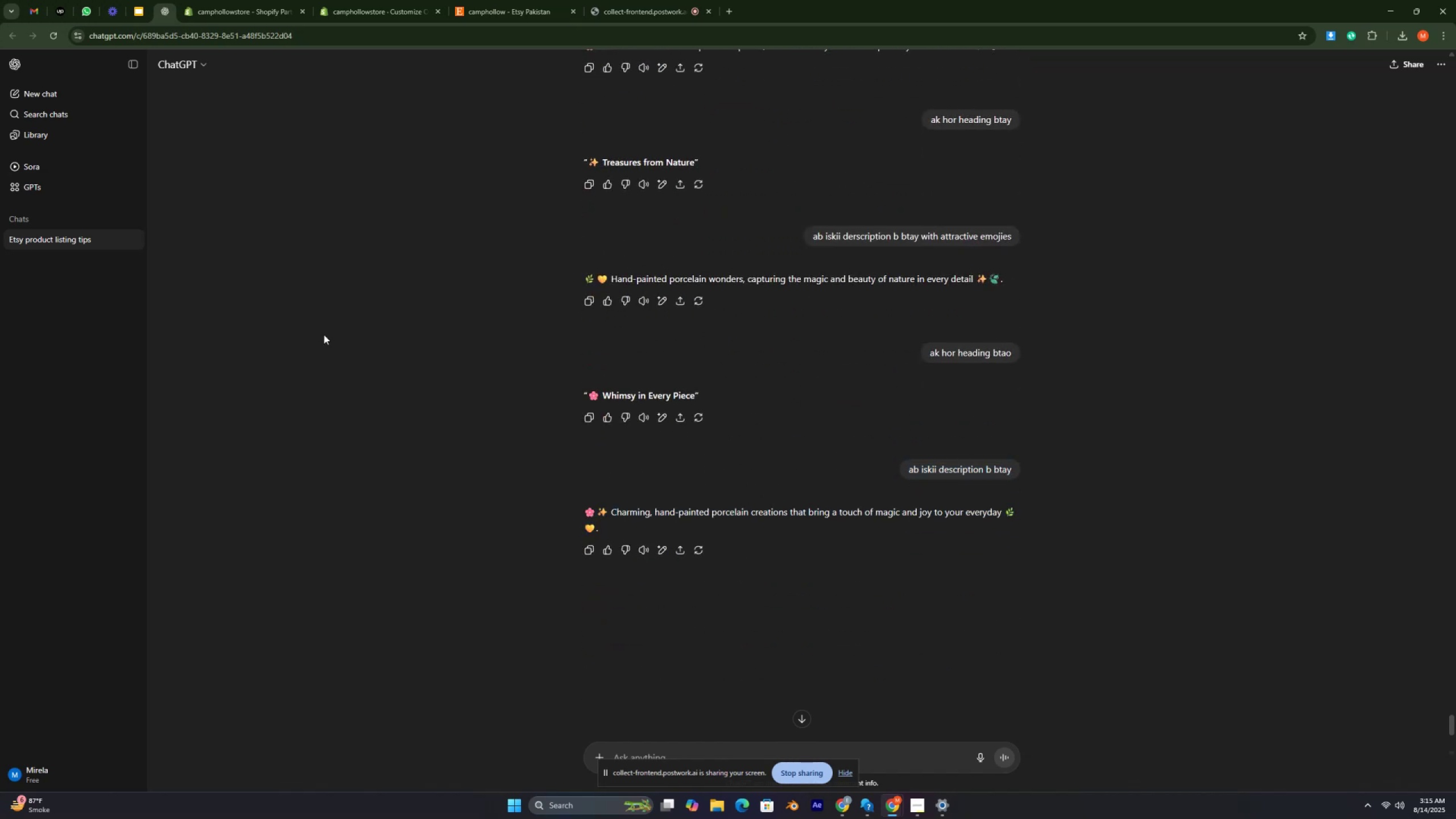 
key(Control+ControlRight)
 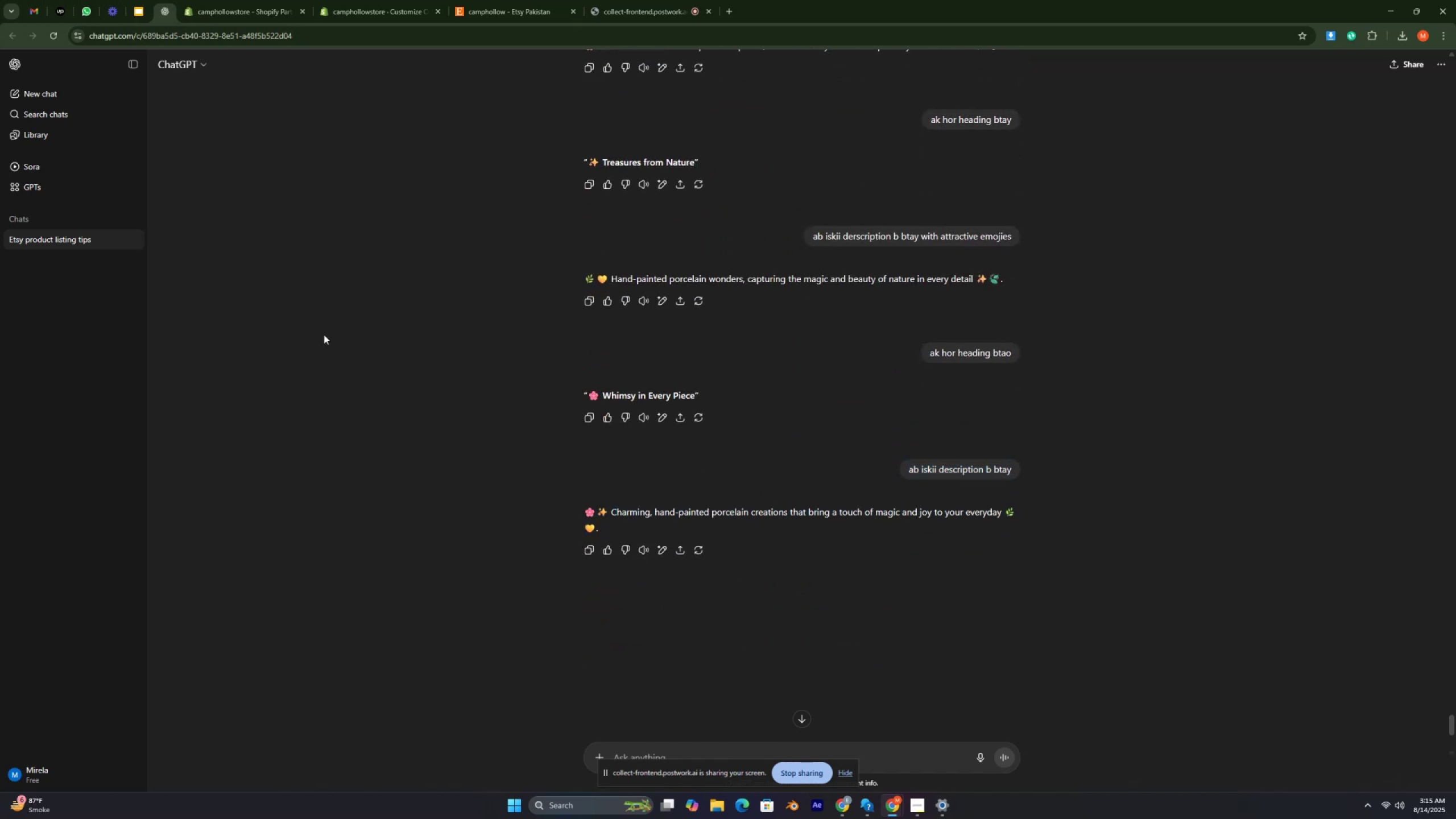 
key(Control+ControlRight)
 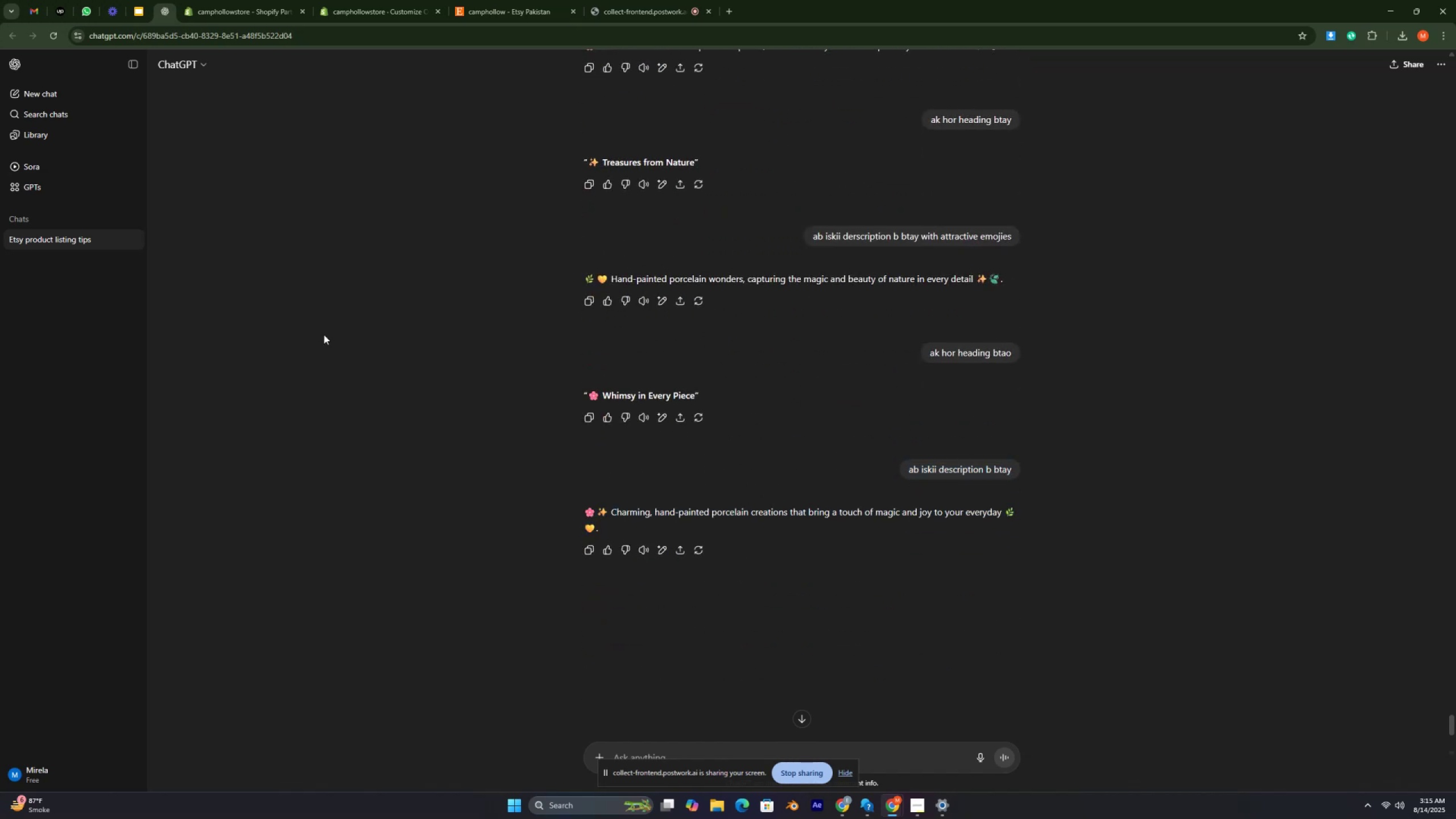 
key(Control+ControlRight)
 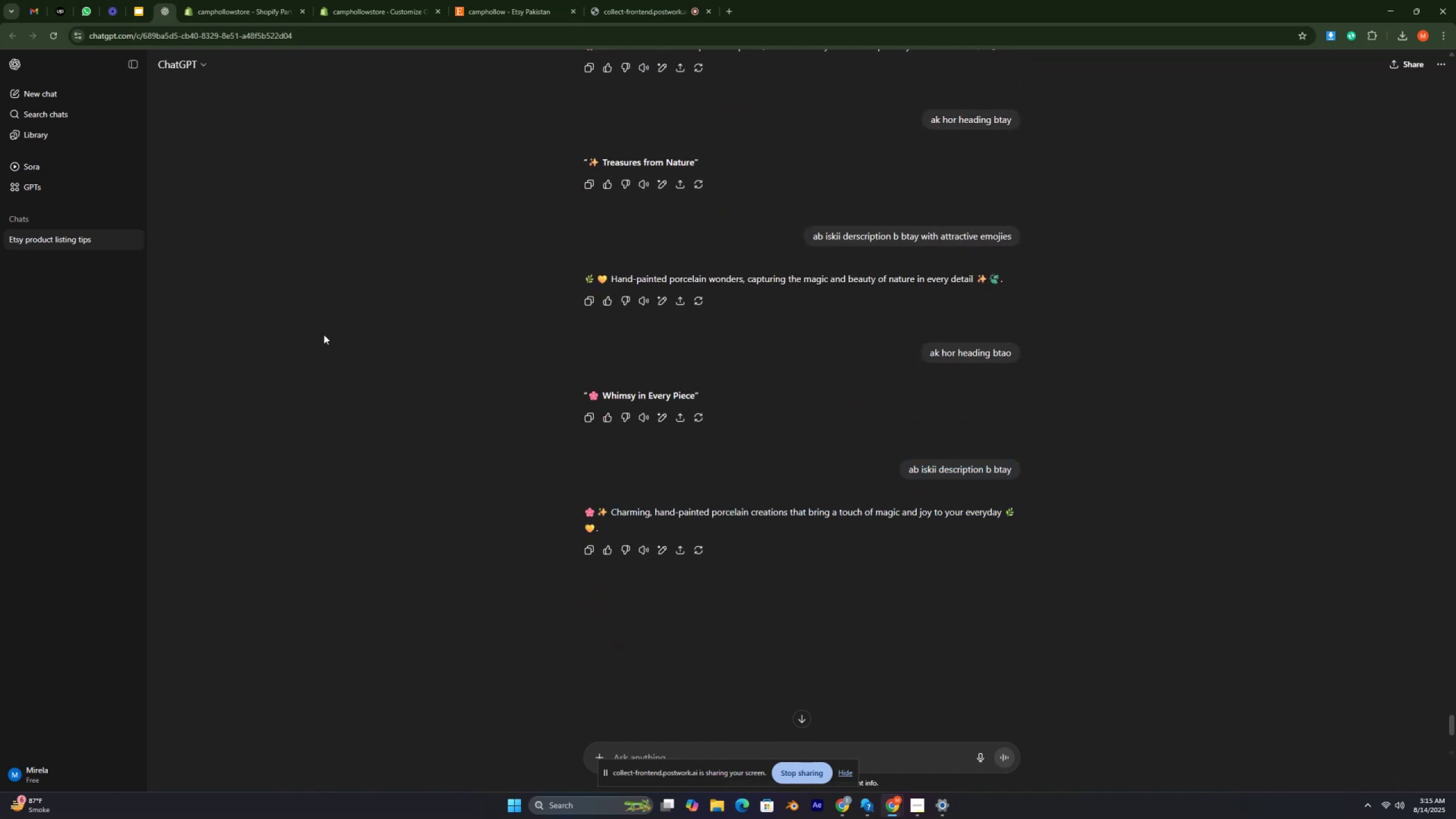 
key(Control+ControlRight)
 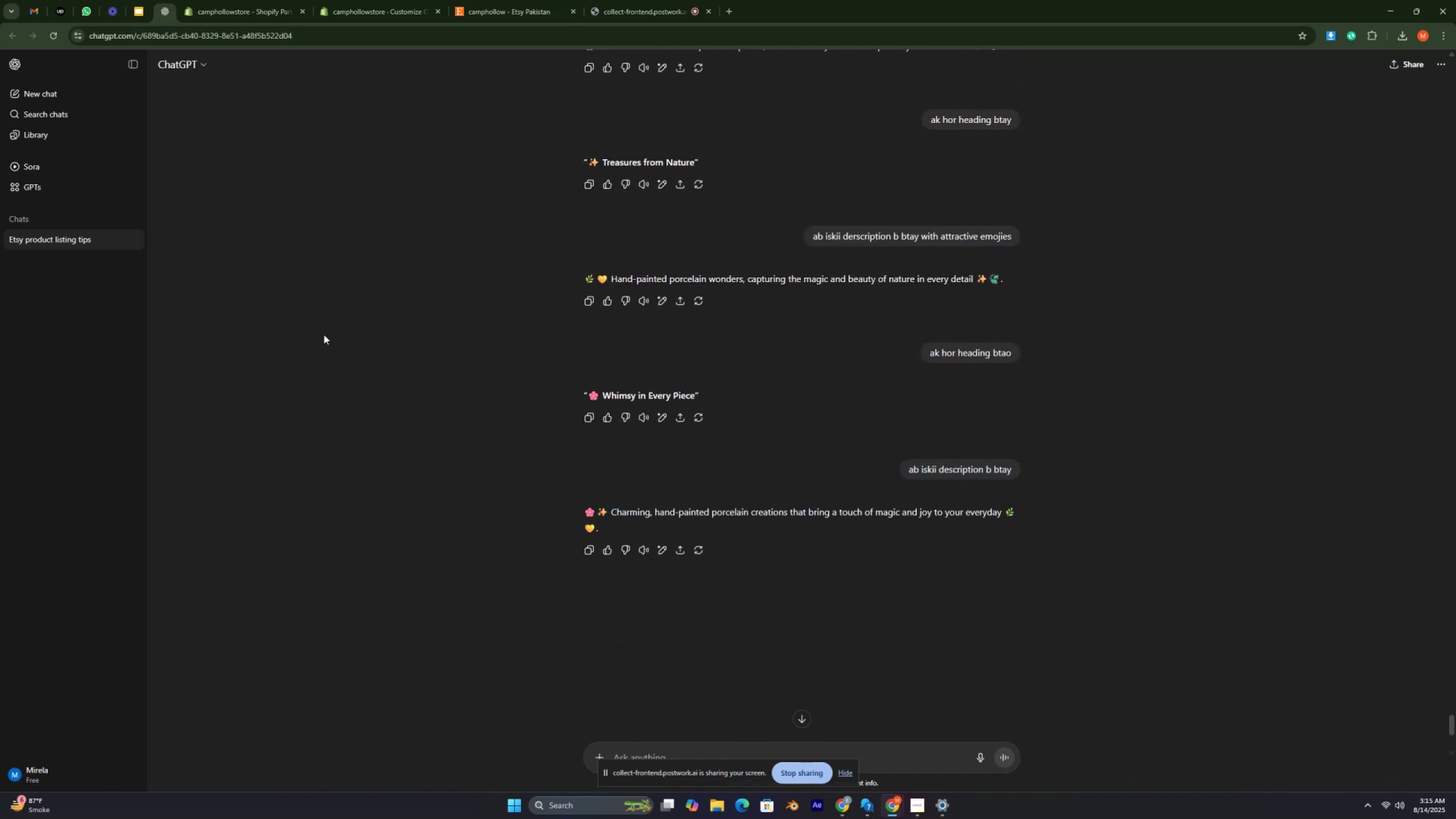 
key(Control+ControlRight)
 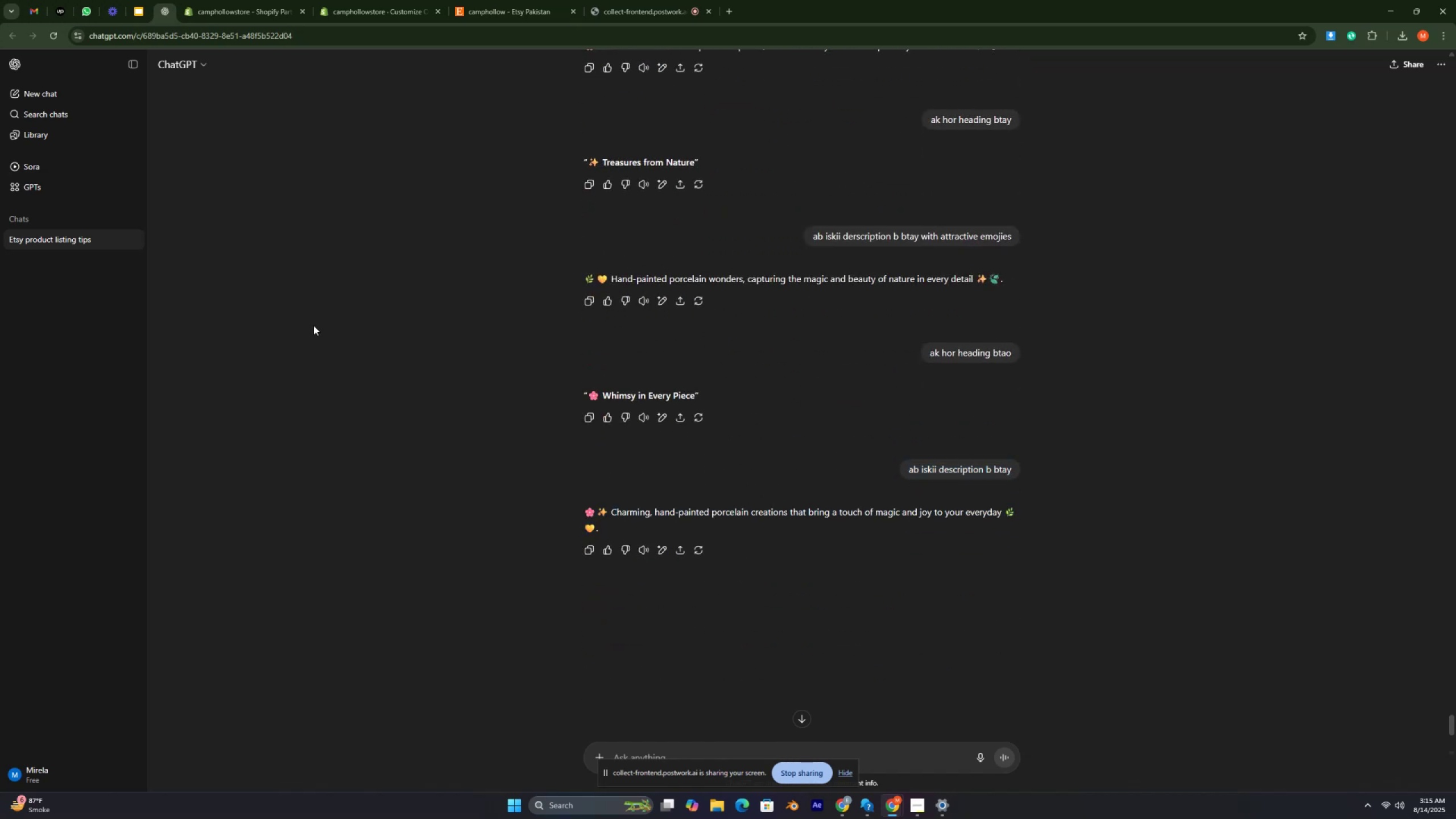 
key(Control+ControlRight)
 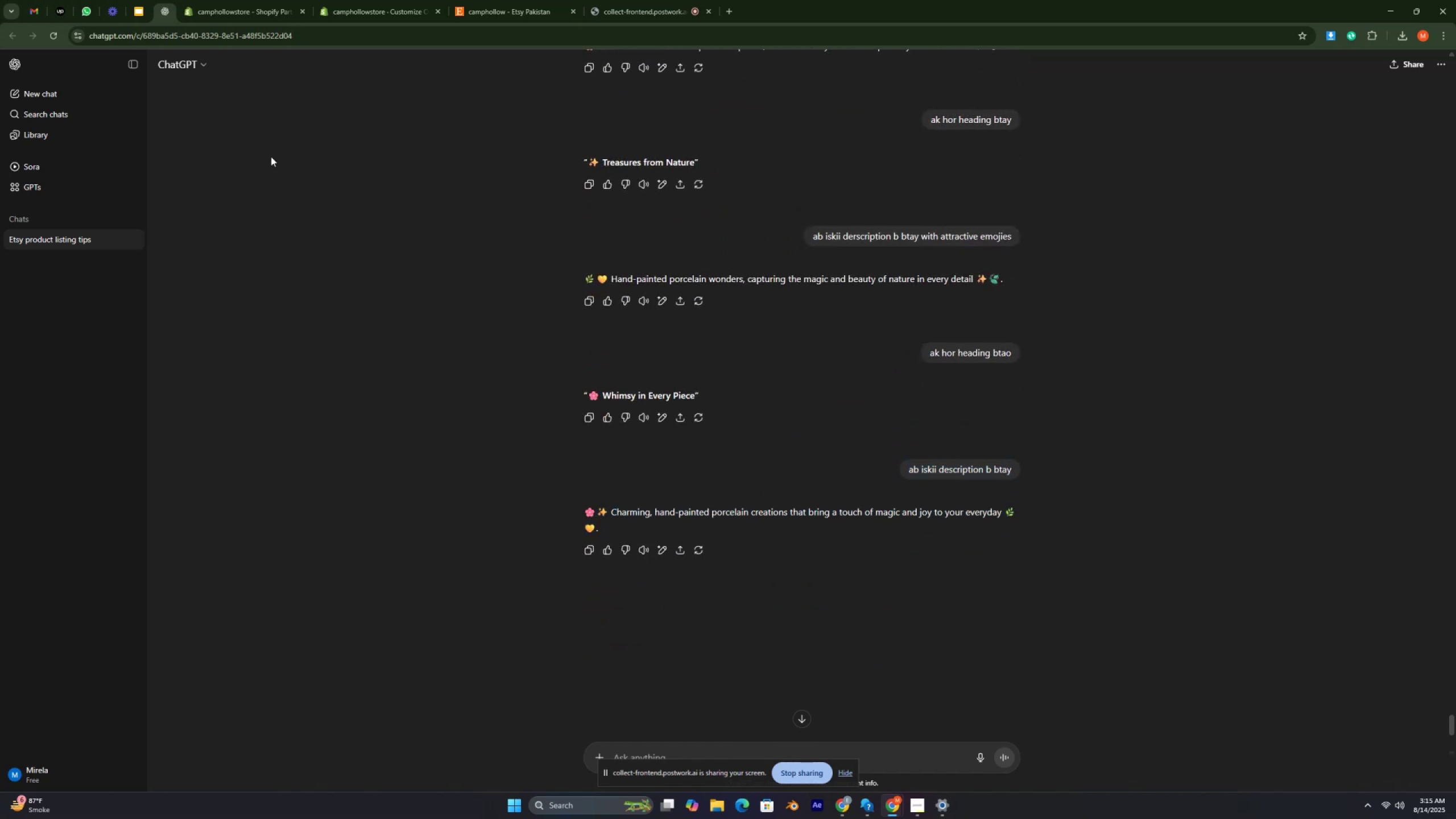 
key(Control+ControlRight)
 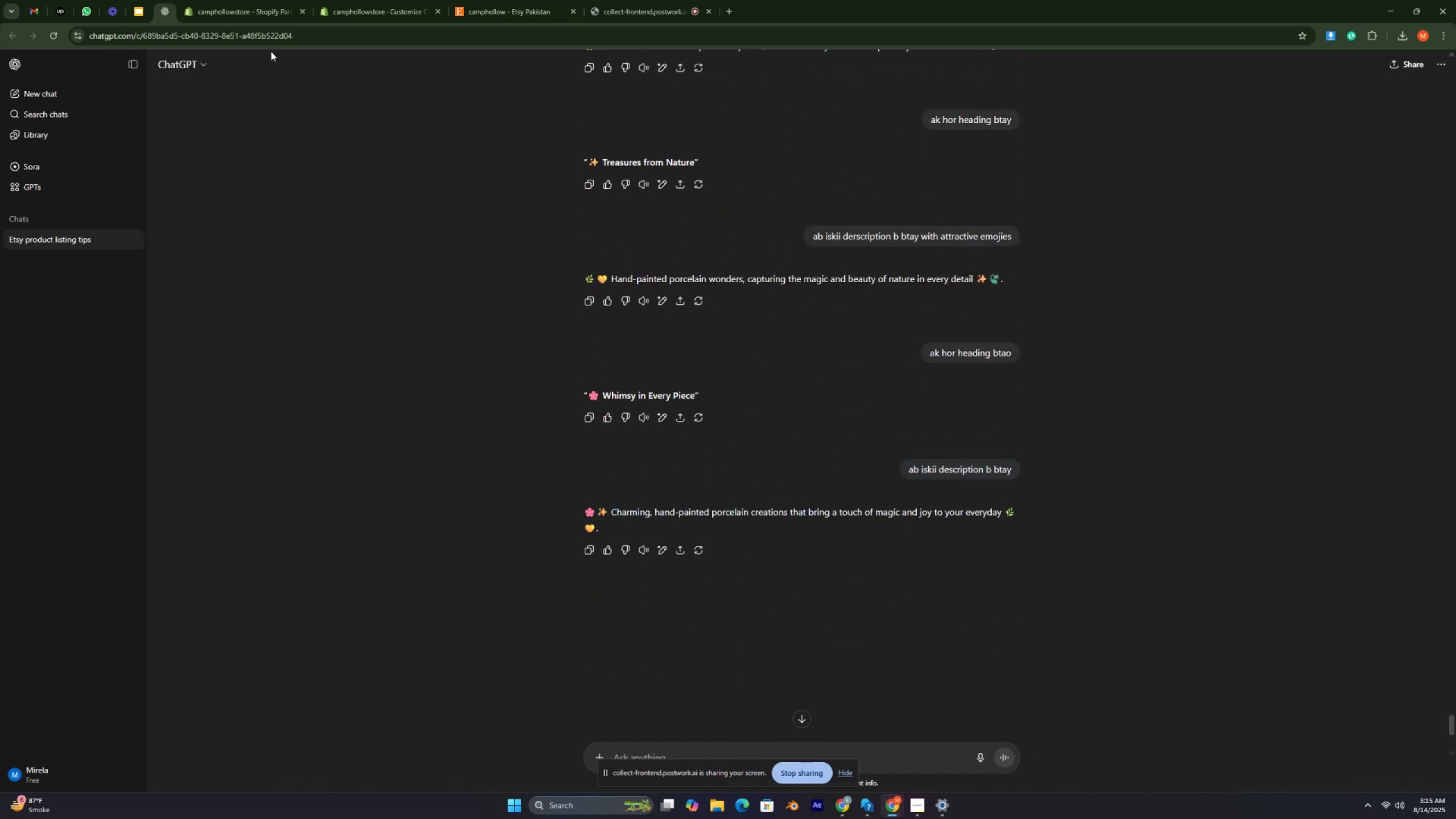 
key(Control+ControlRight)
 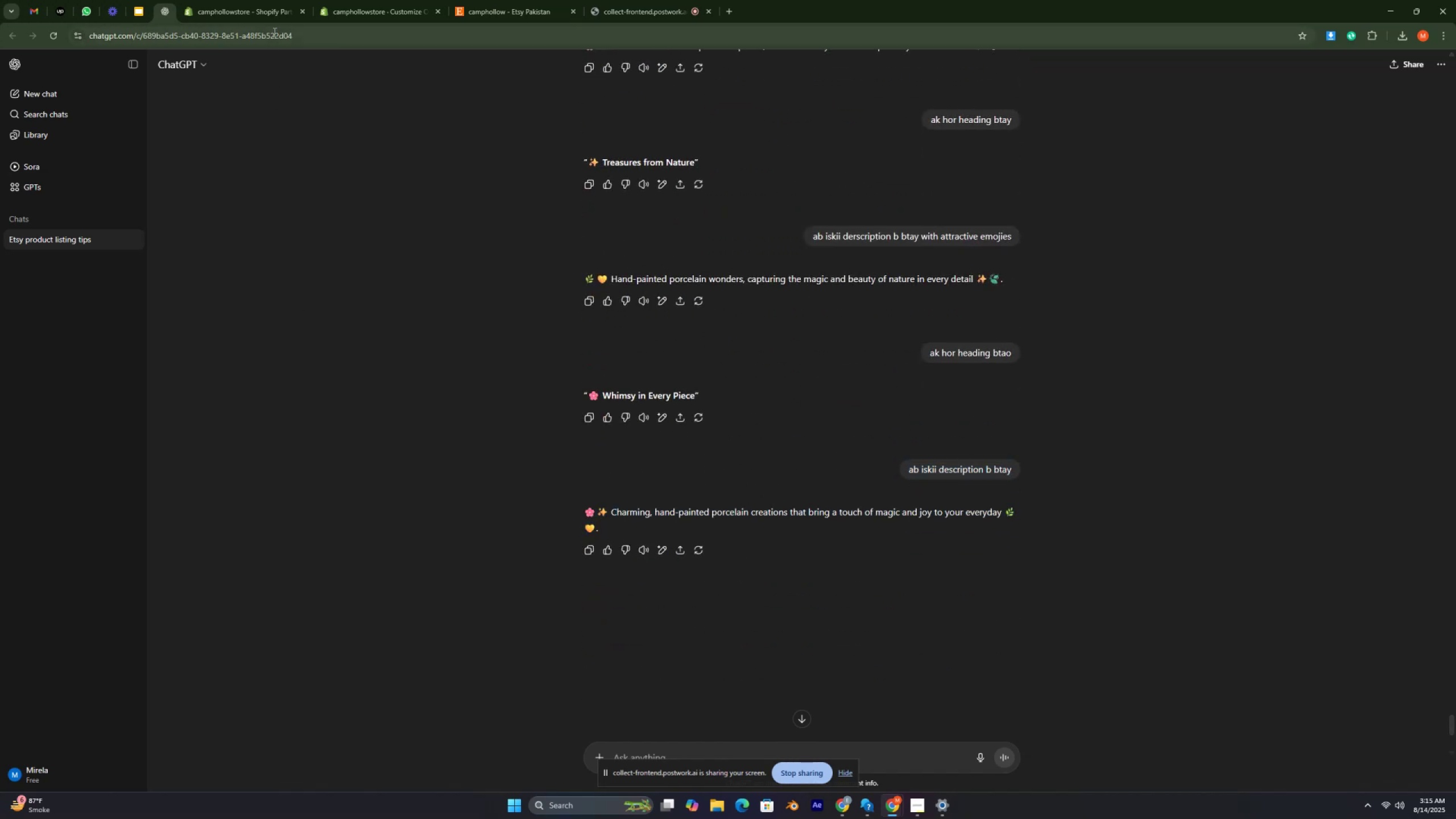 
key(Control+ControlRight)
 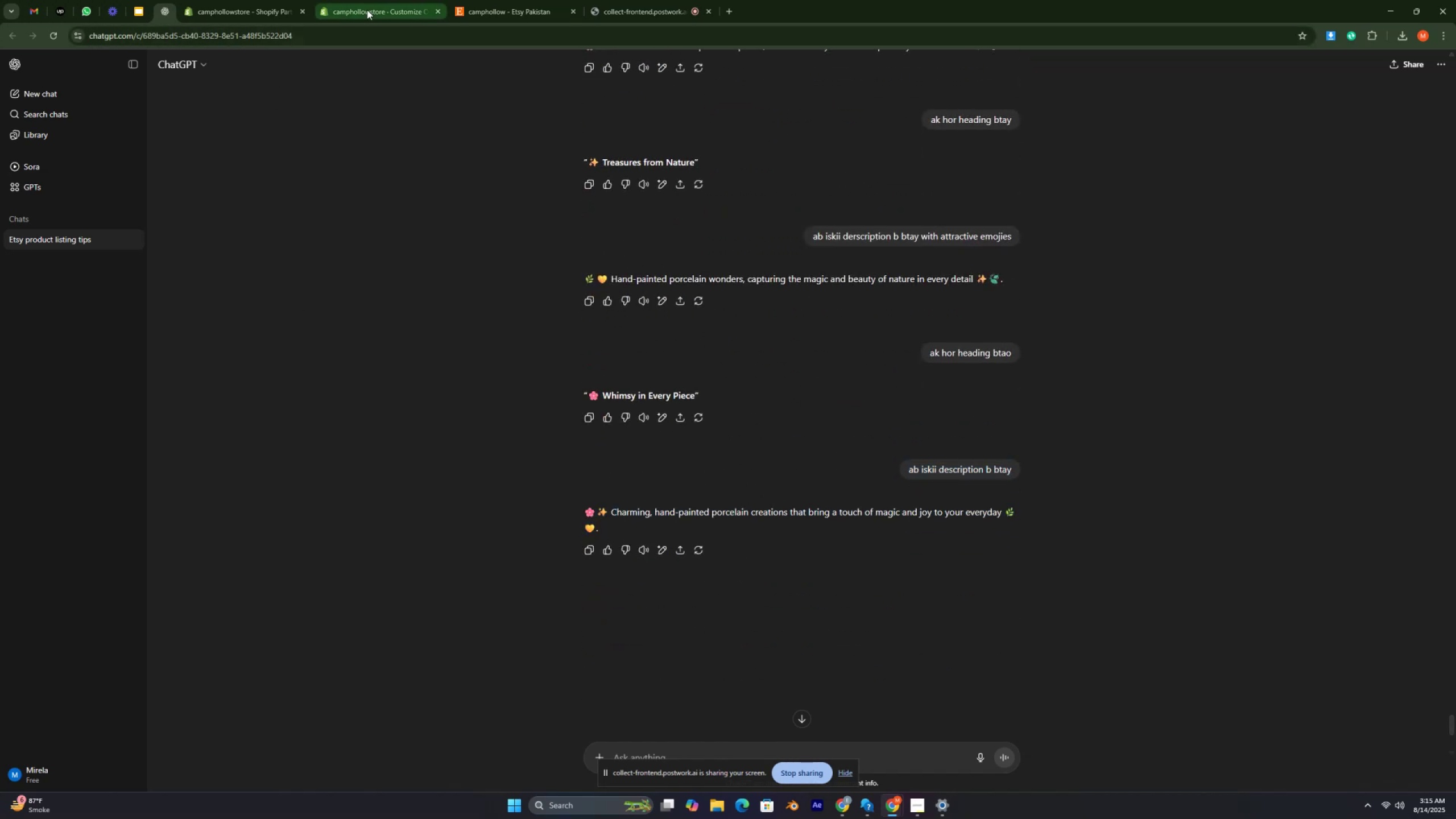 
key(Control+ControlRight)
 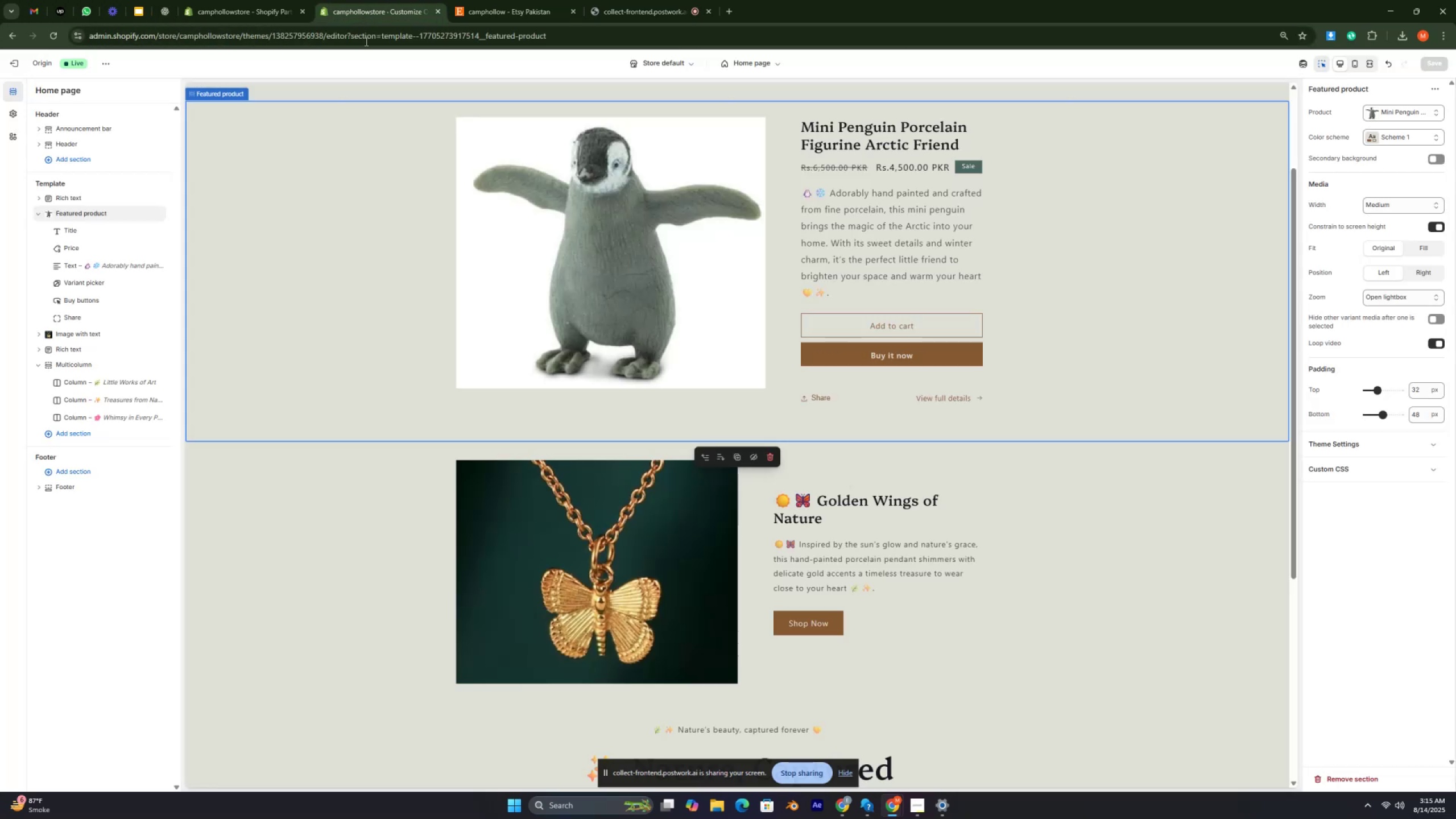 
key(Control+ControlRight)
 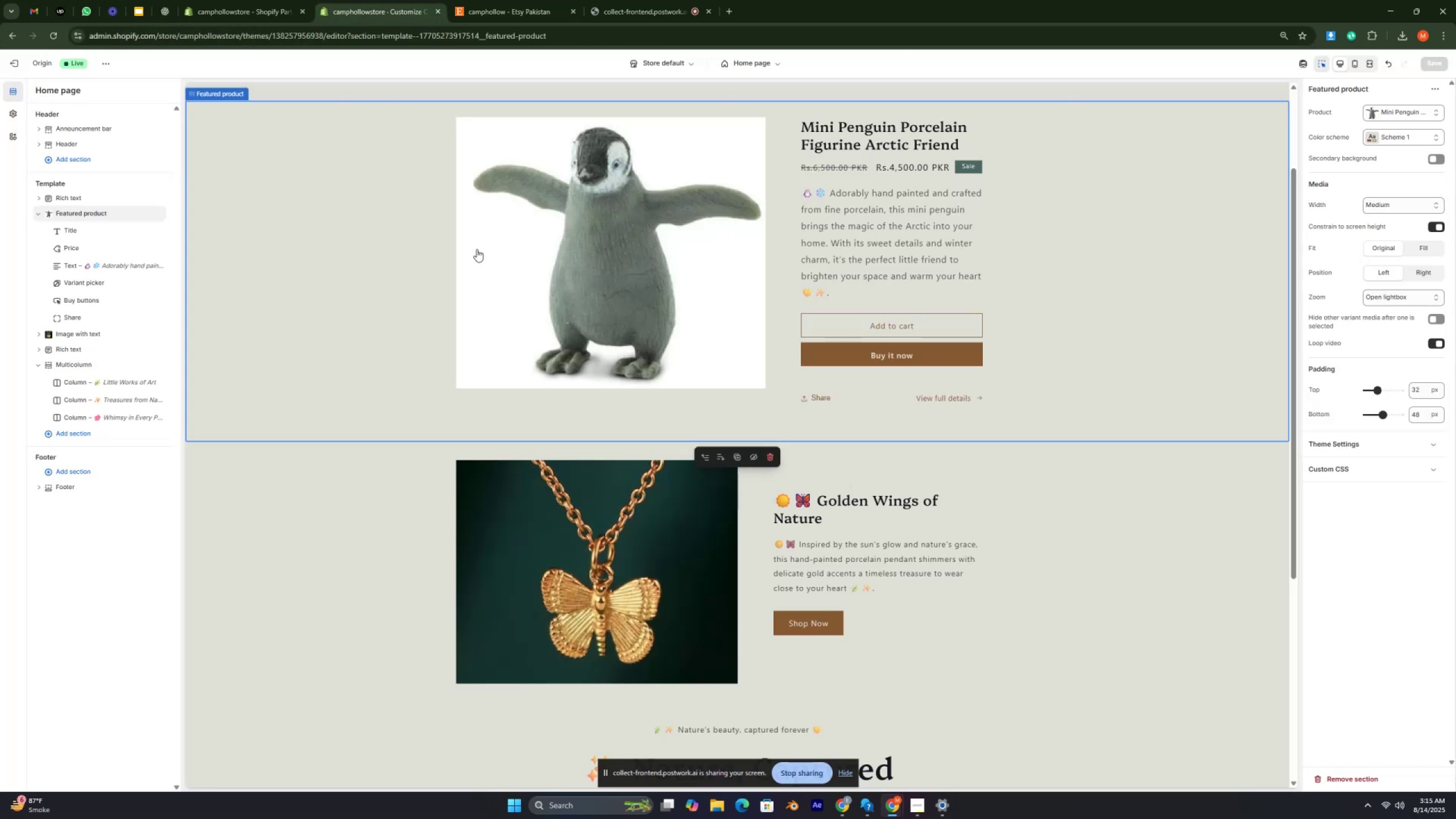 
key(Control+ControlRight)
 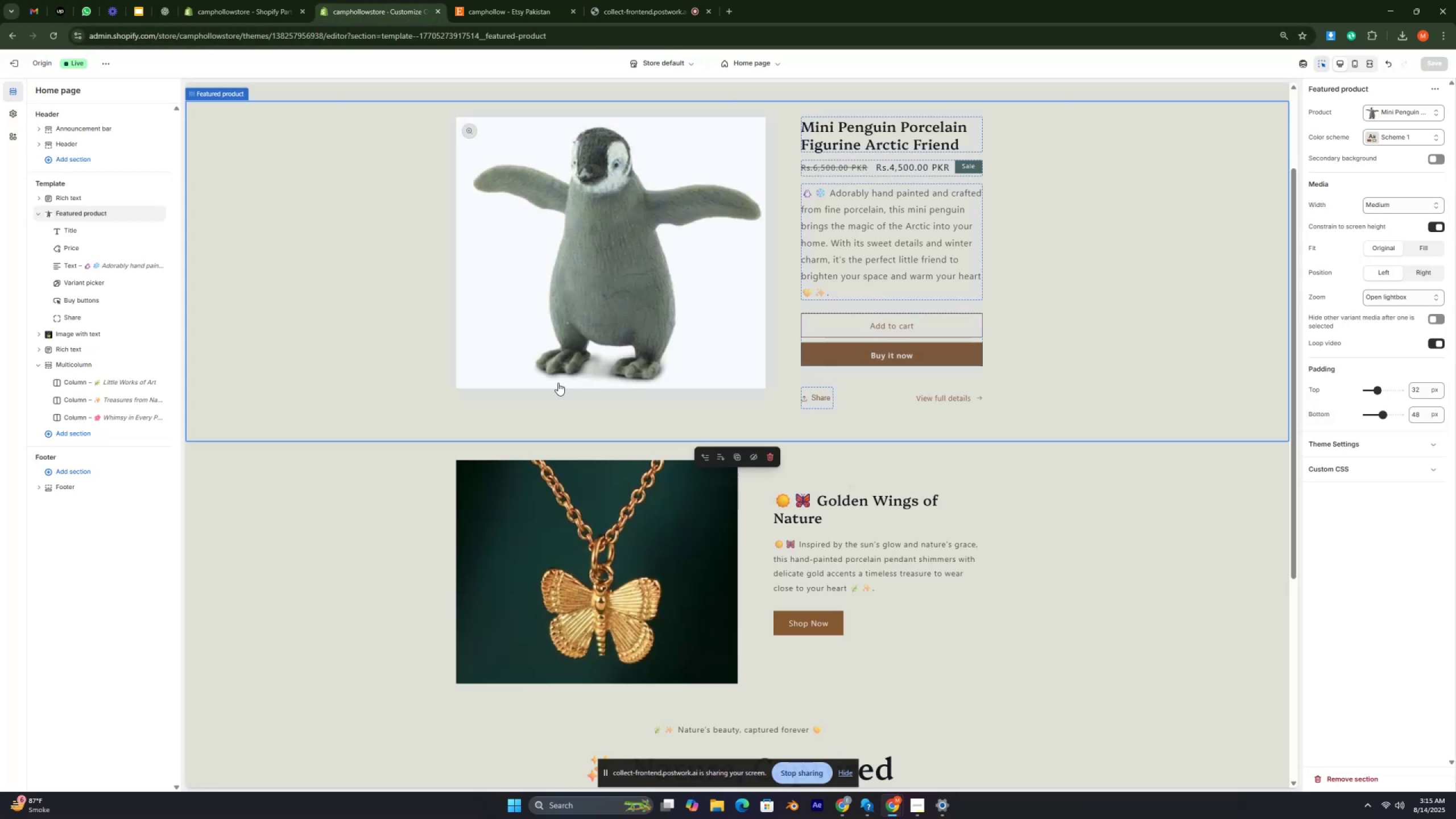 
key(Control+ControlRight)
 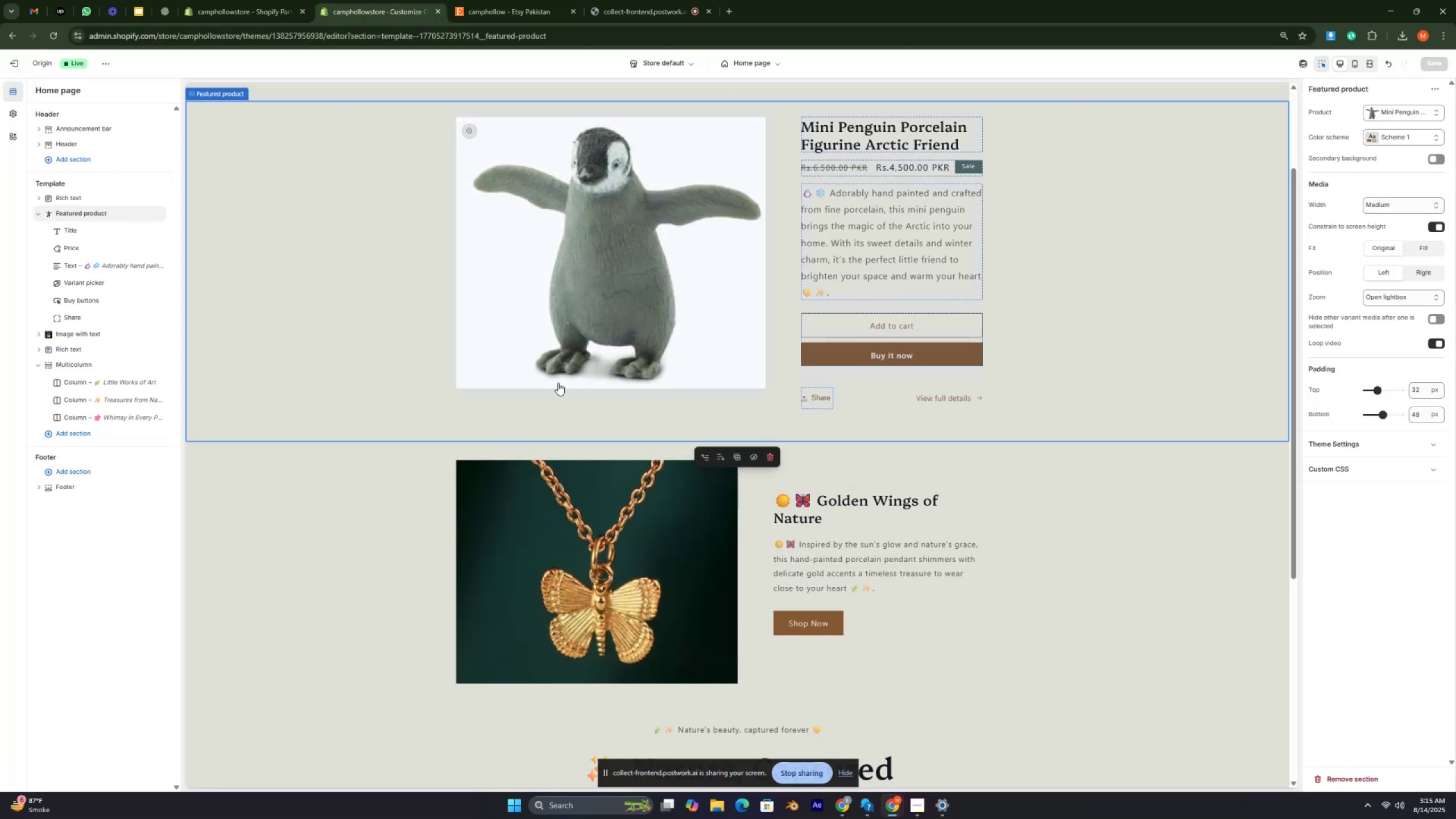 
key(Control+ControlRight)
 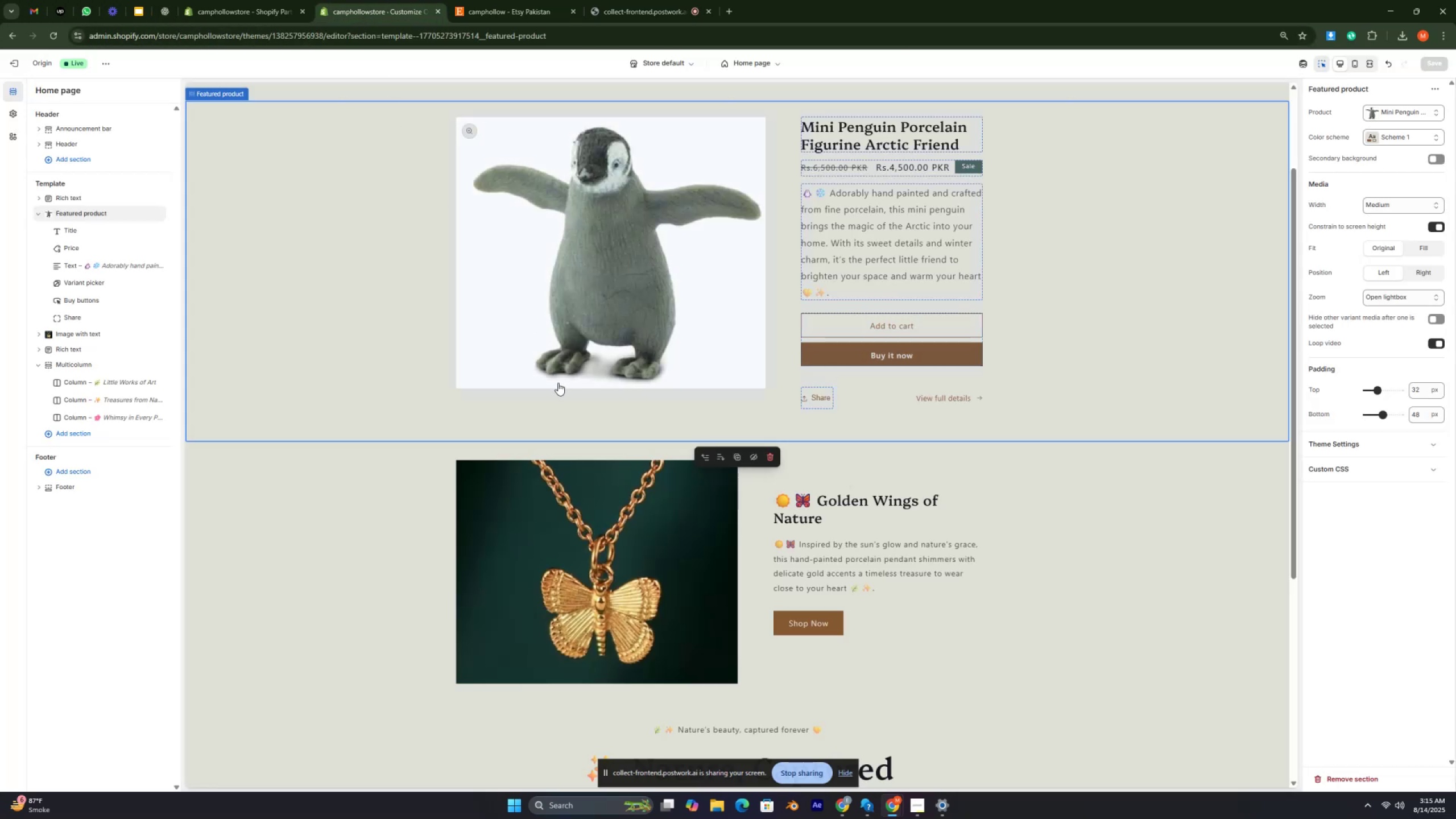 
scroll: coordinate [558, 383], scroll_direction: down, amount: 2.0
 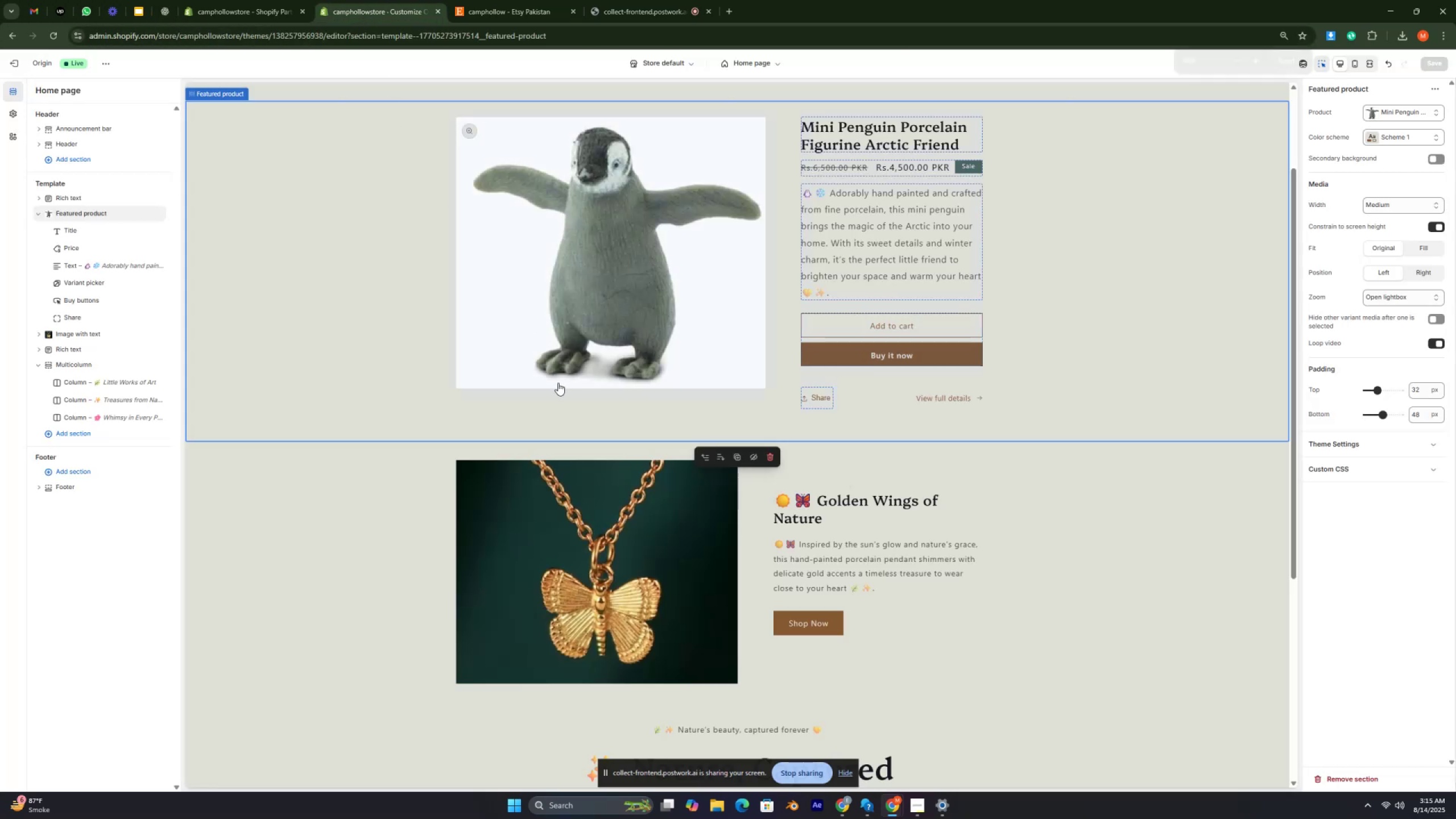 
key(Control+ControlRight)
 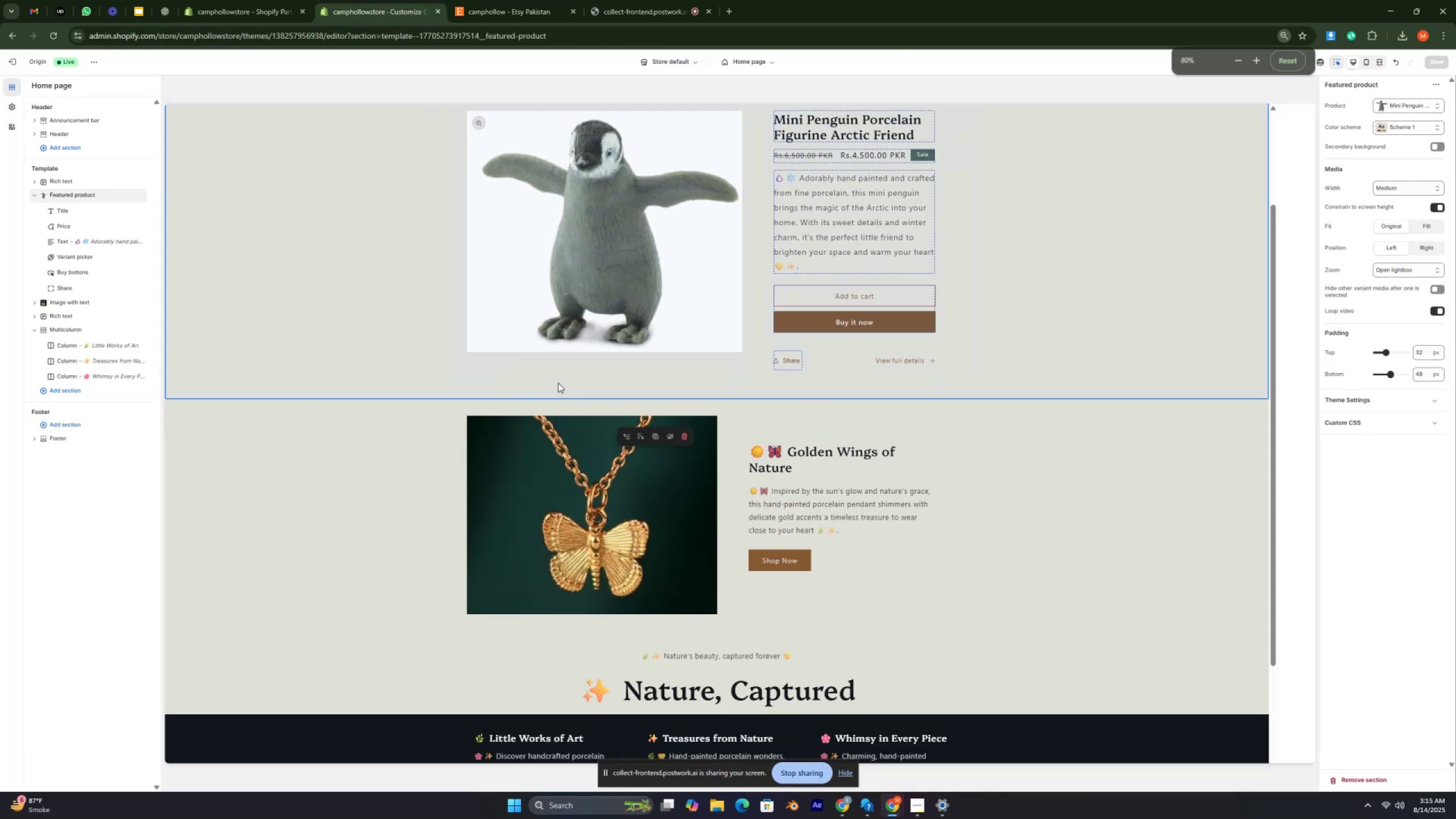 
key(Control+ControlRight)
 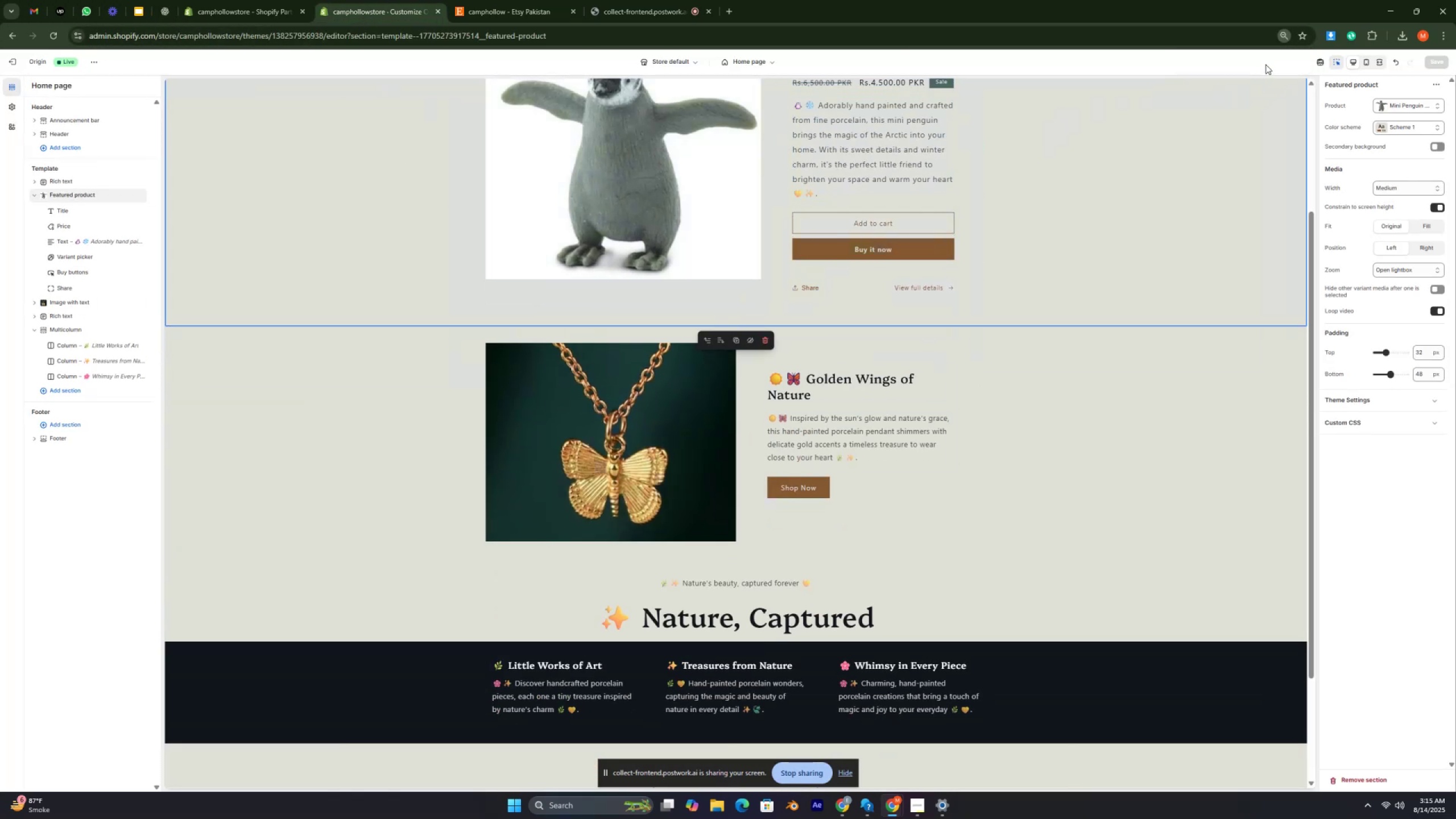 
left_click([1284, 31])
 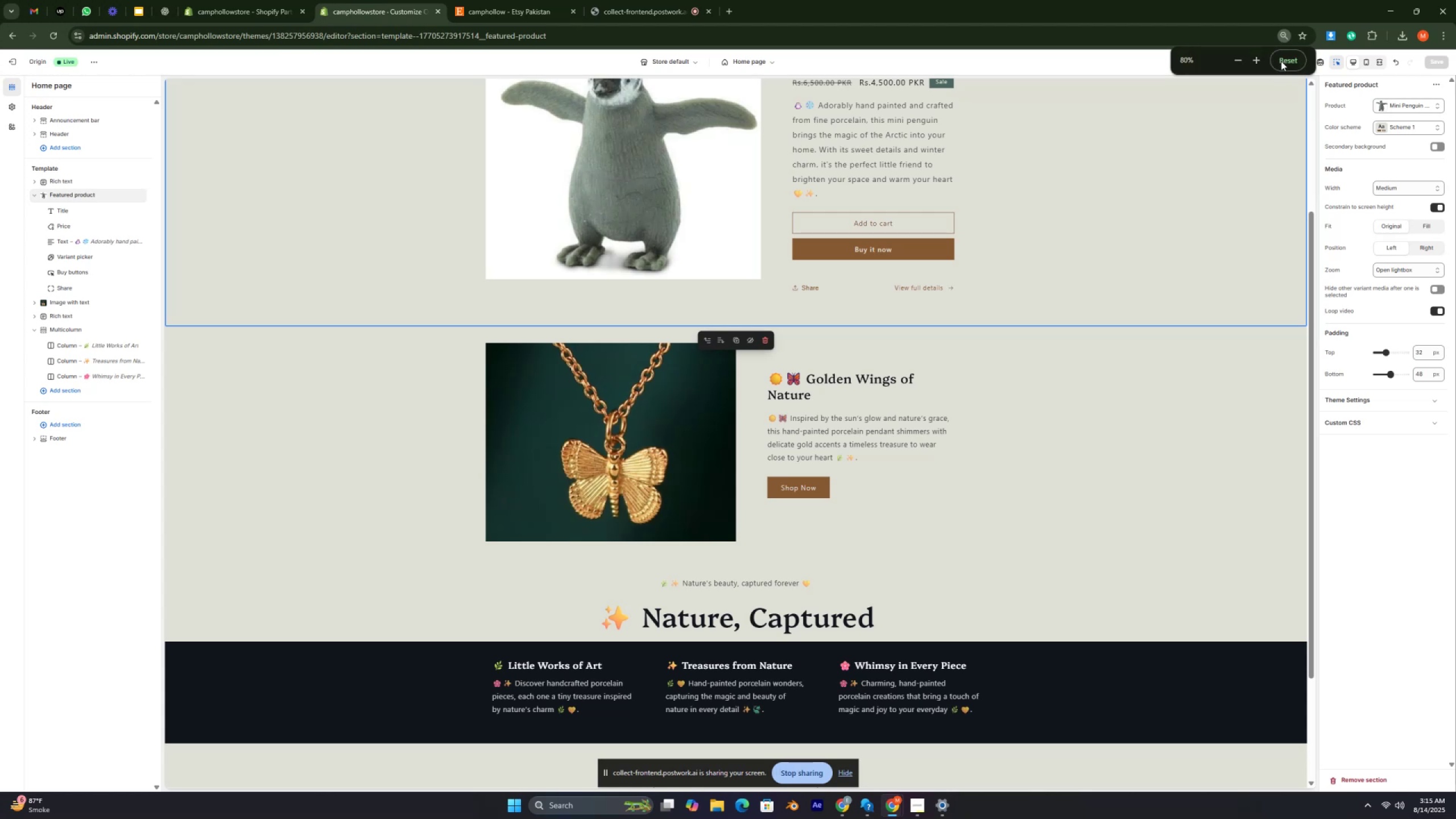 
left_click([1281, 59])
 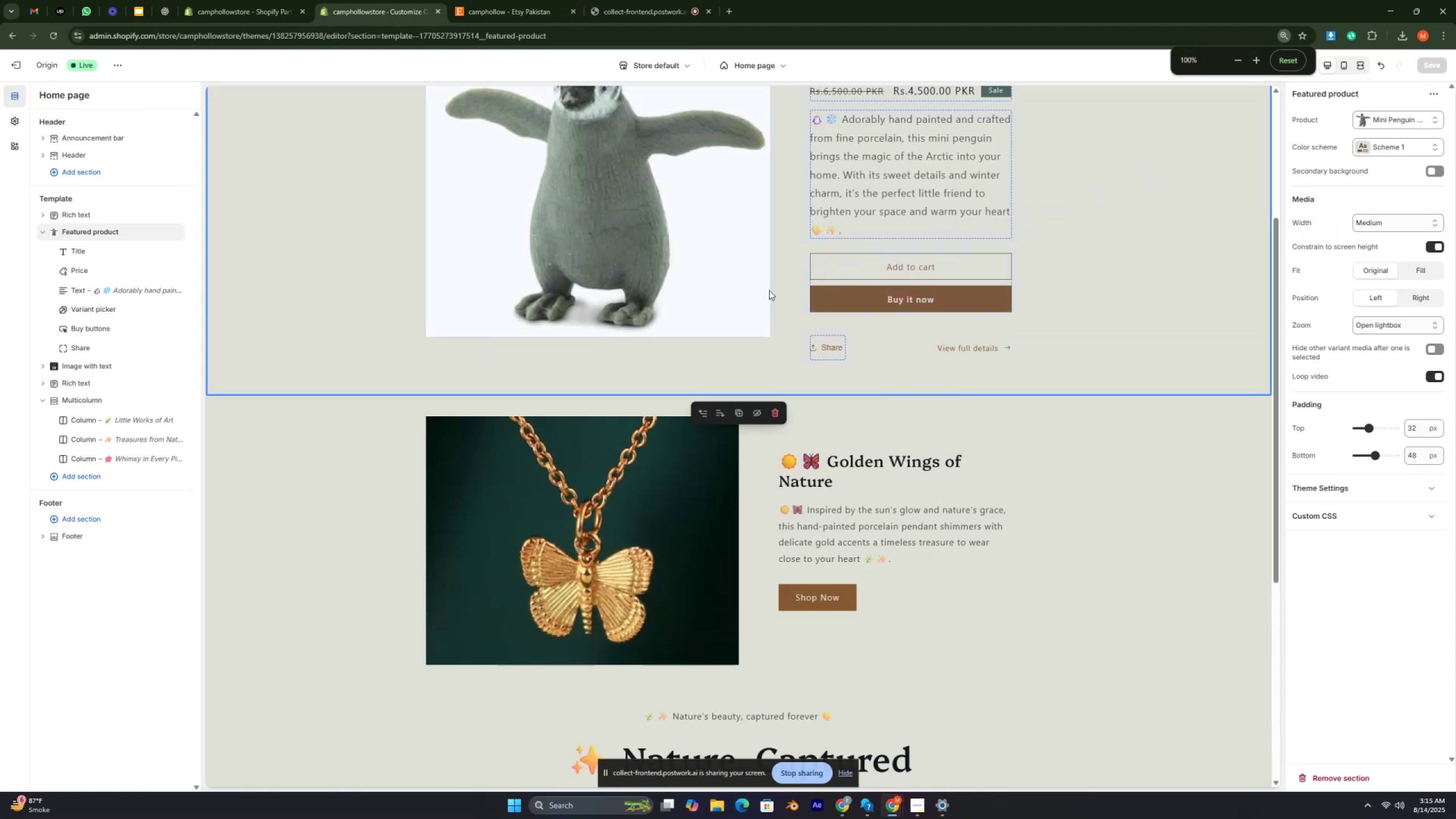 
key(Control+ControlRight)
 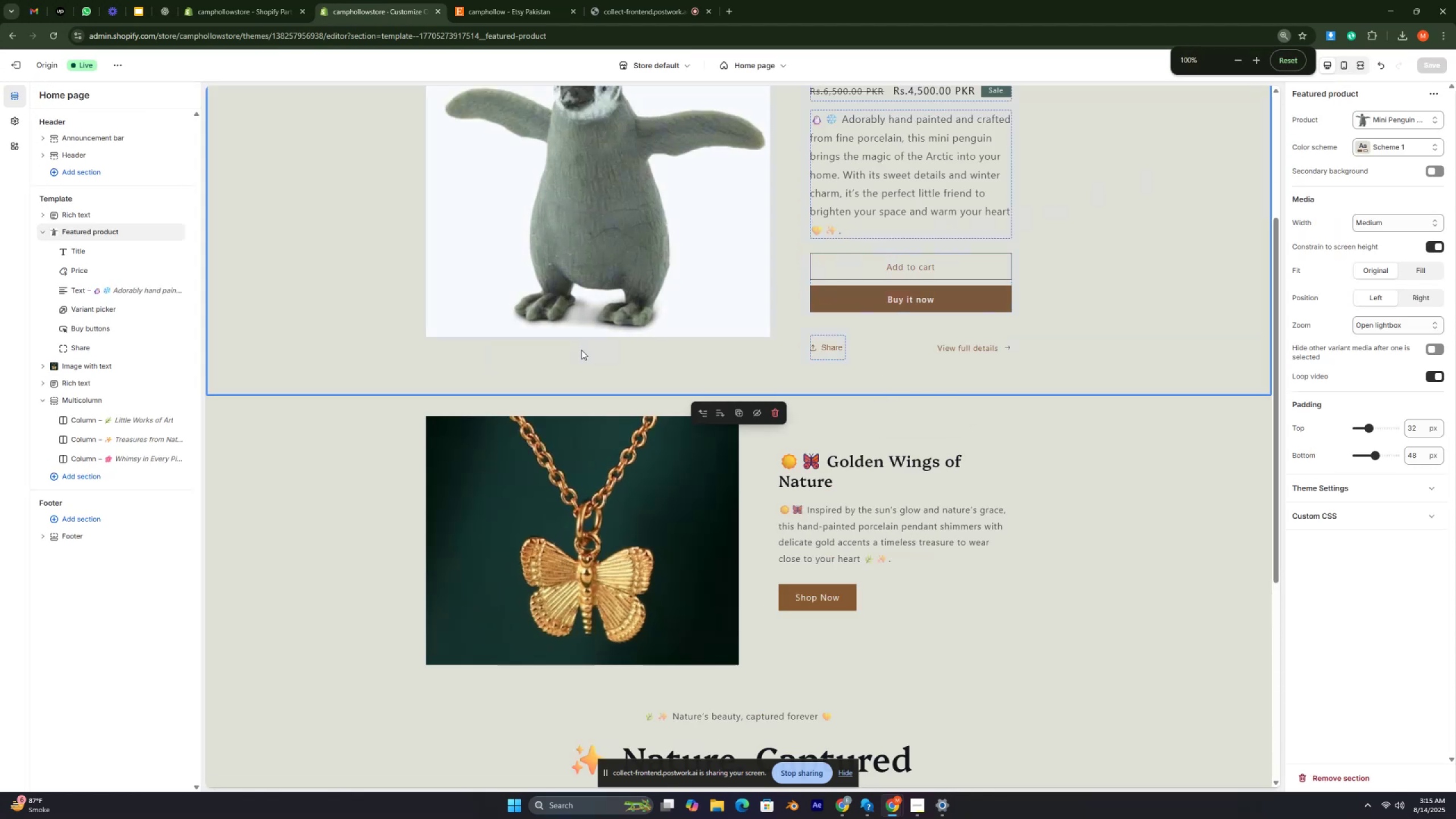 
key(Control+ControlRight)
 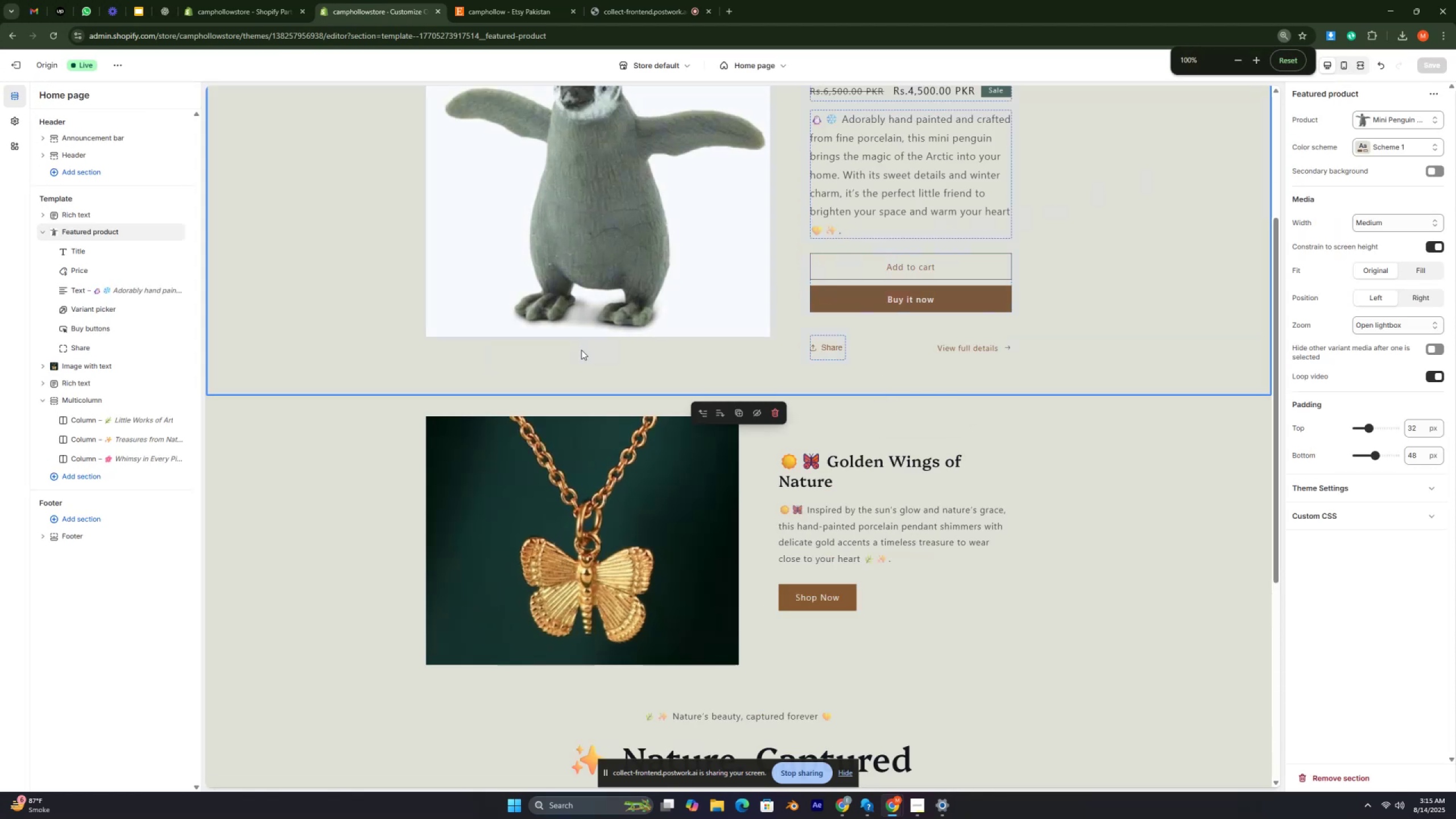 
key(Control+ControlRight)
 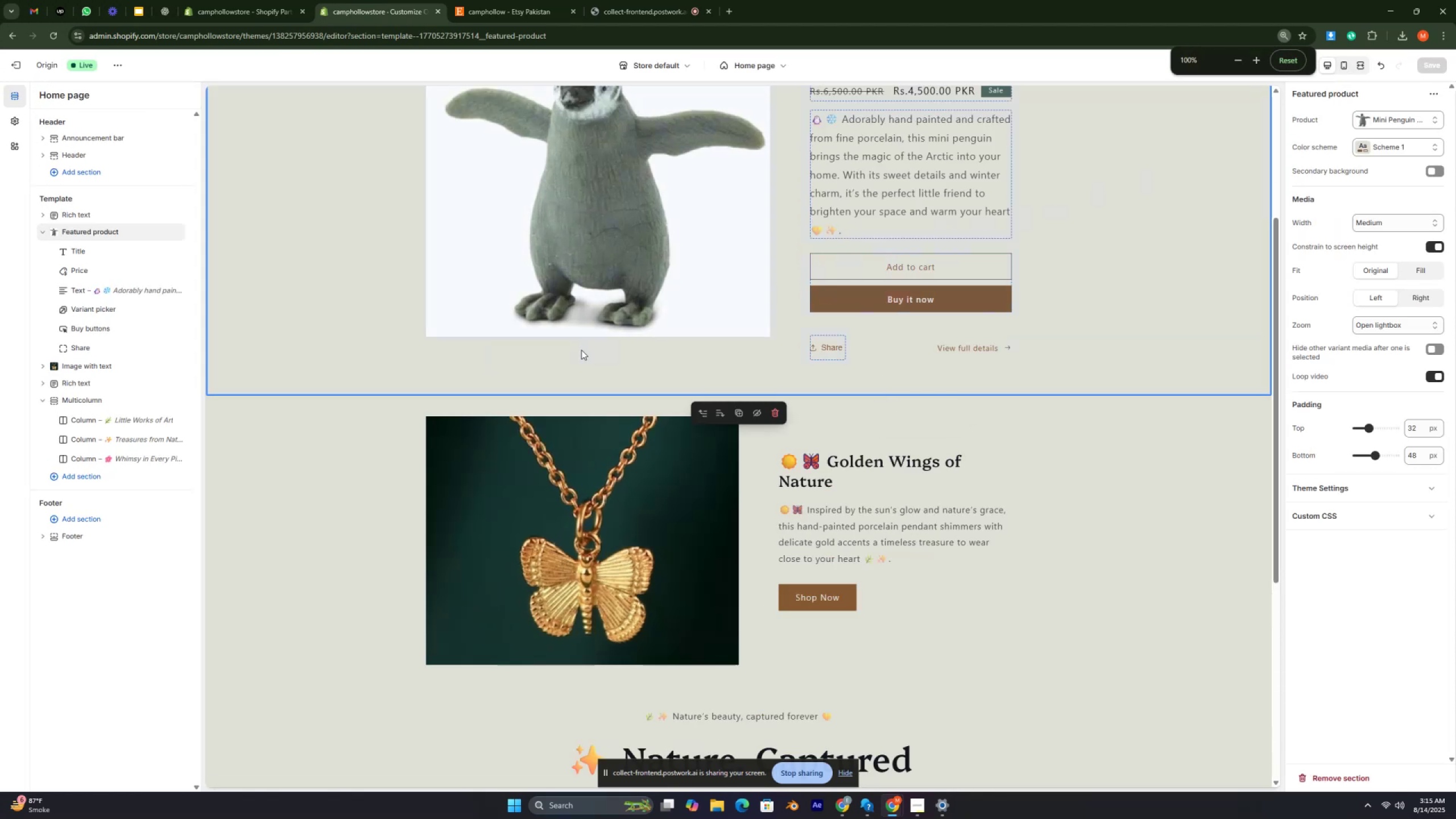 
key(Control+ControlRight)
 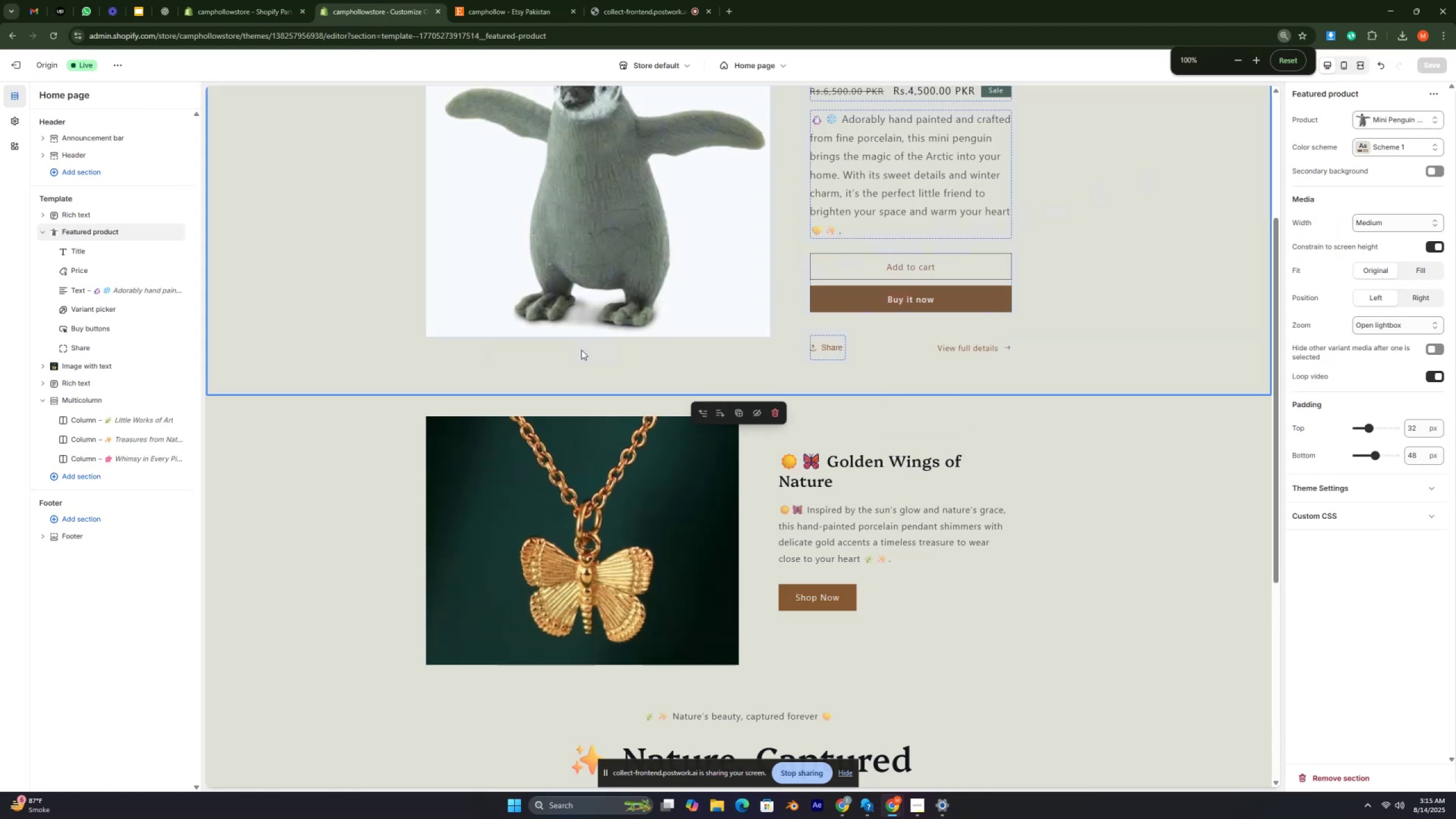 
key(Control+ControlRight)
 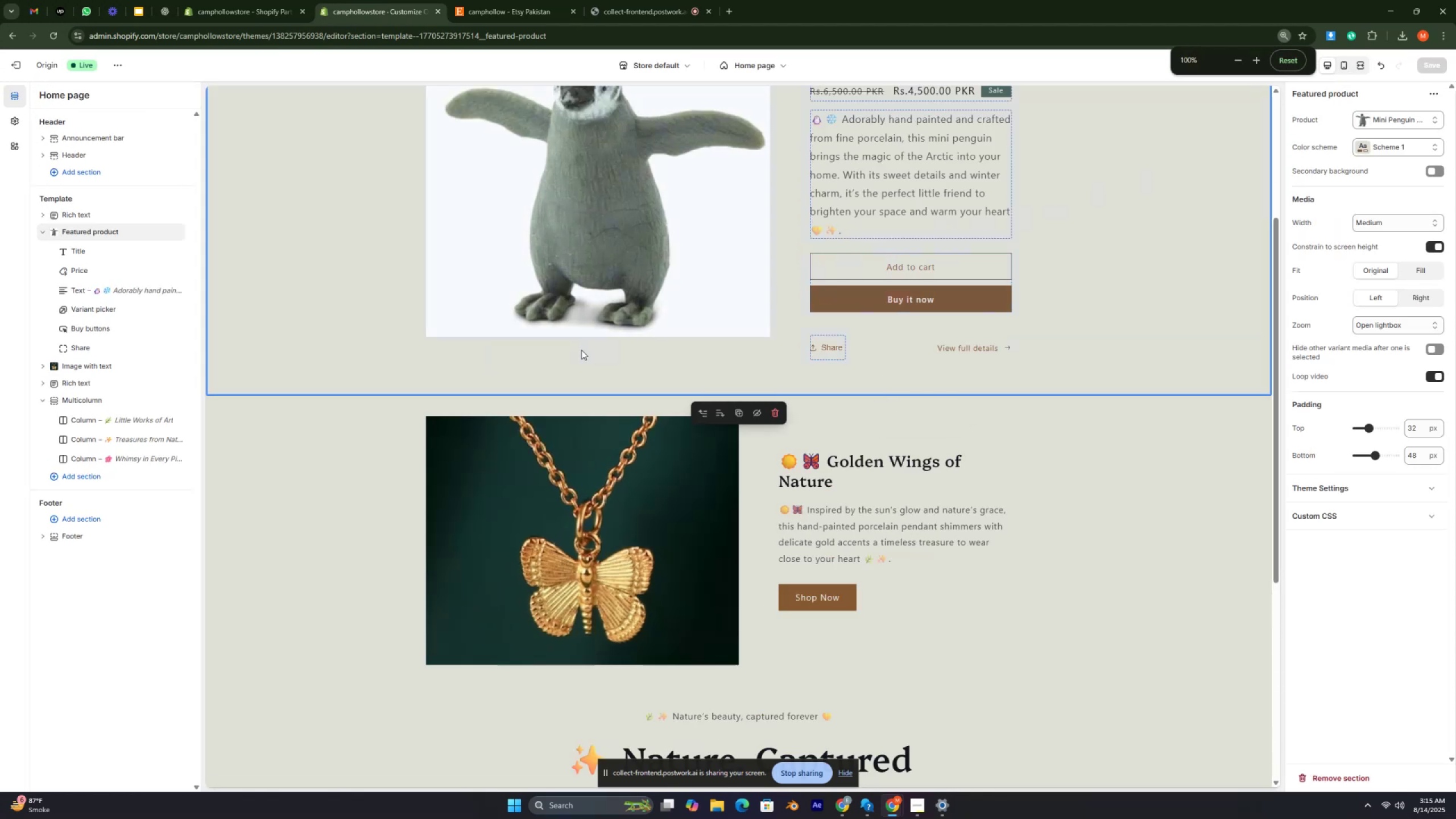 
key(Control+ControlRight)
 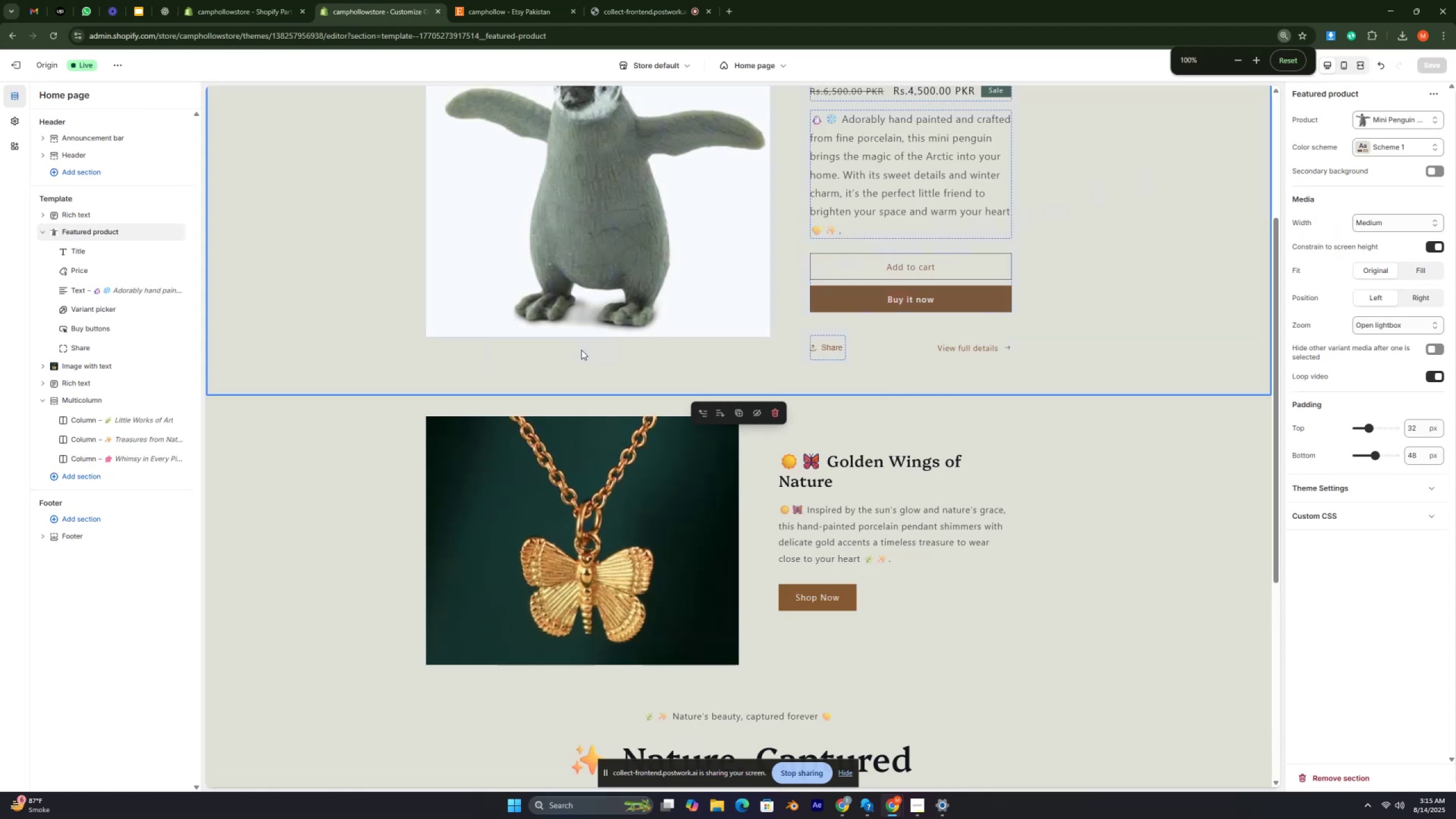 
key(Control+ControlRight)
 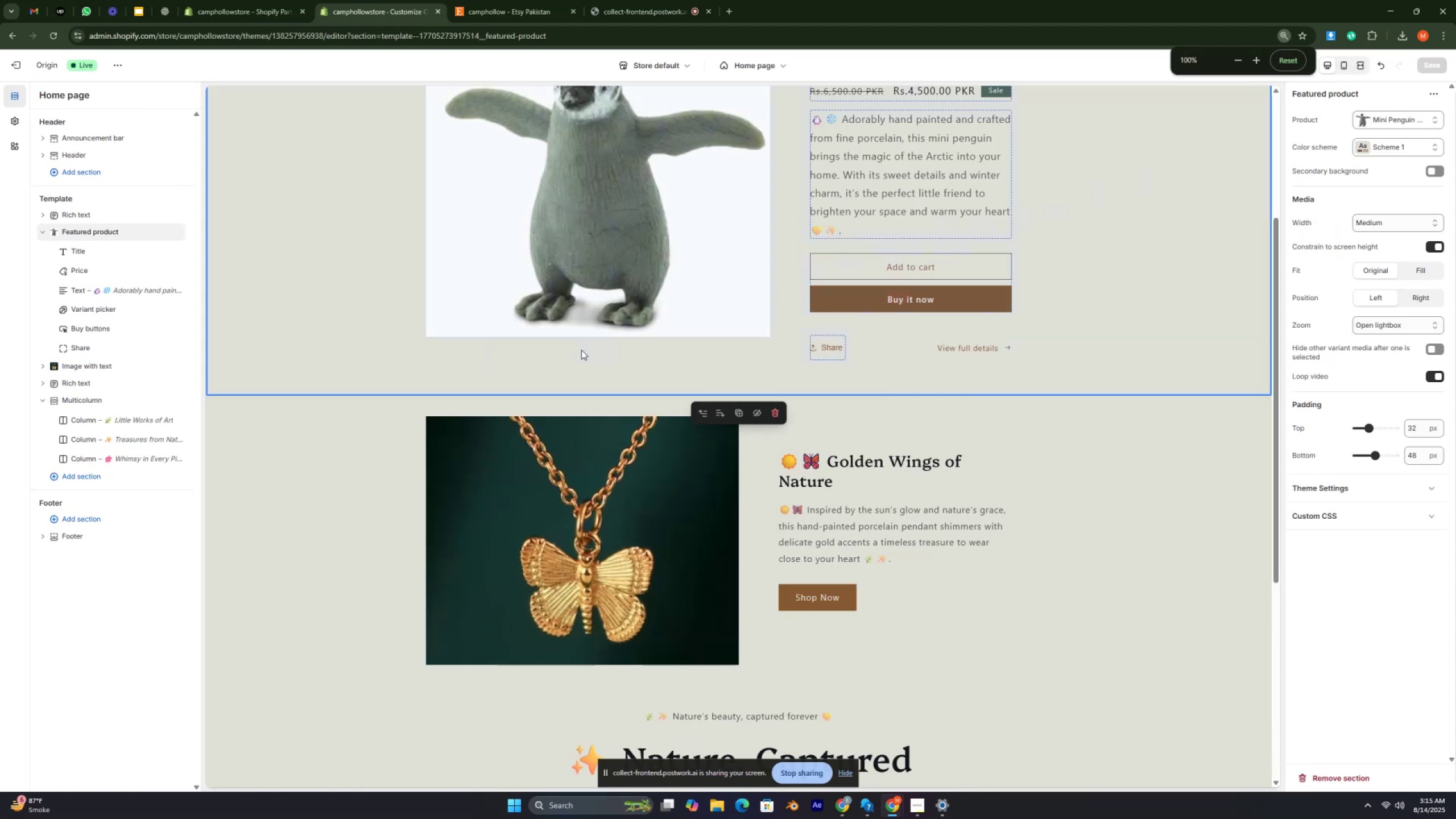 
key(Control+ControlRight)
 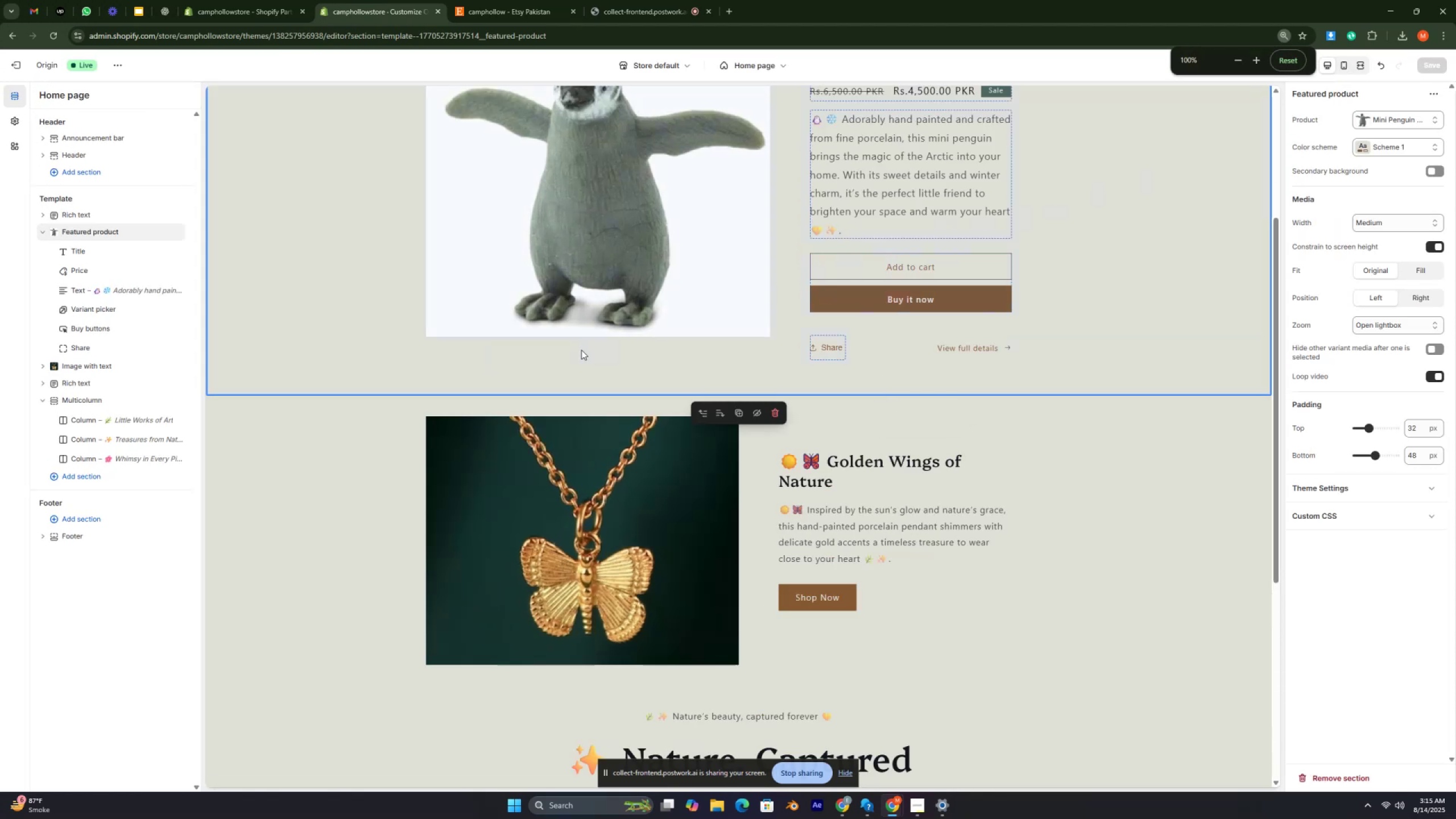 
scroll: coordinate [581, 350], scroll_direction: down, amount: 2.0
 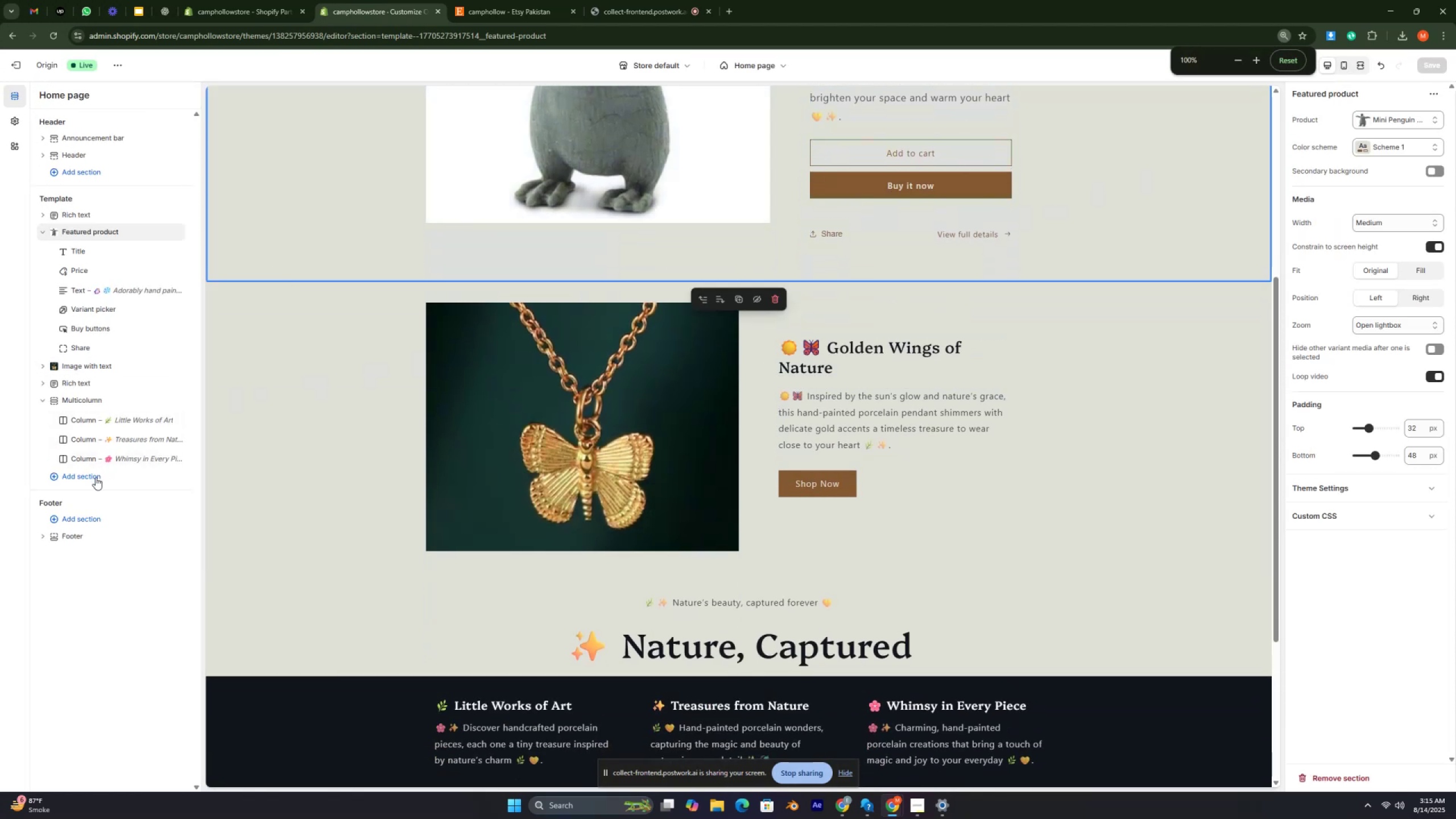 
left_click([81, 478])
 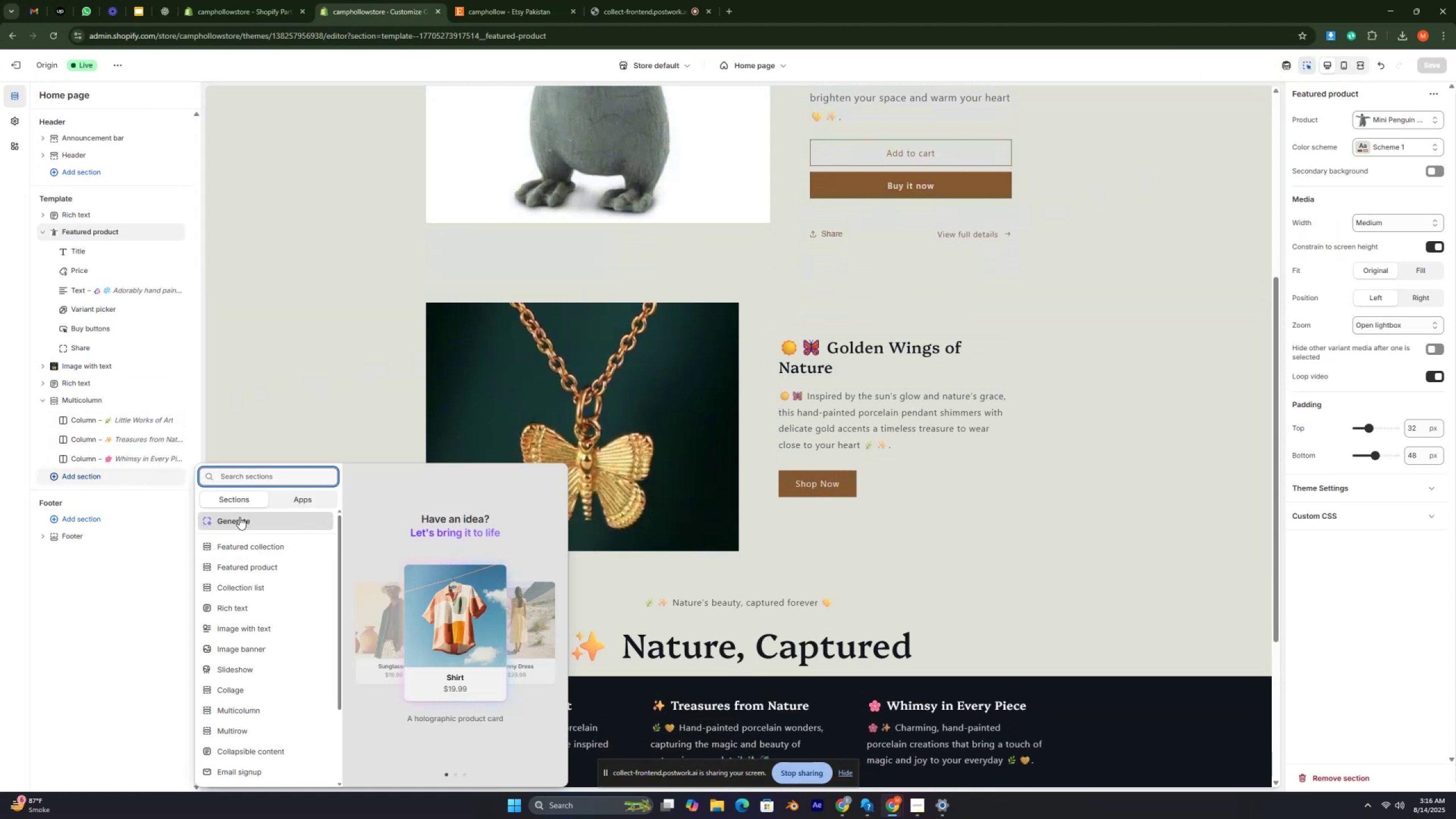 
scroll: coordinate [251, 560], scroll_direction: down, amount: 5.0
 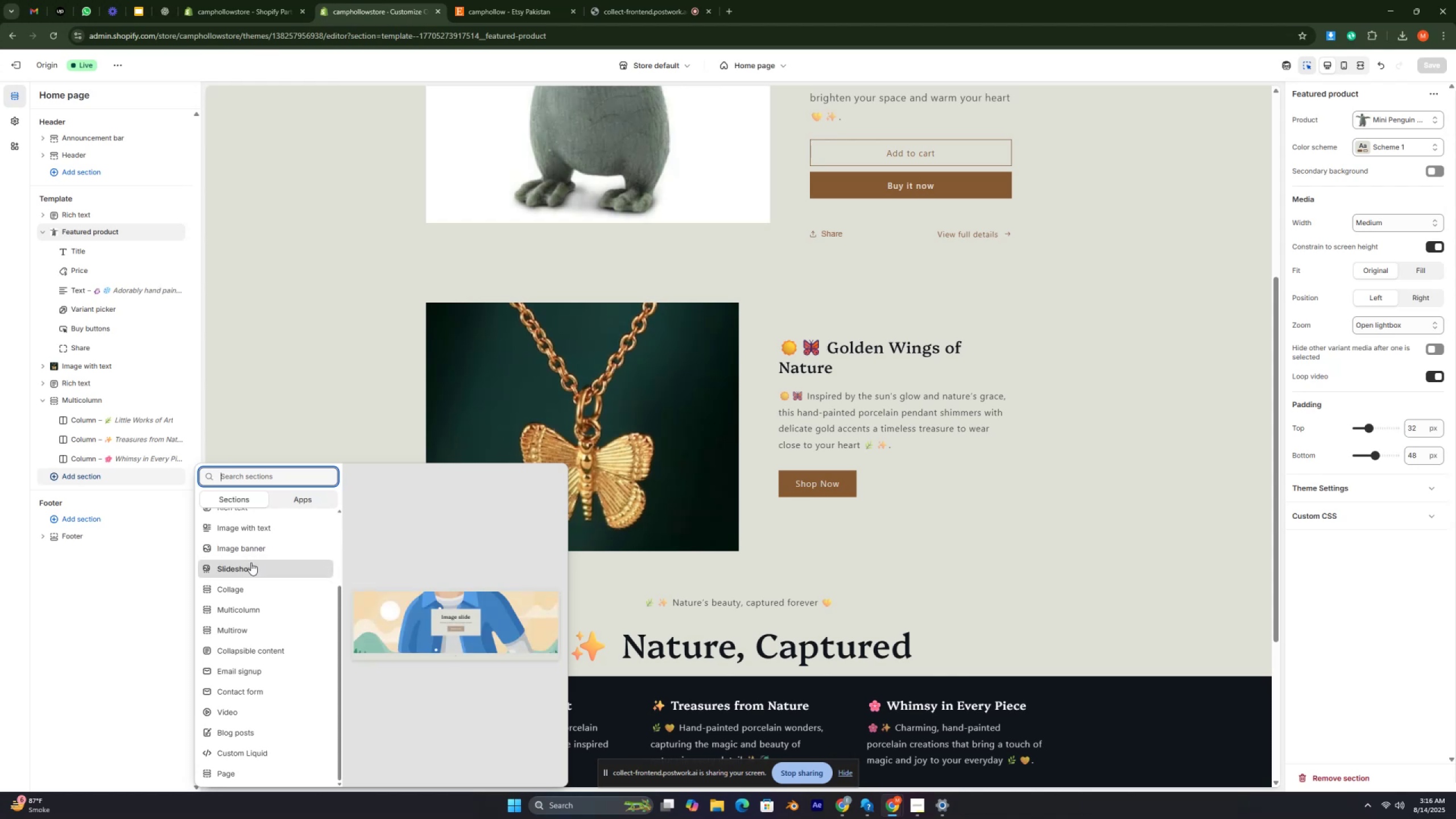 
scroll: coordinate [251, 562], scroll_direction: up, amount: 3.0
 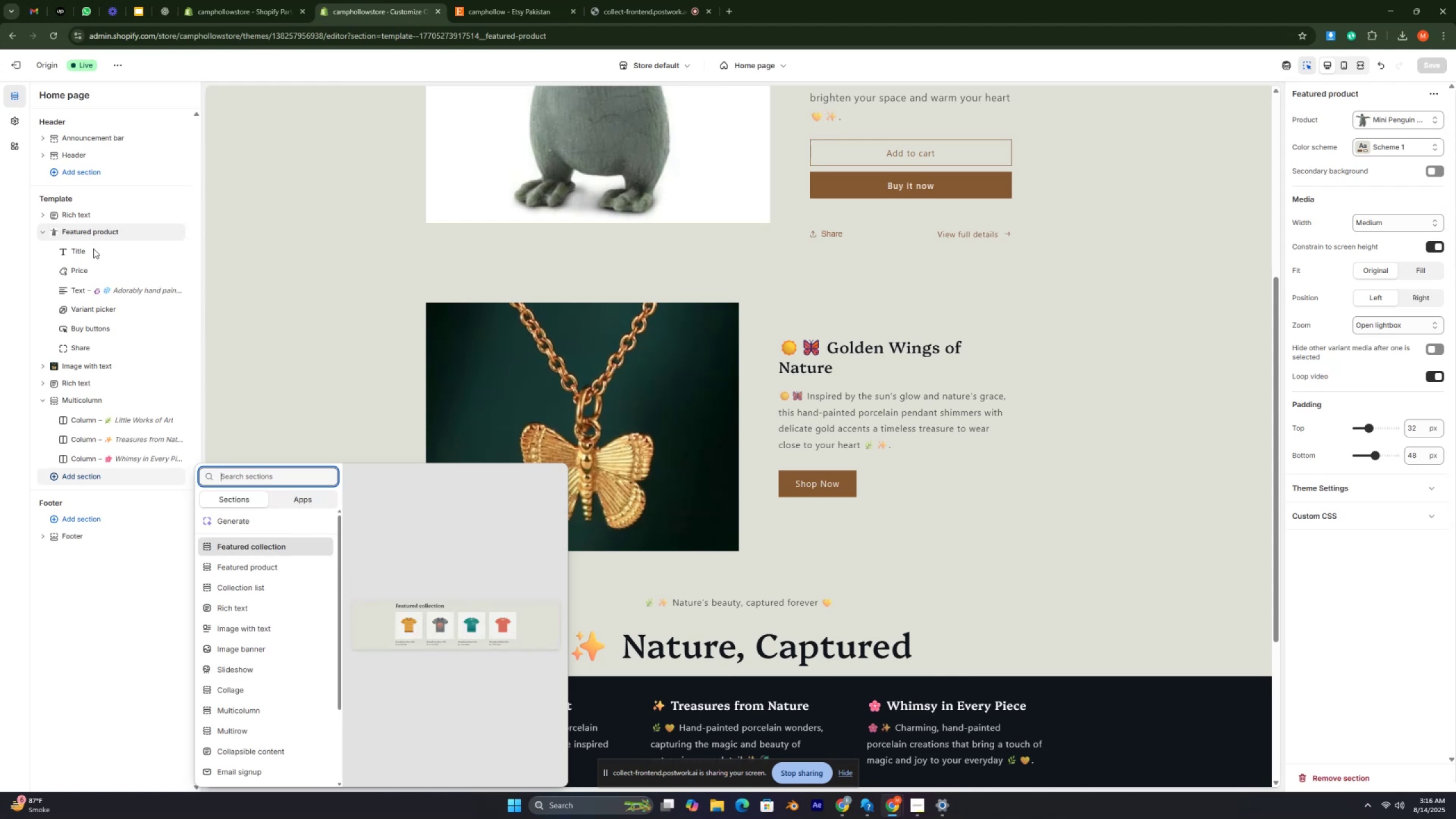 
wait(5.22)
 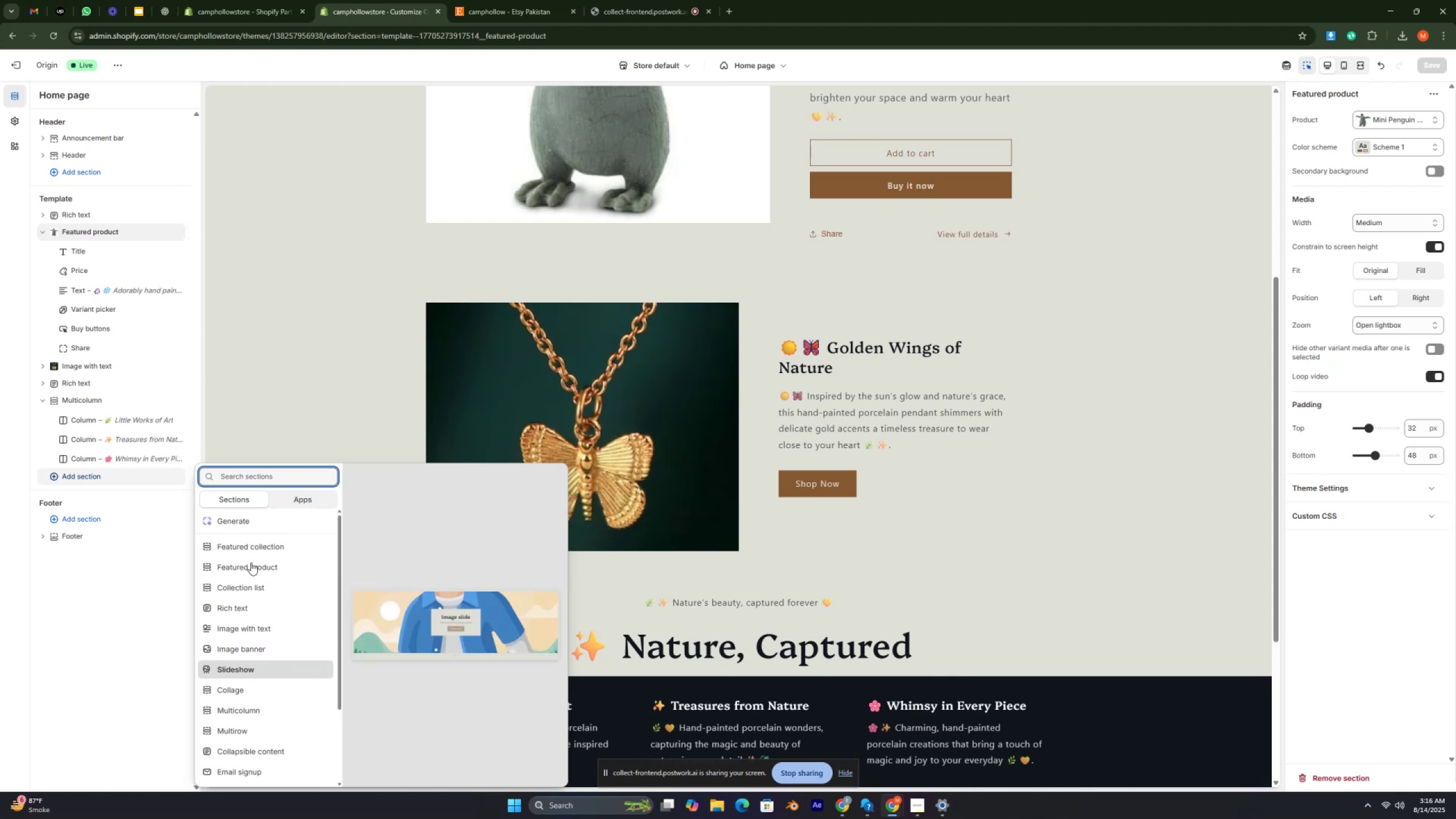 
scroll: coordinate [232, 557], scroll_direction: down, amount: 2.0
 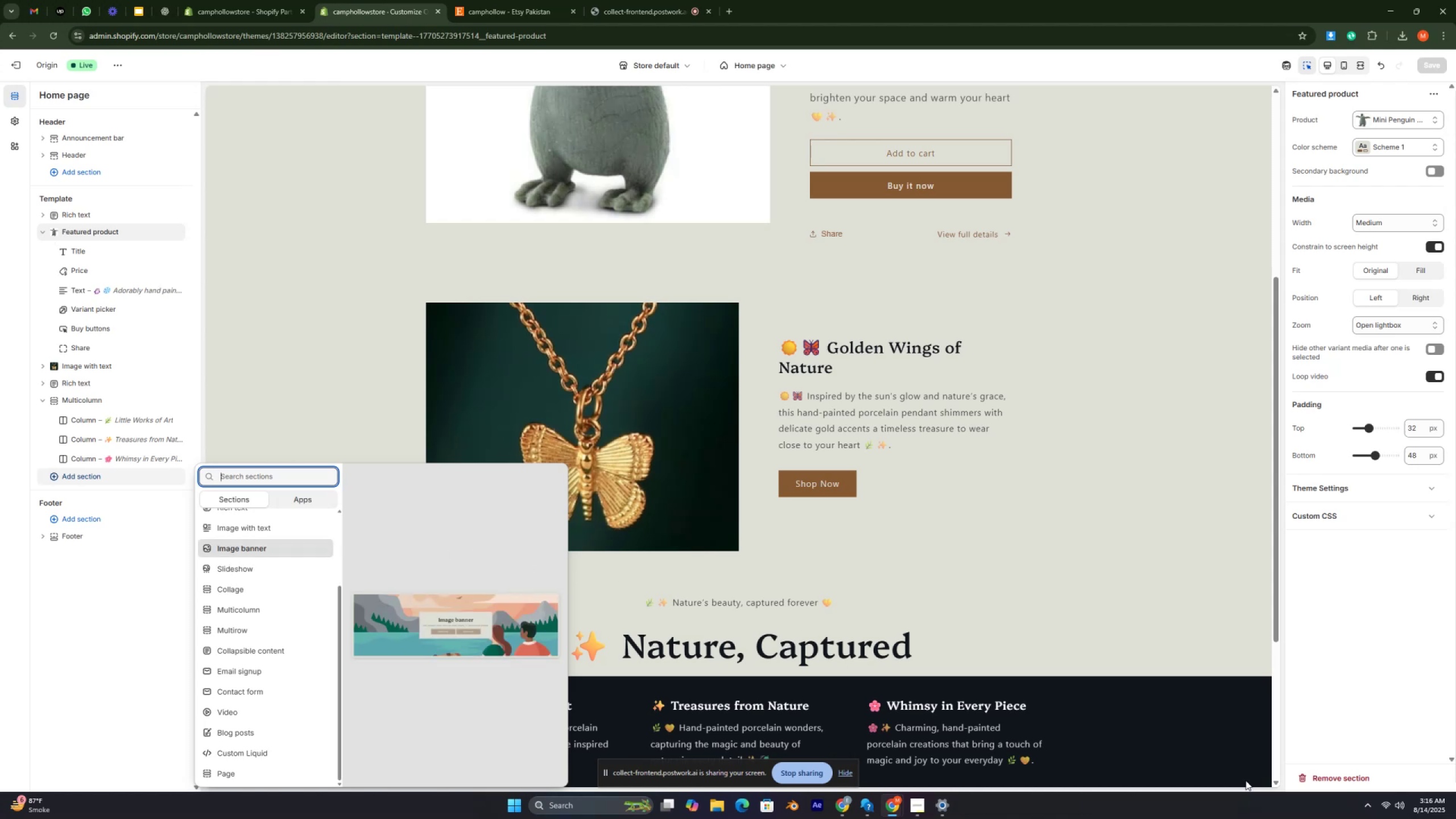 
wait(6.46)
 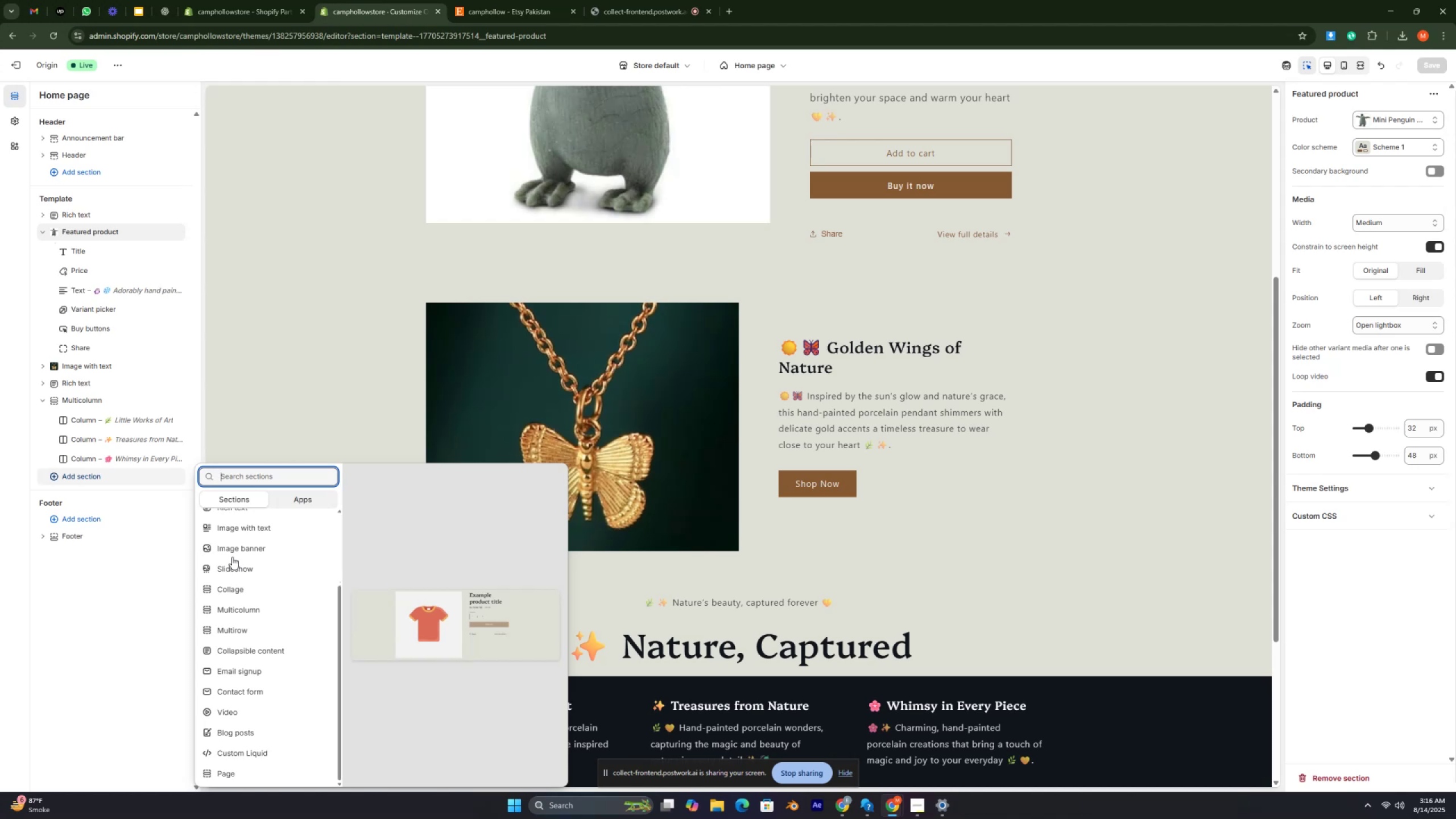 
scroll: coordinate [839, 241], scroll_direction: down, amount: 1.0
 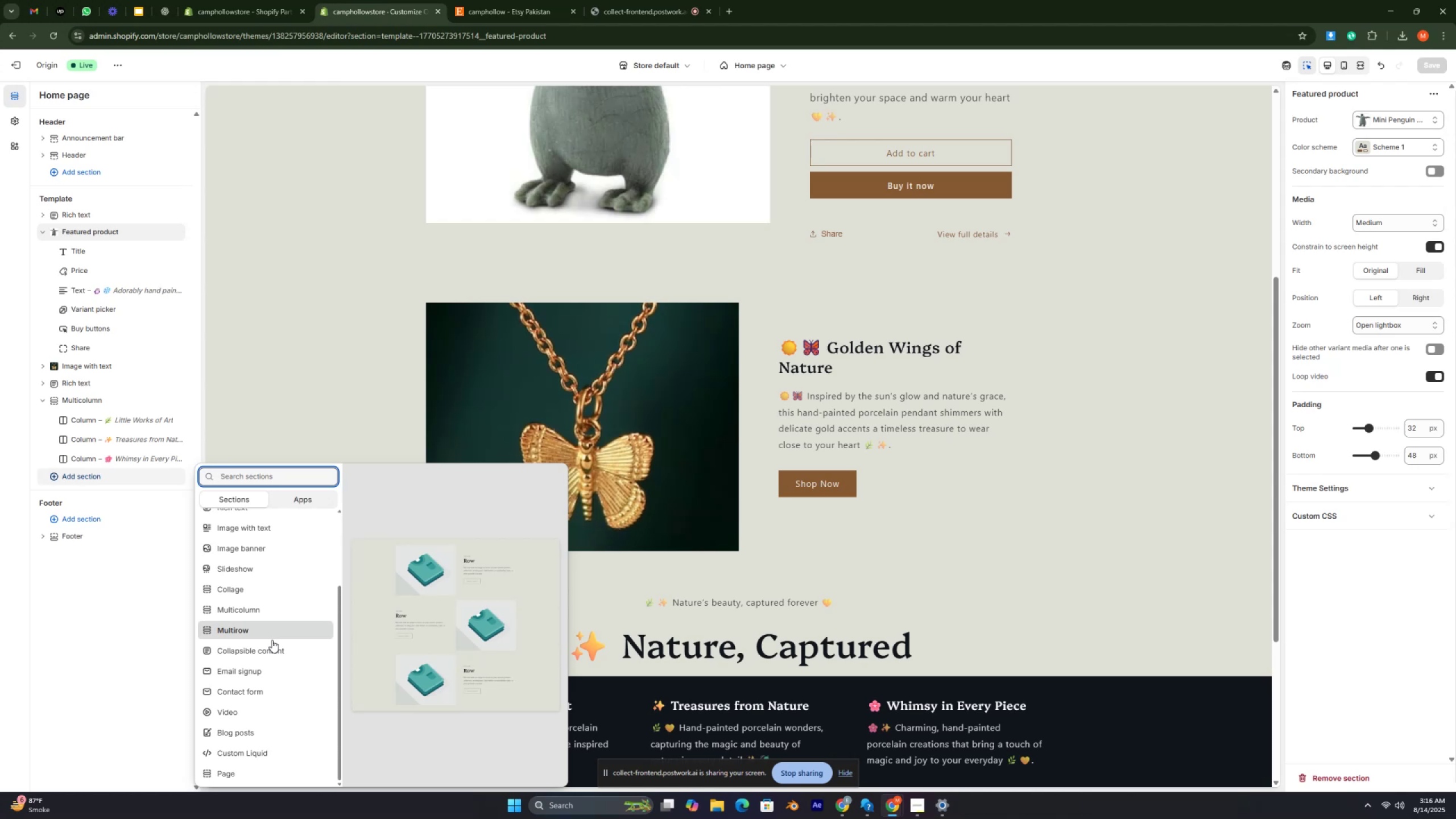 
wait(6.63)
 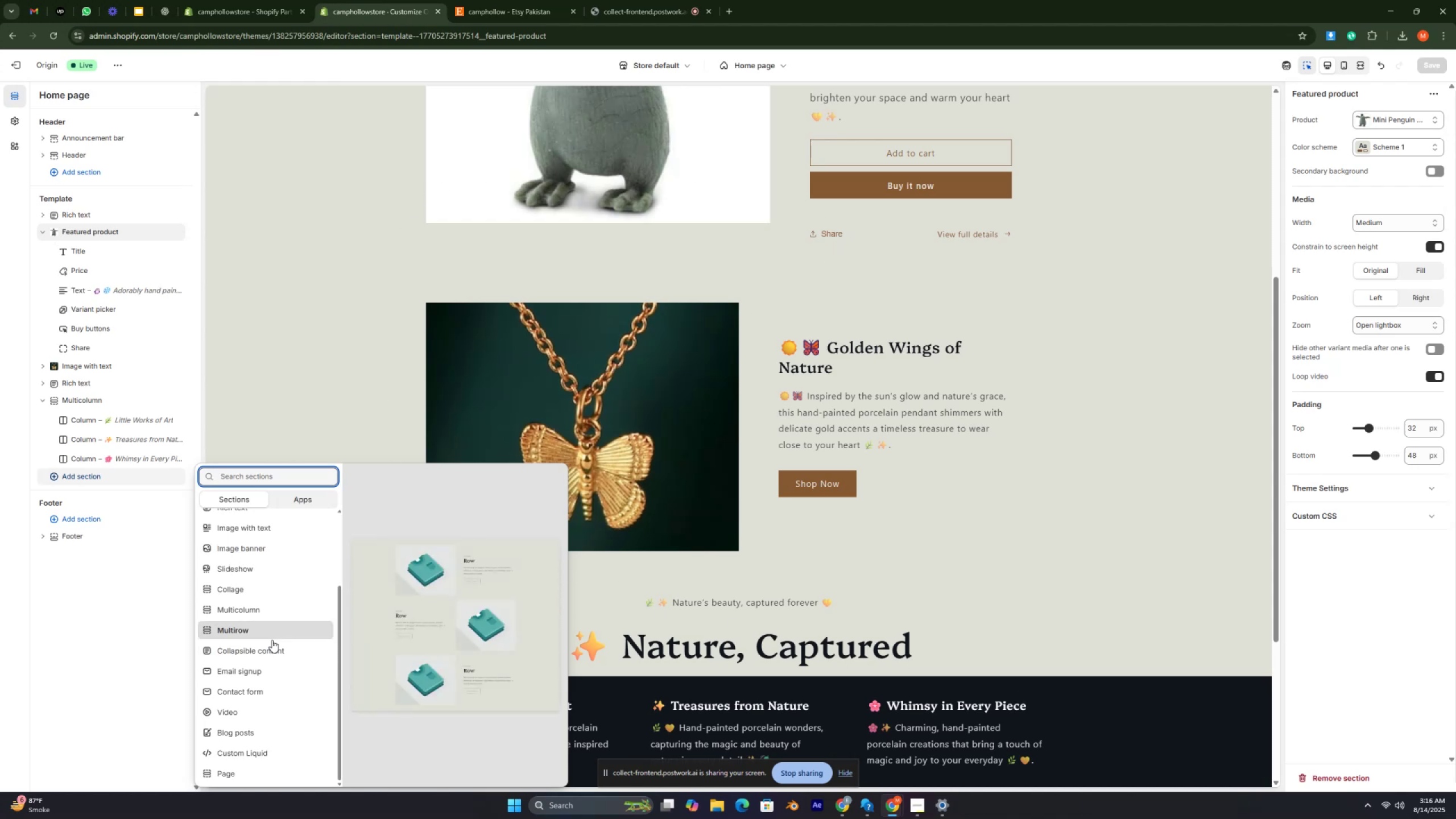 
scroll: coordinate [260, 672], scroll_direction: down, amount: 3.0
 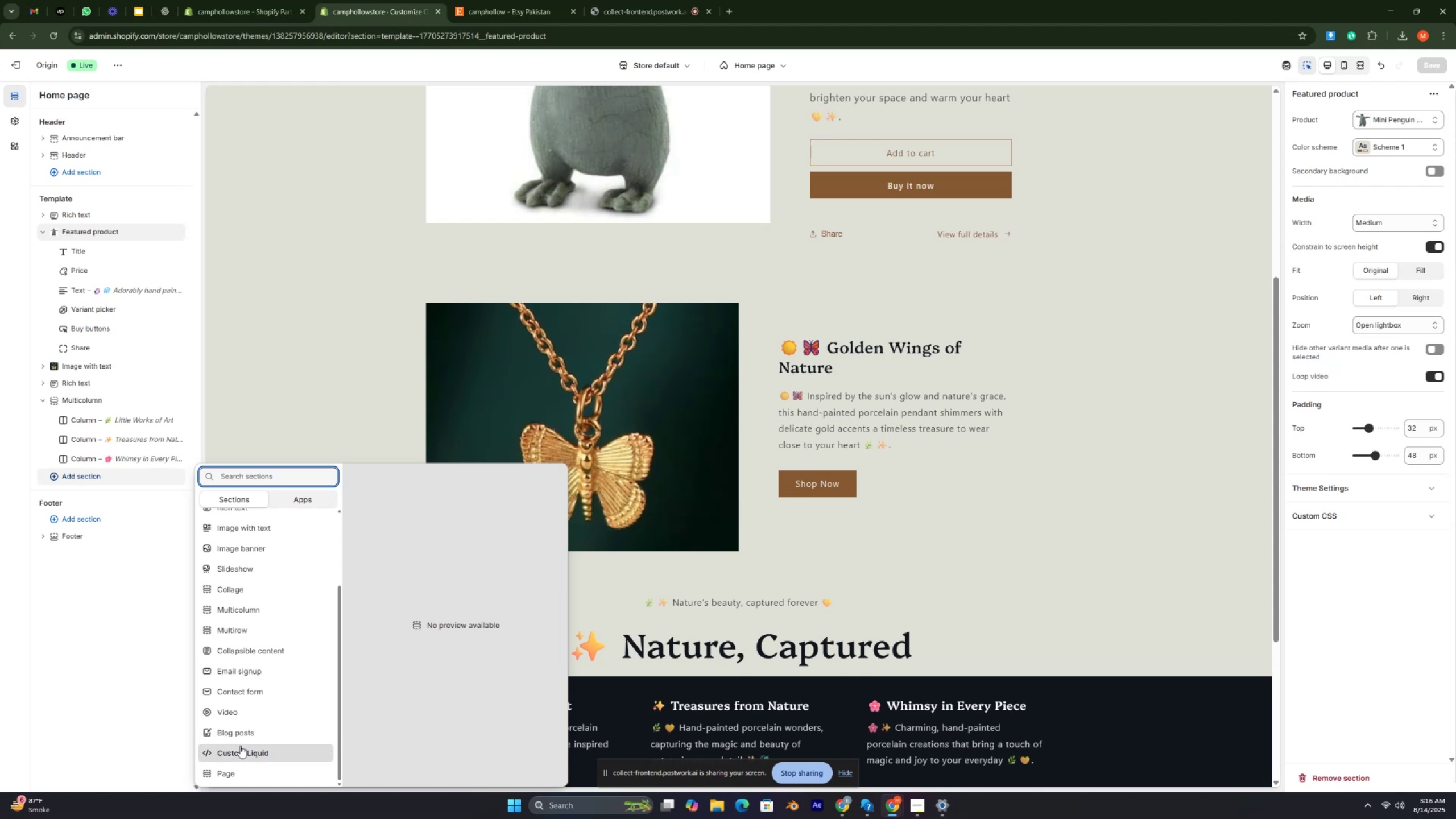 
wait(6.26)
 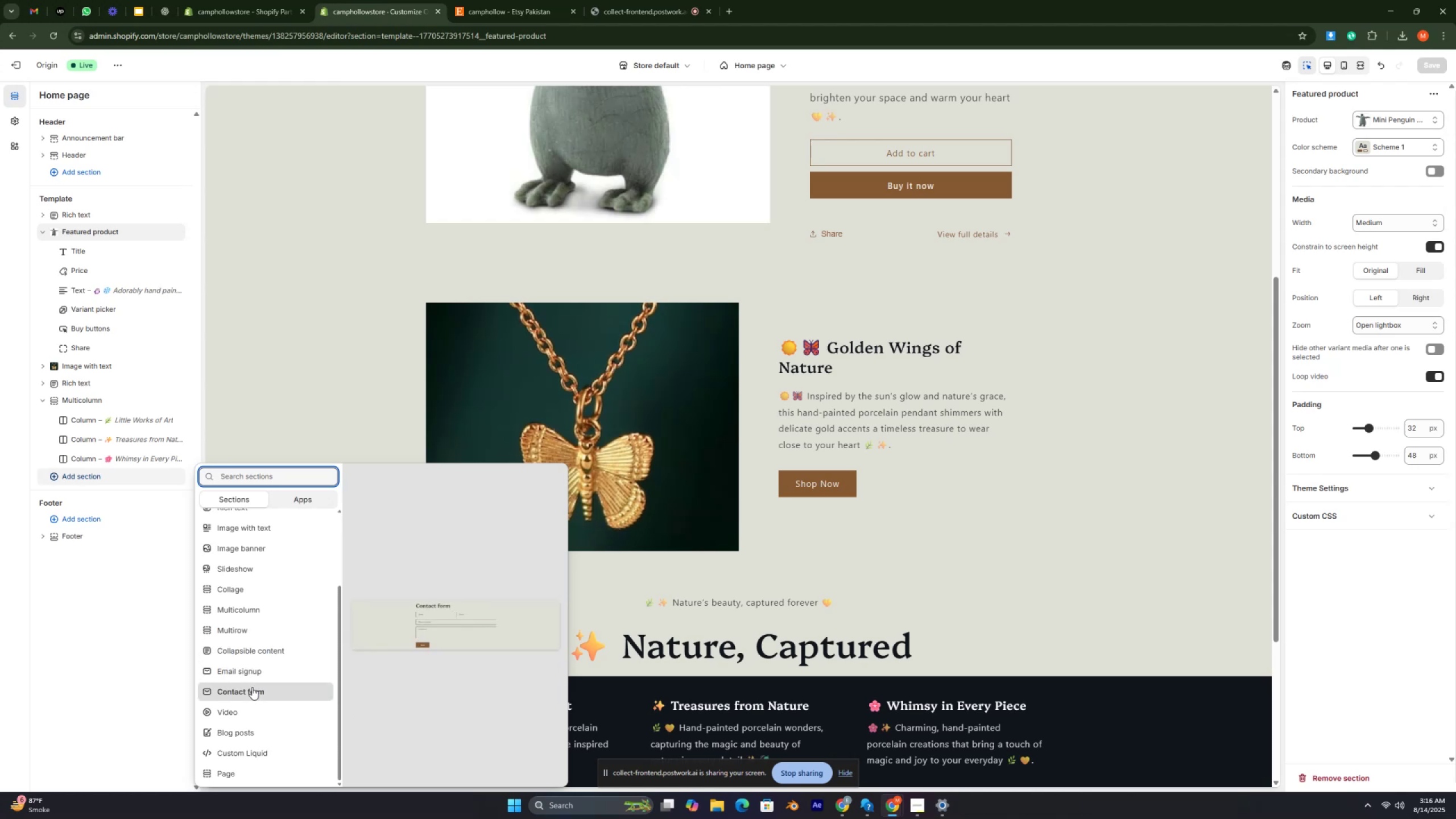 
scroll: coordinate [235, 772], scroll_direction: down, amount: 2.0
 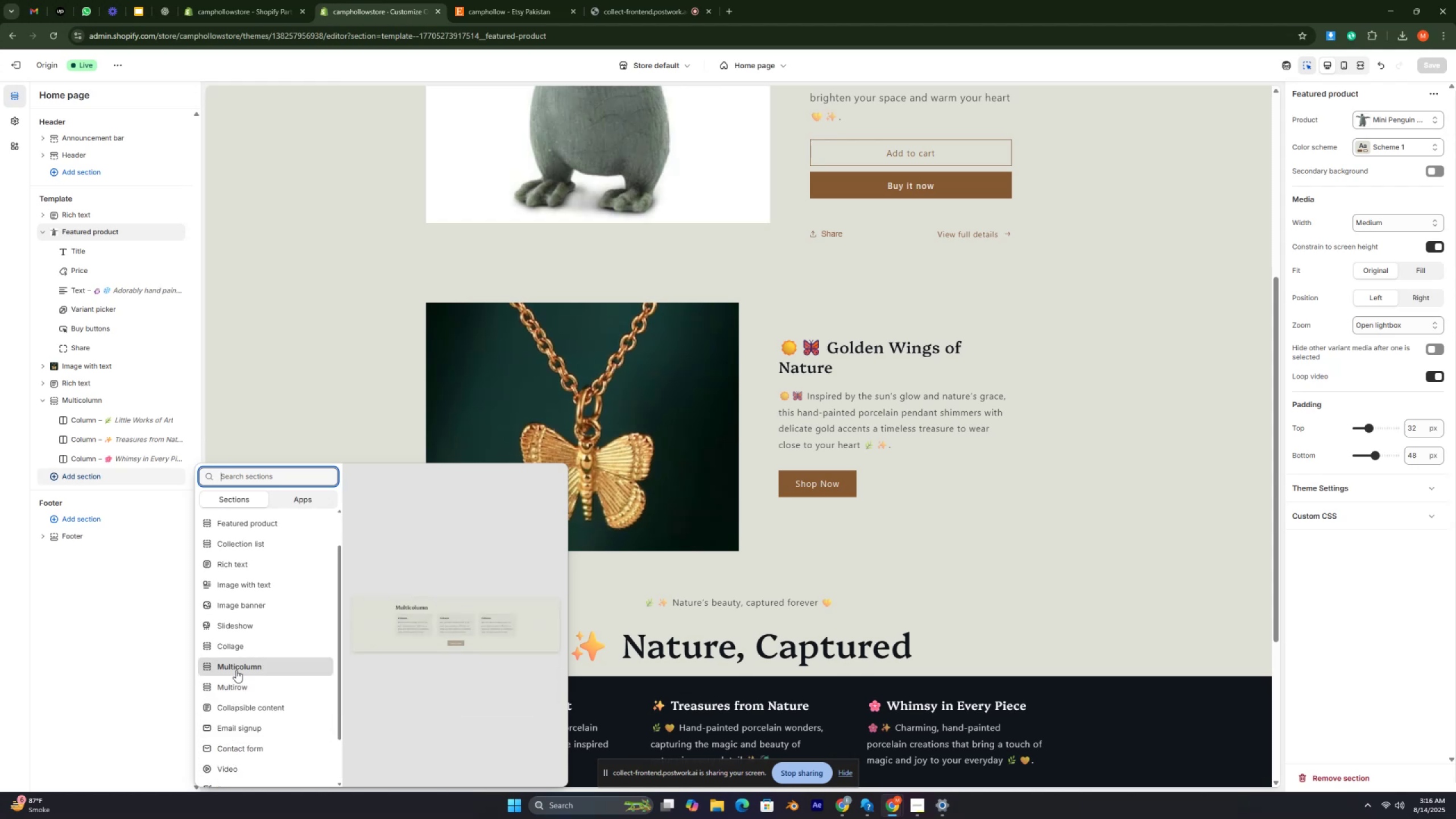 
wait(7.93)
 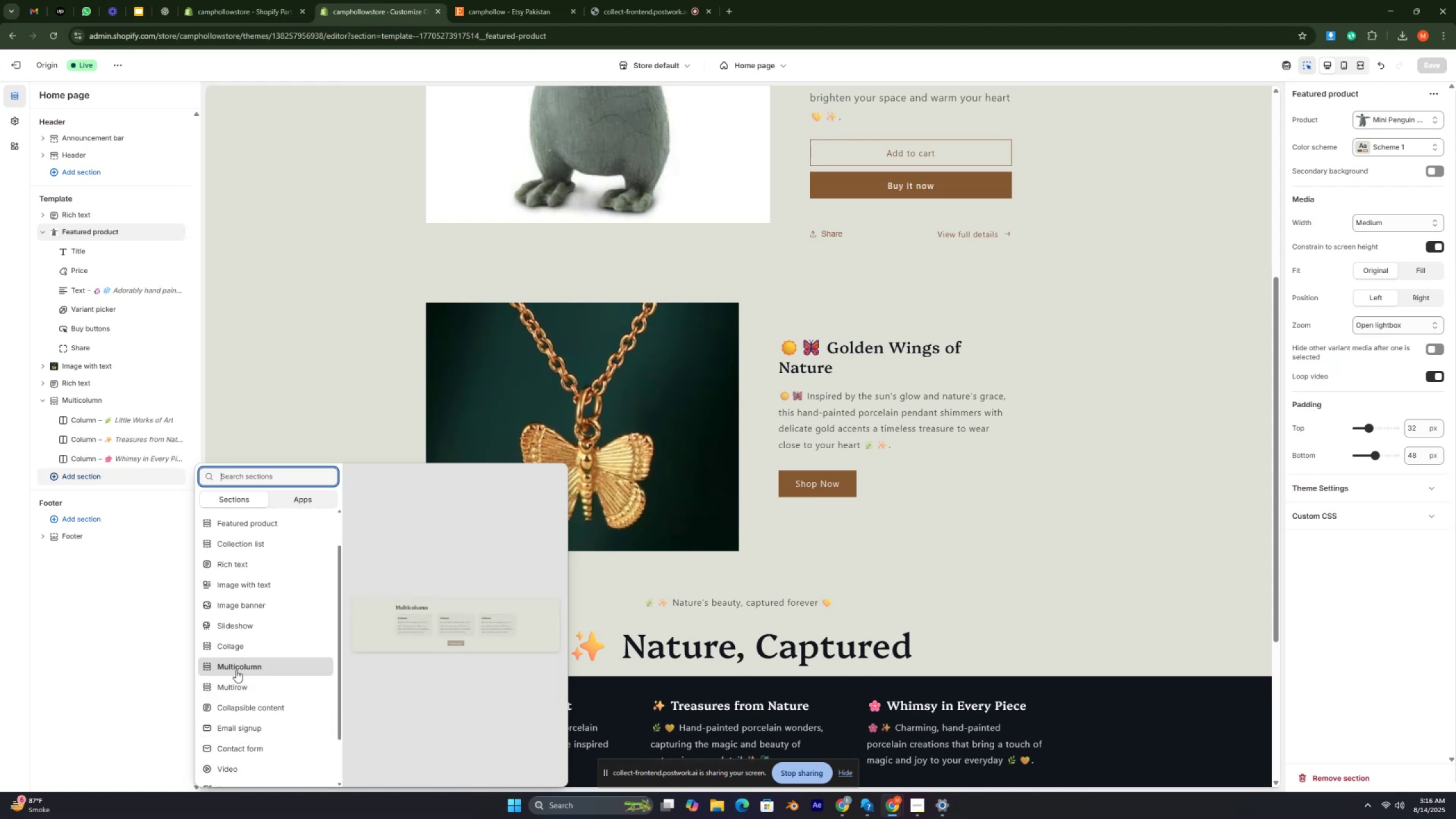 
left_click([236, 670])
 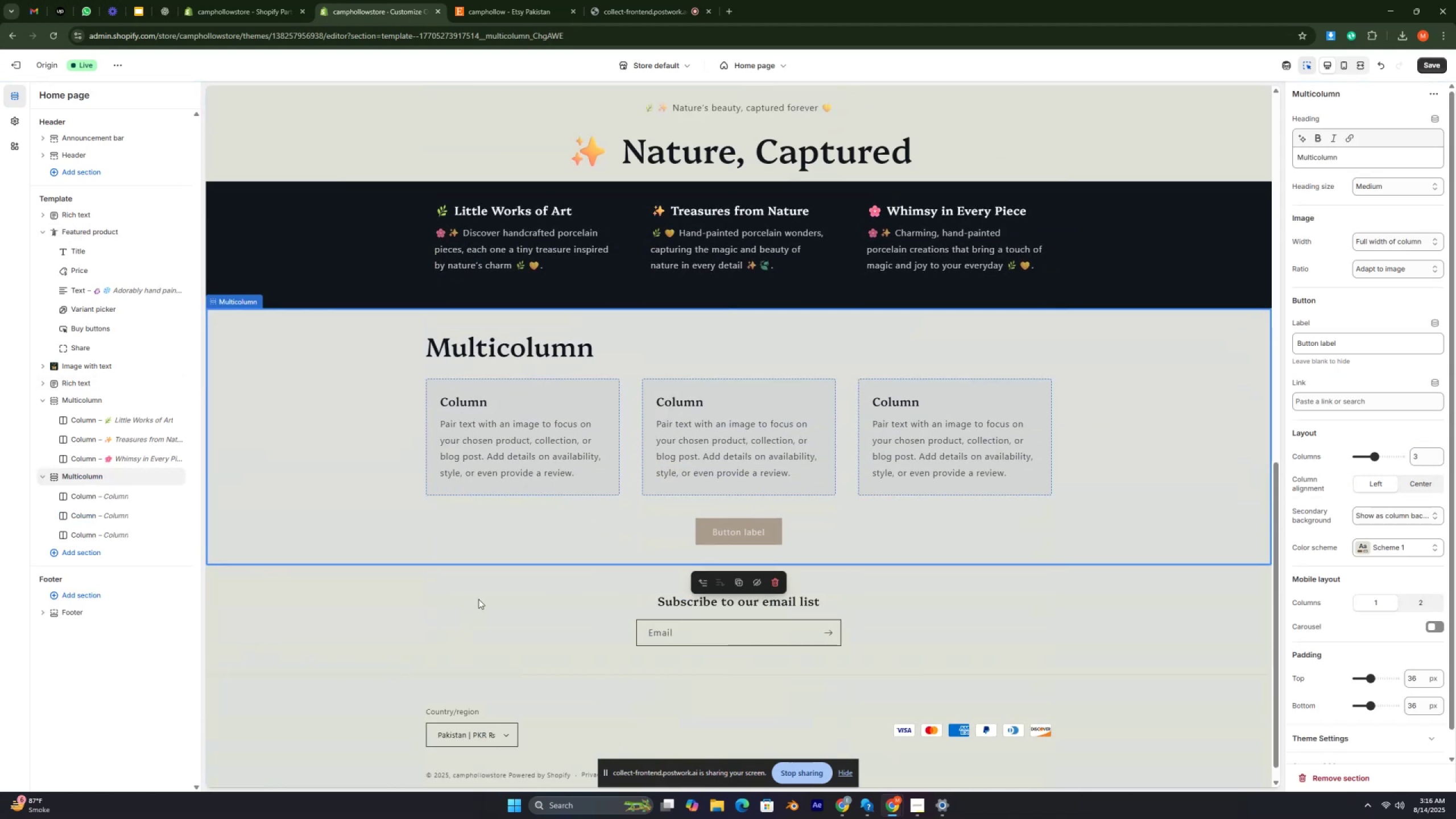 
scroll: coordinate [515, 498], scroll_direction: up, amount: 2.0
 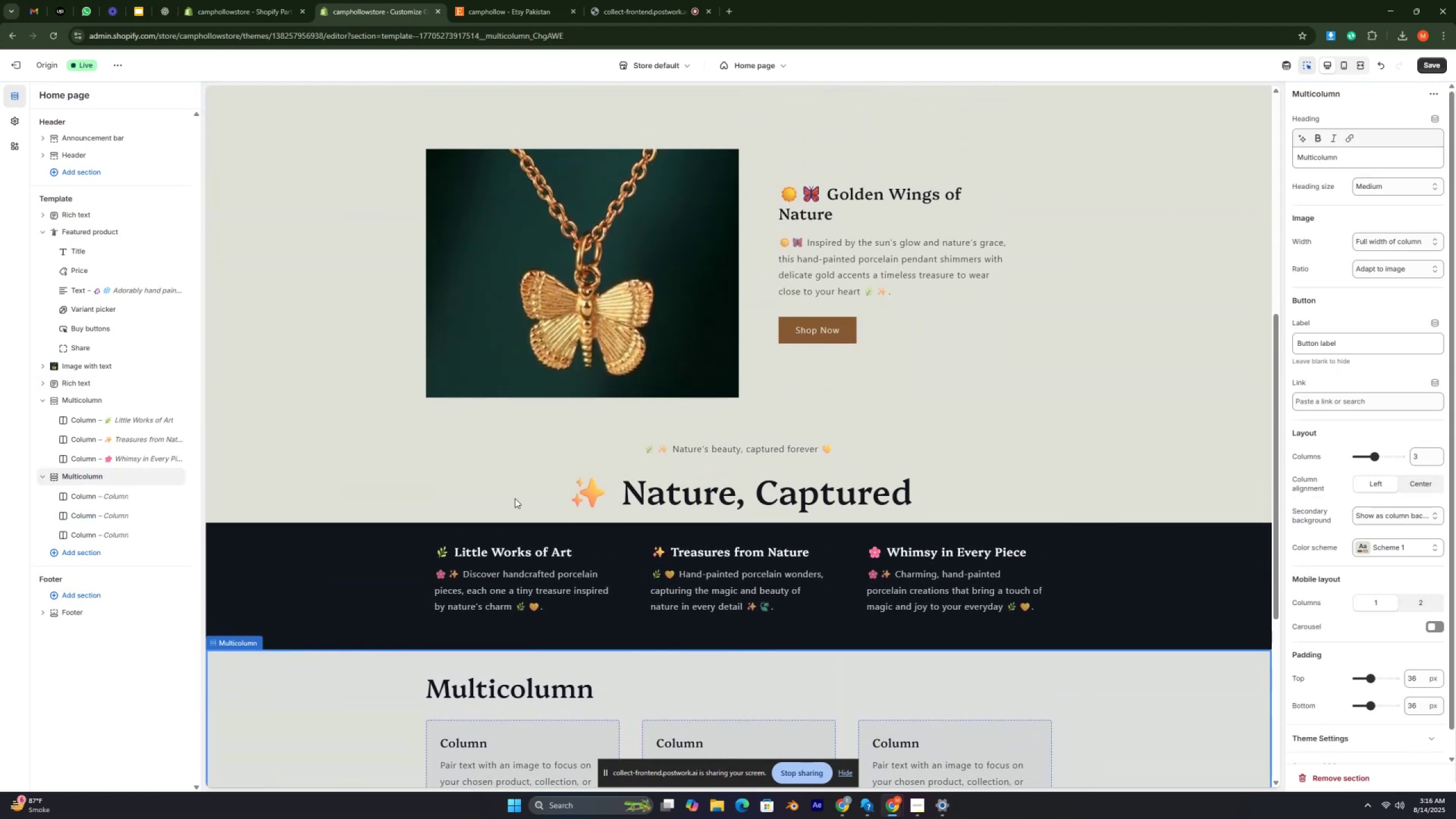 
scroll: coordinate [515, 498], scroll_direction: down, amount: 1.0
 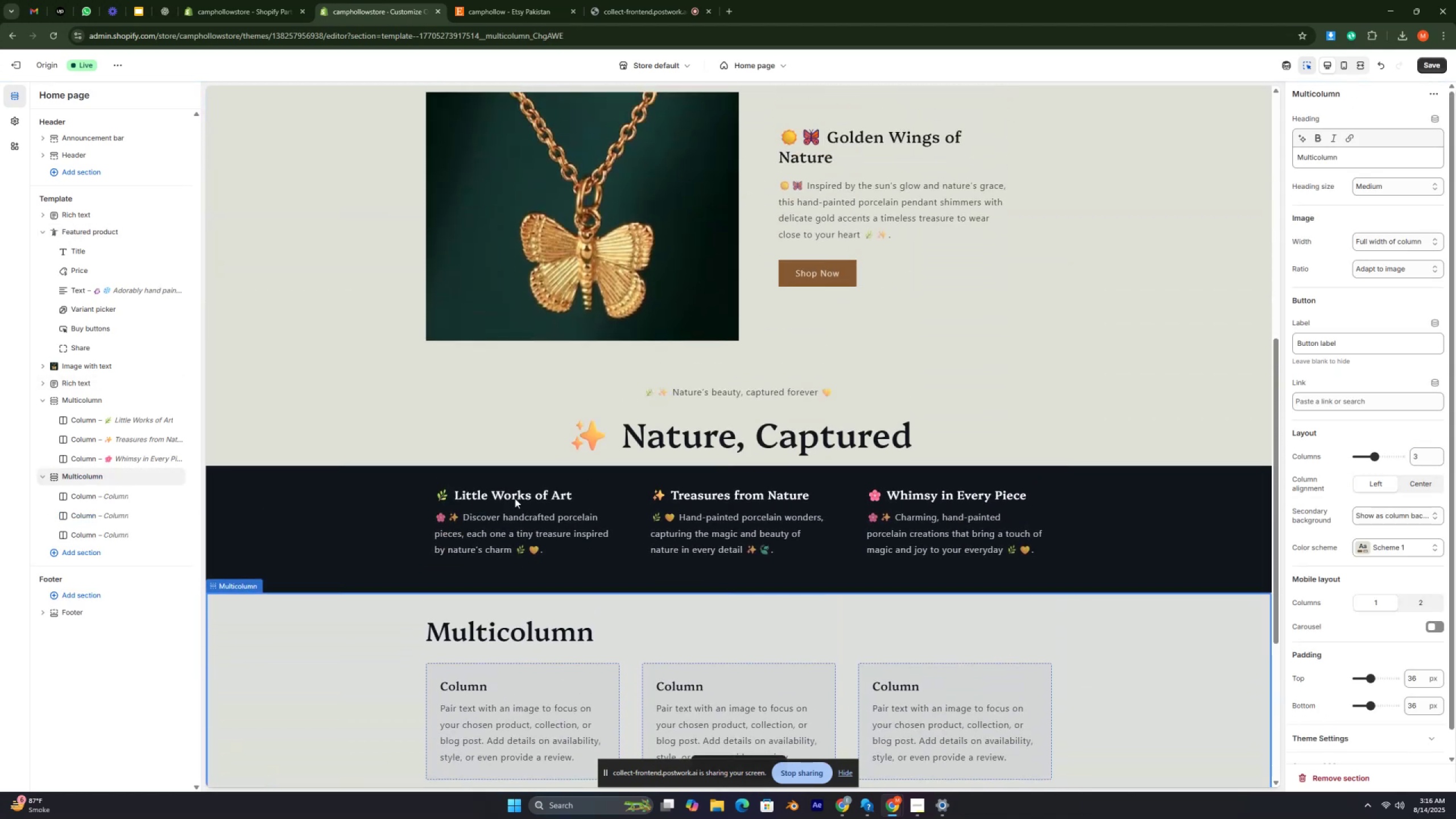 
scroll: coordinate [515, 498], scroll_direction: up, amount: 13.0
 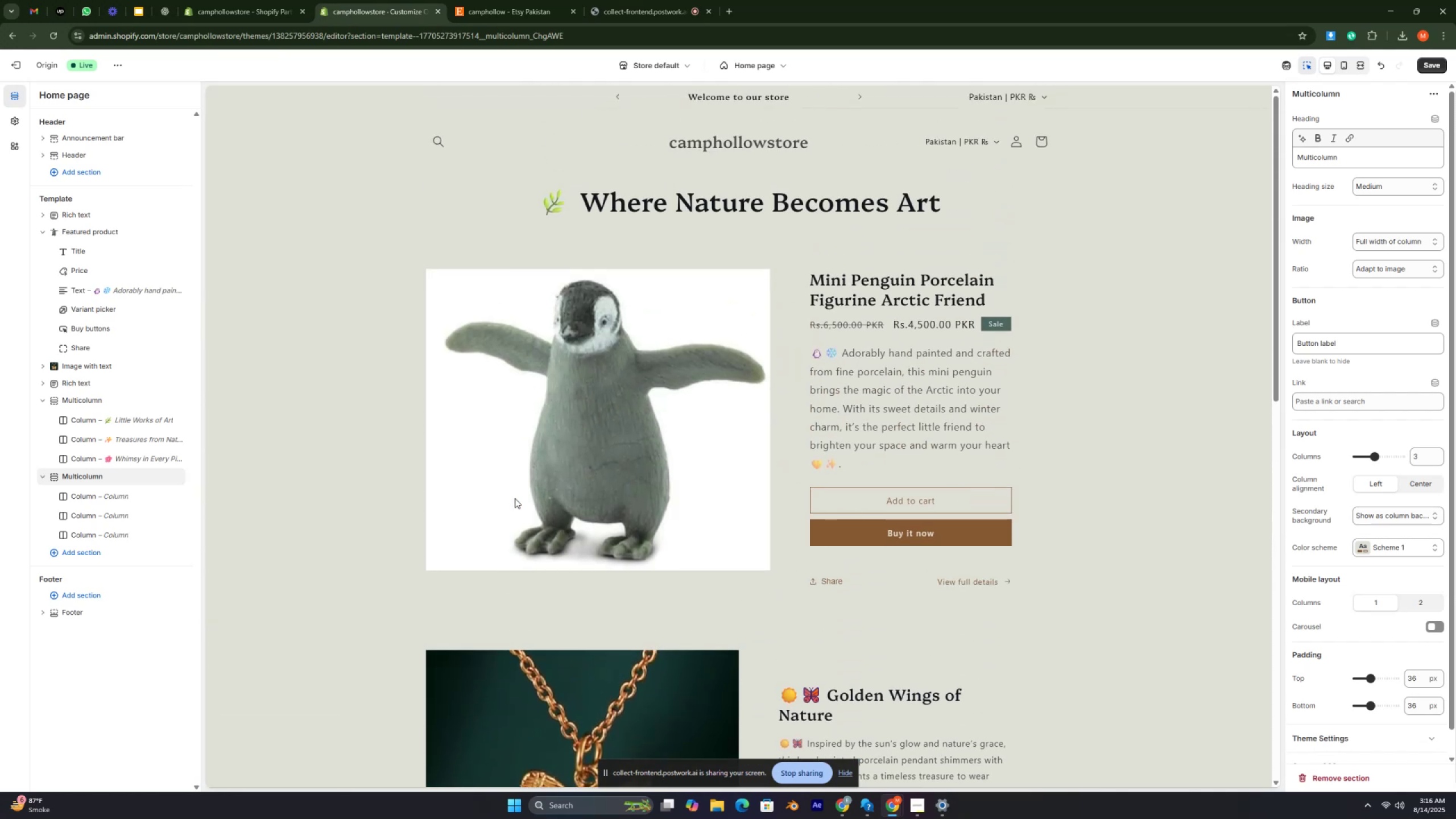 
scroll: coordinate [515, 498], scroll_direction: down, amount: 2.0
 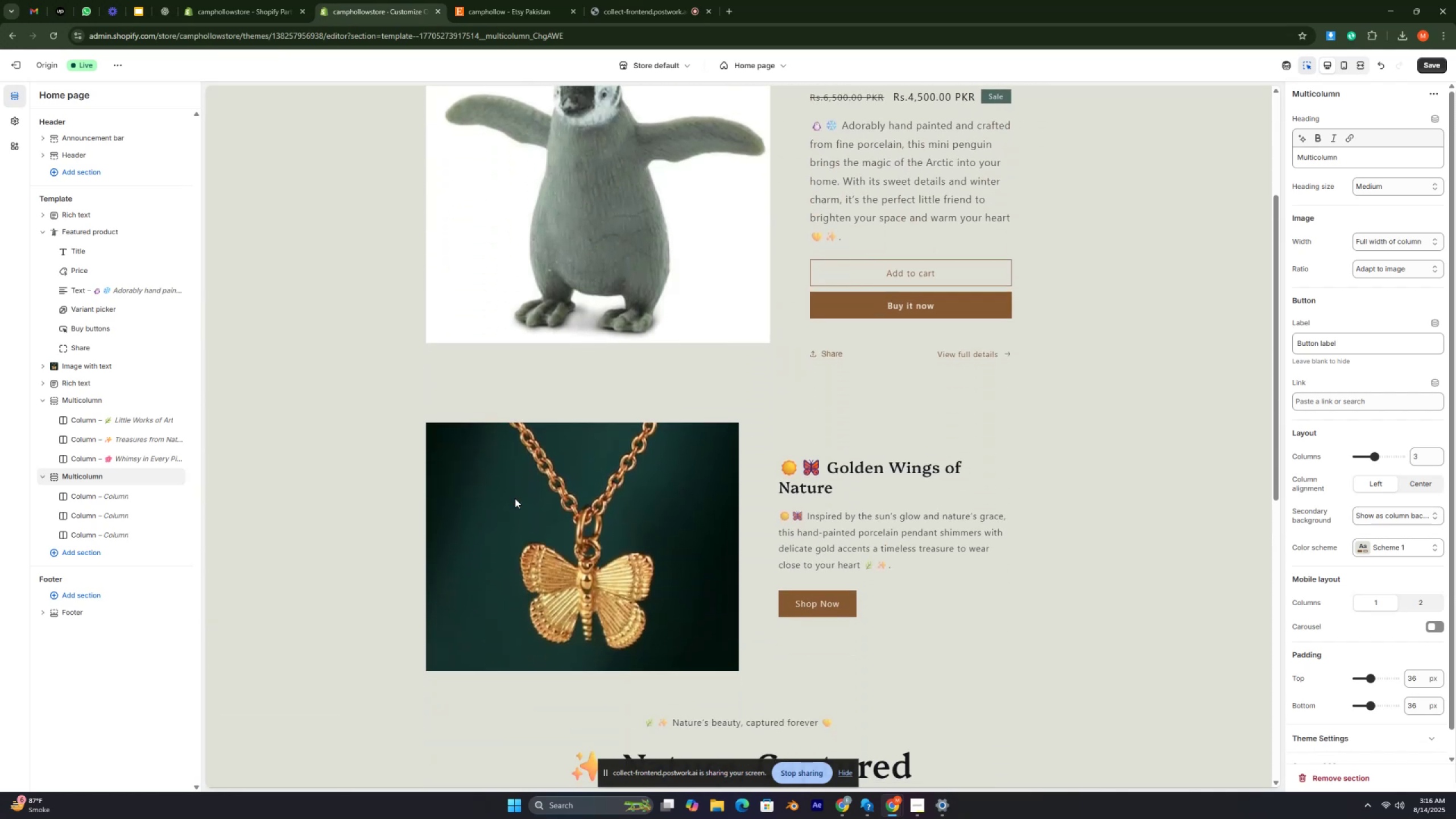 
key(Control+ControlLeft)
 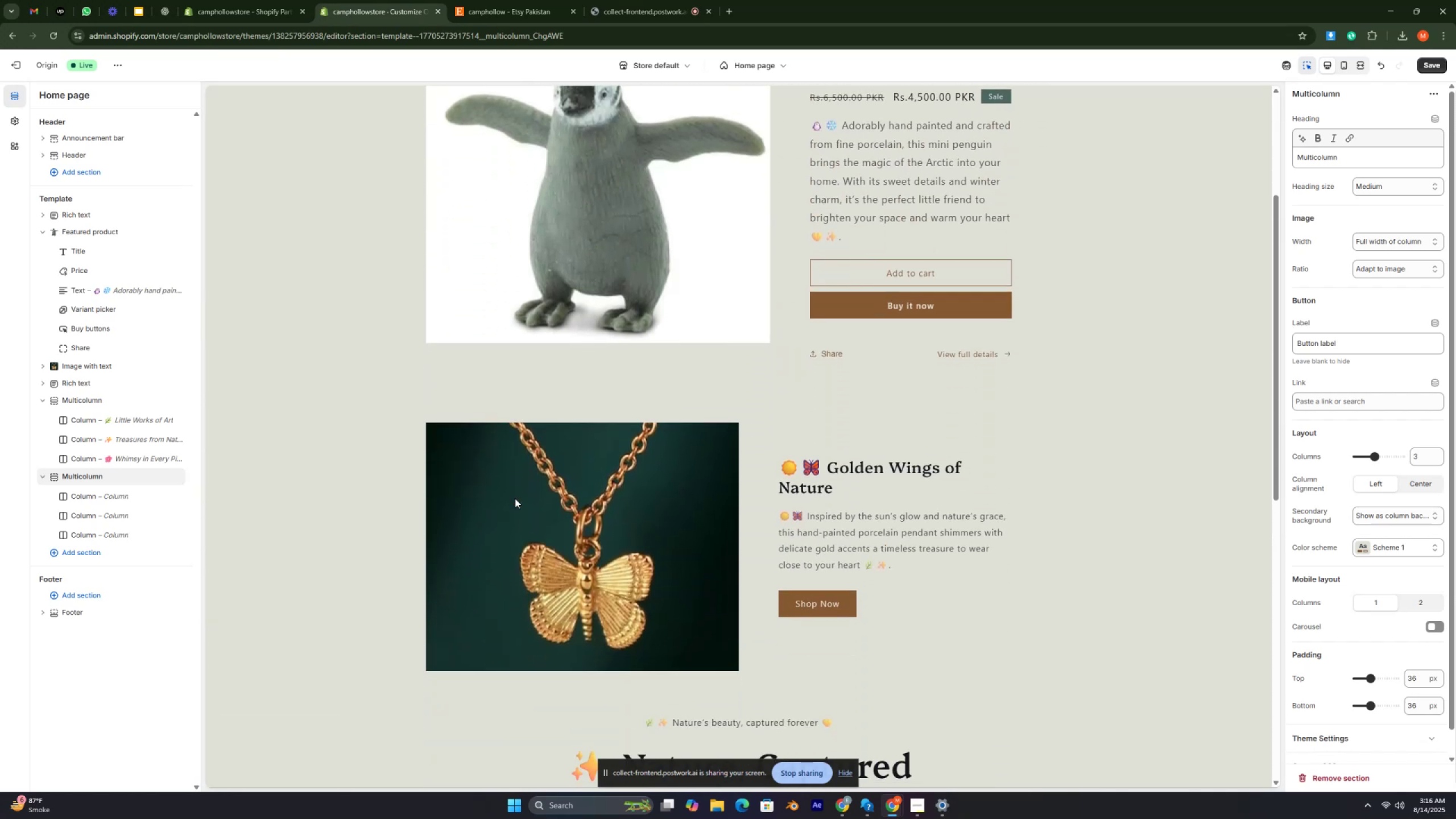 
key(Control+ControlRight)
 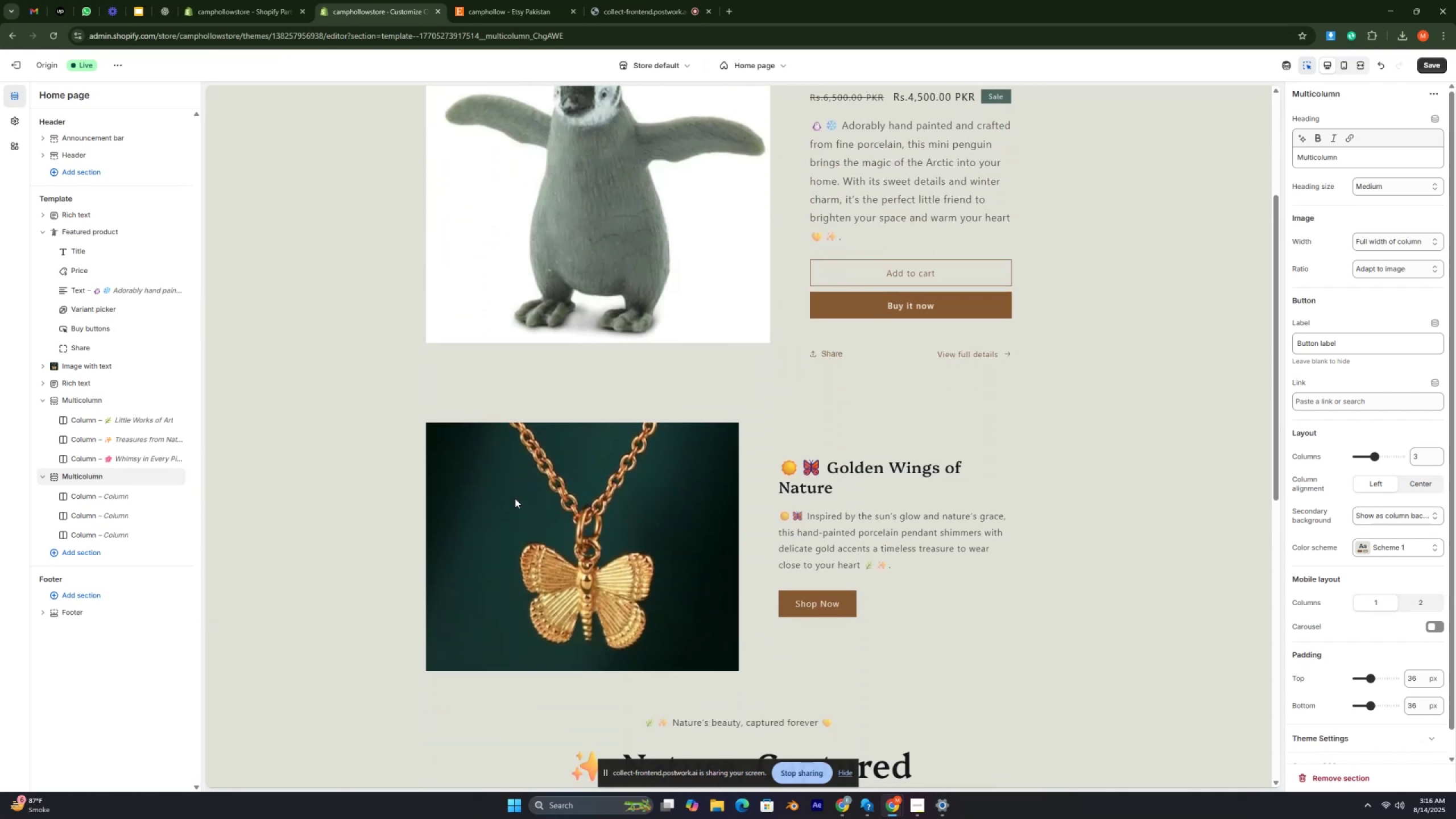 
key(Control+ControlRight)
 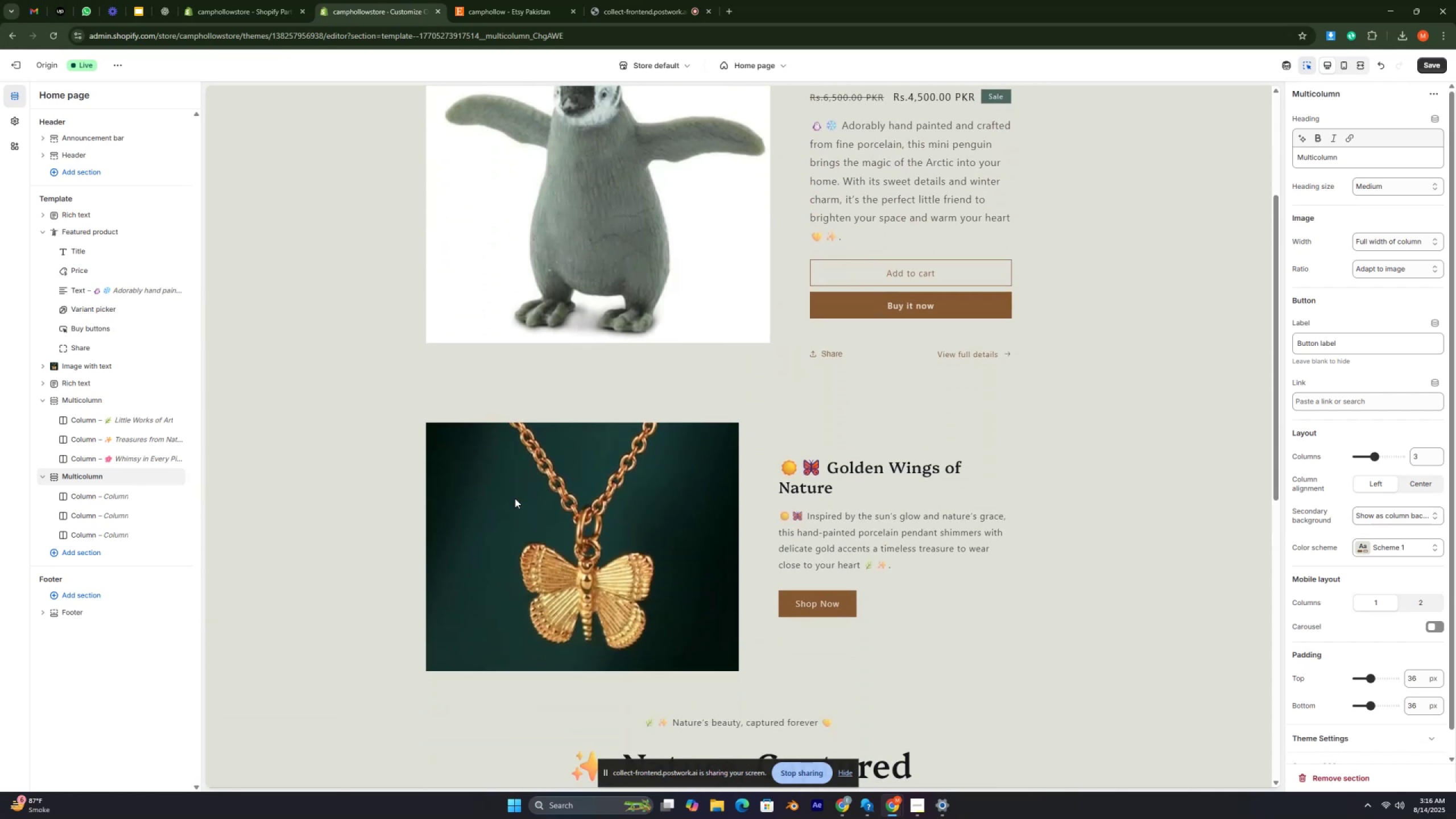 
key(Control+ControlRight)
 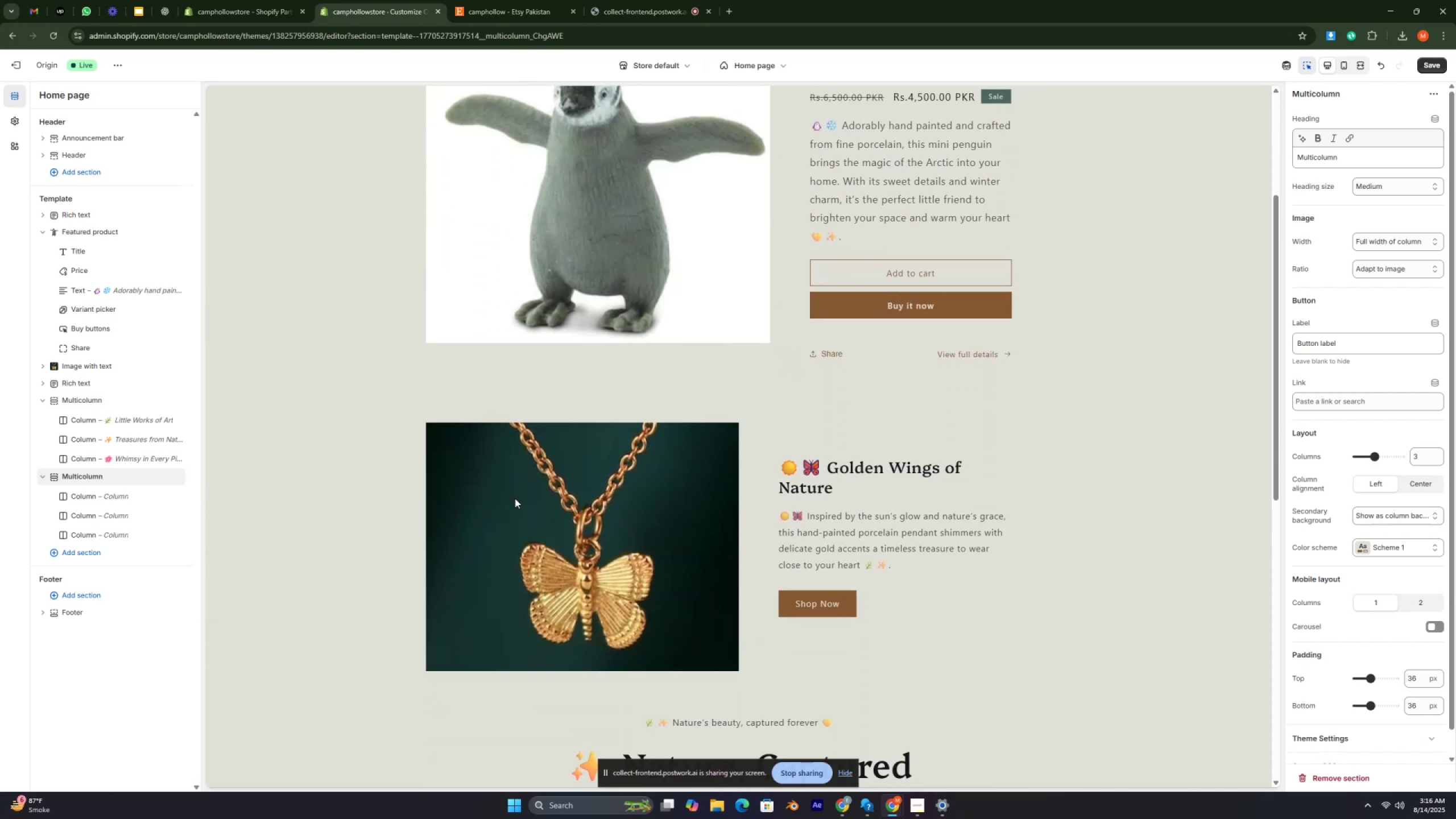 
key(Control+ControlRight)
 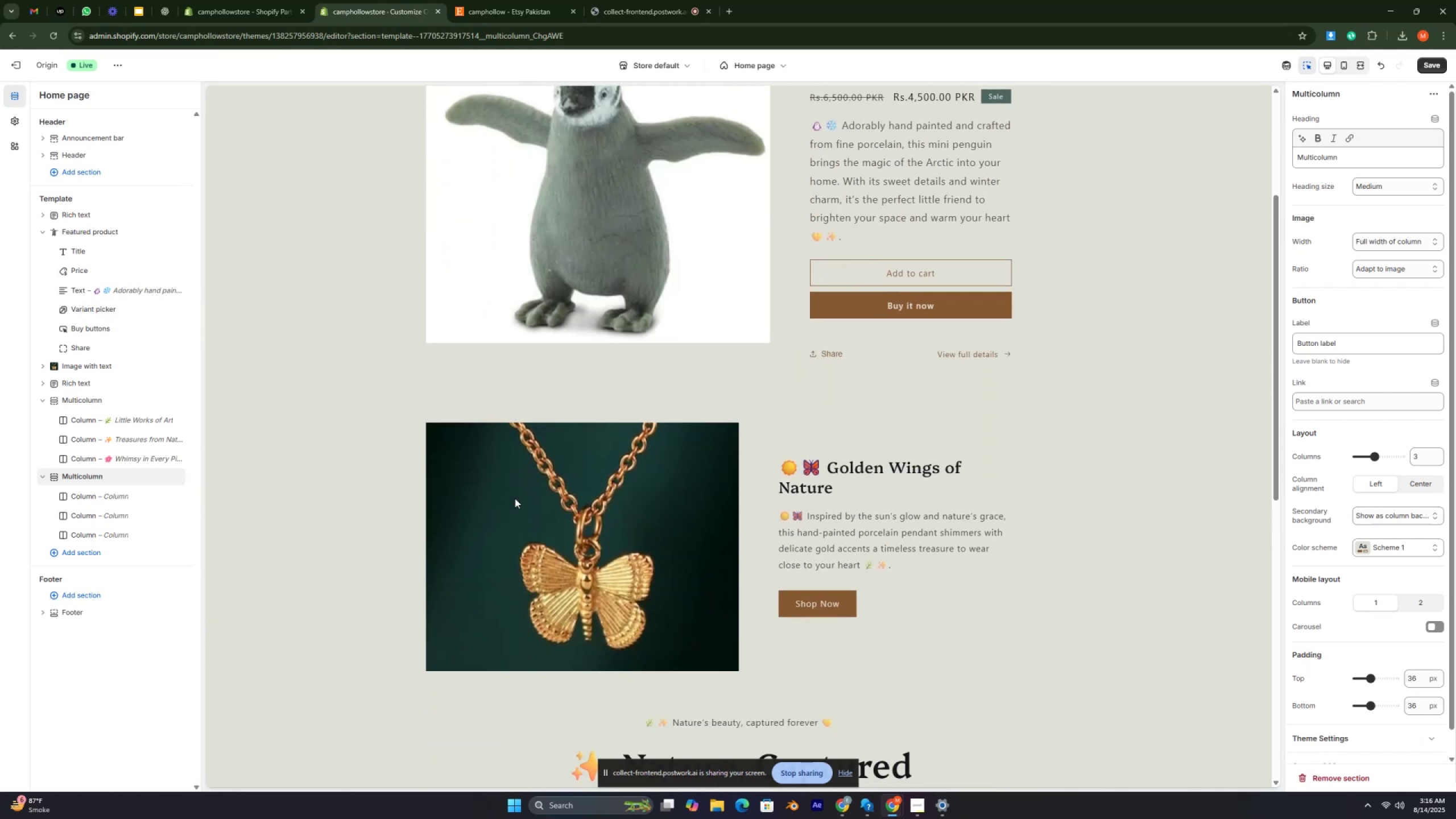 
key(Control+ControlRight)
 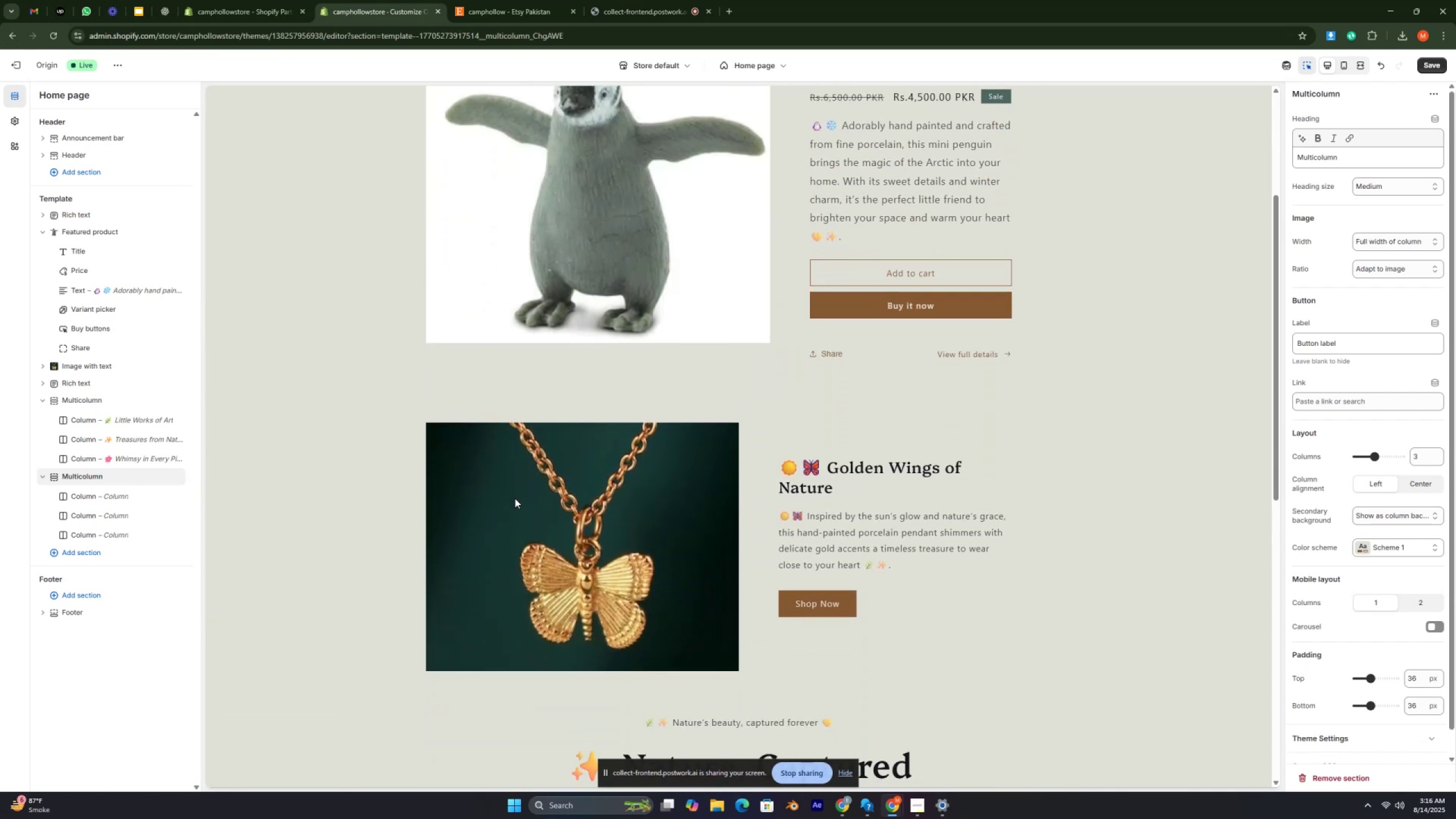 
scroll: coordinate [515, 498], scroll_direction: down, amount: 12.0
 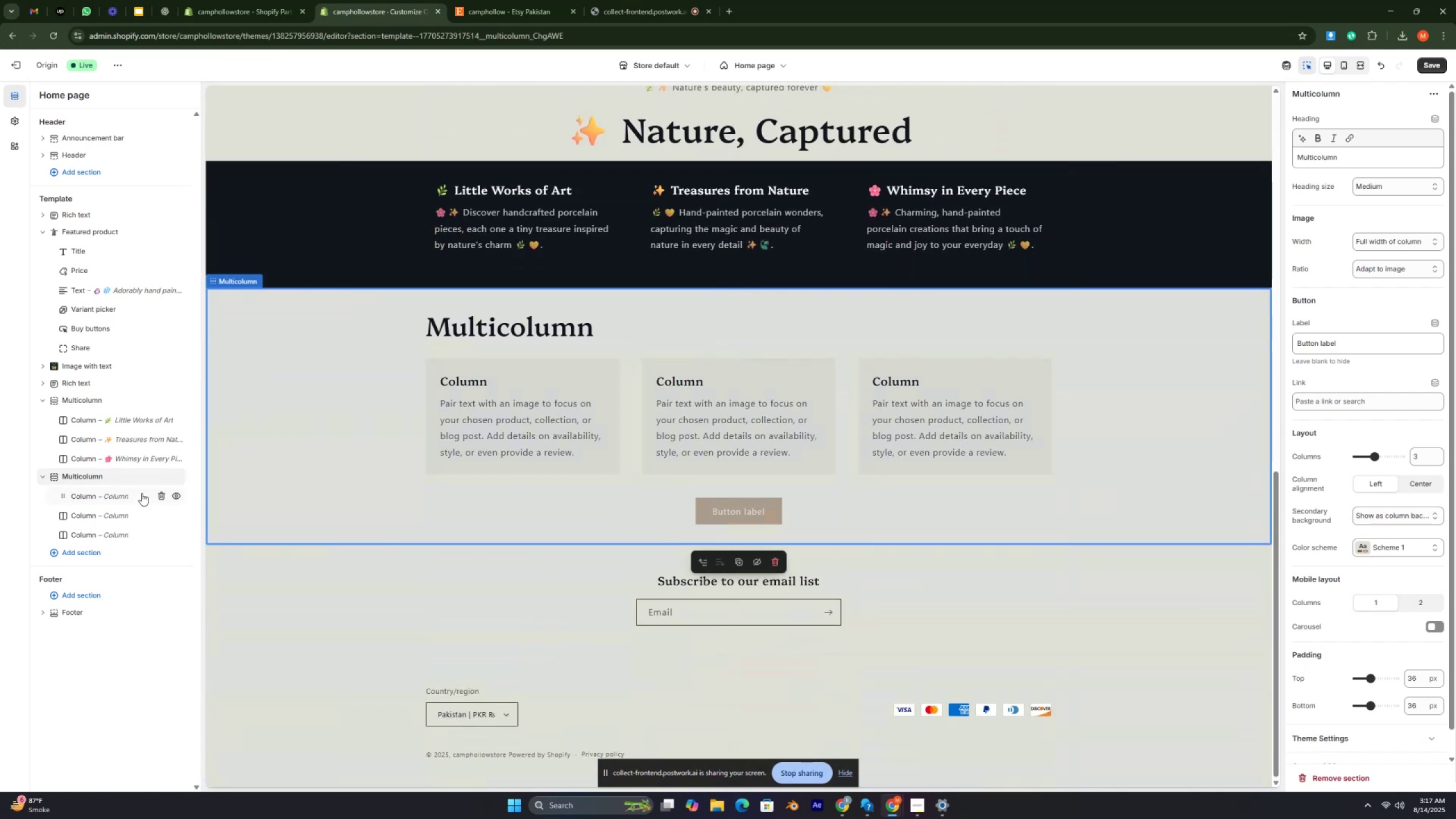 
mouse_move([105, 479])
 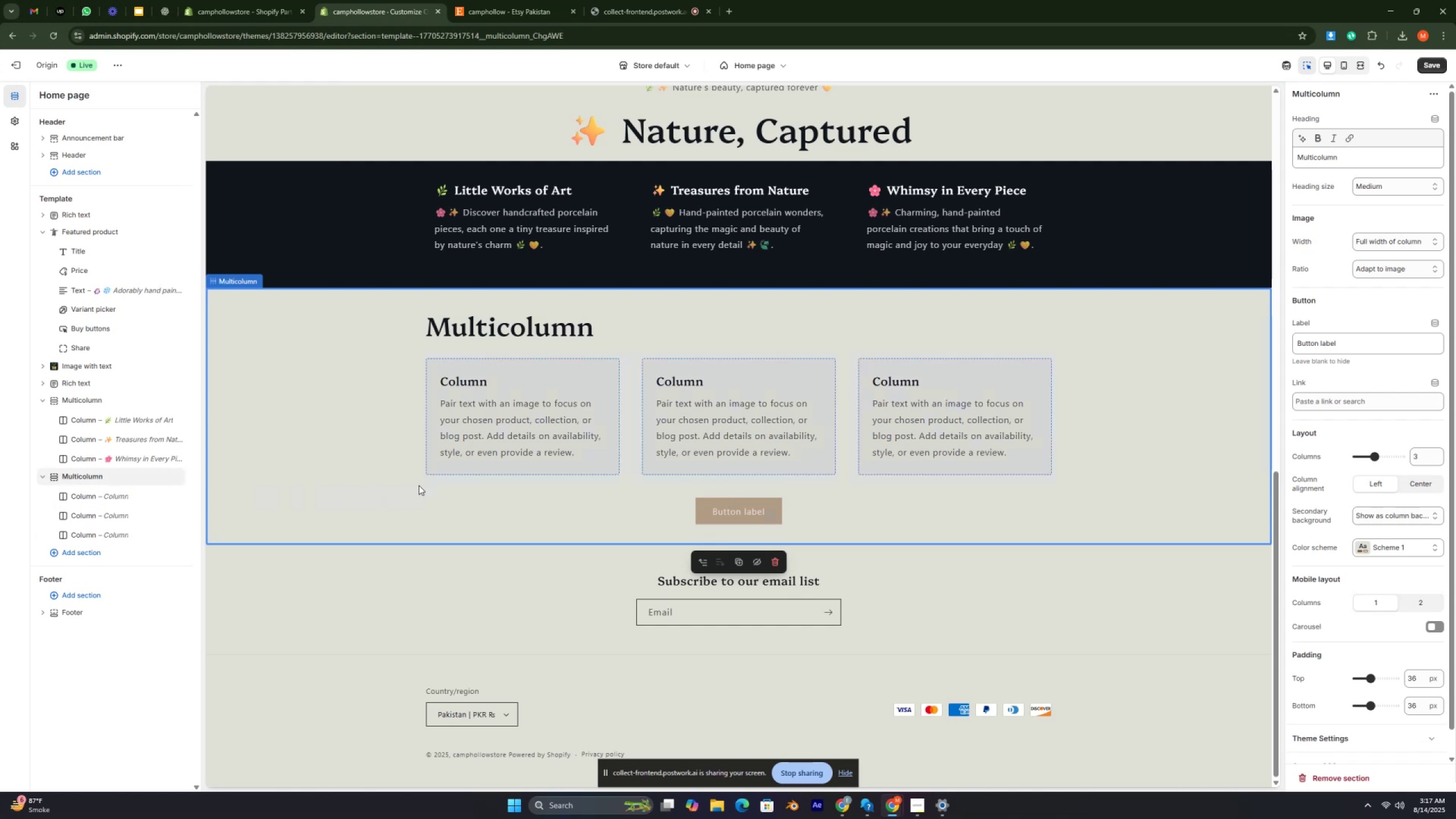 
mouse_move([489, 417])
 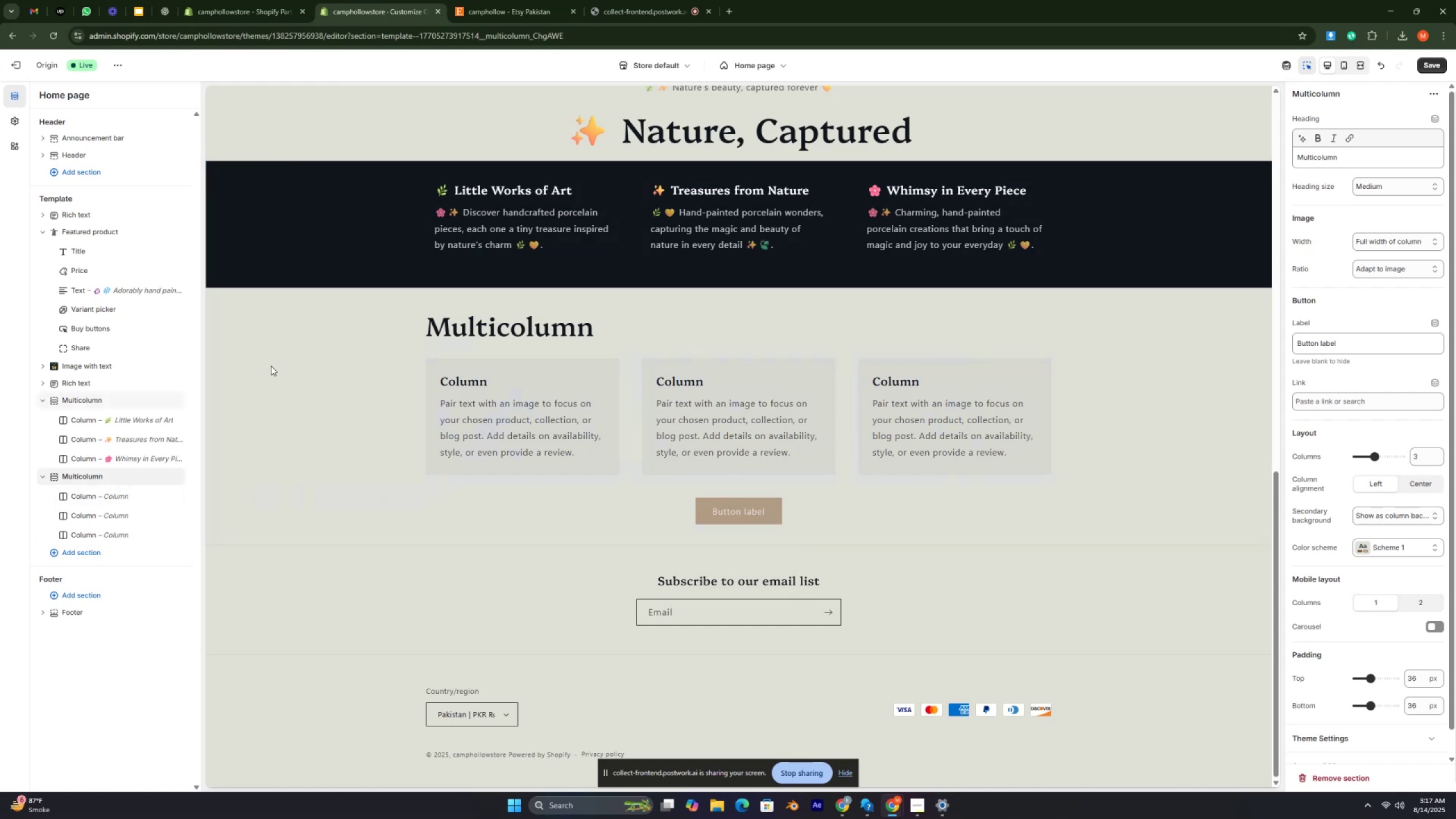 
left_click([333, 241])
 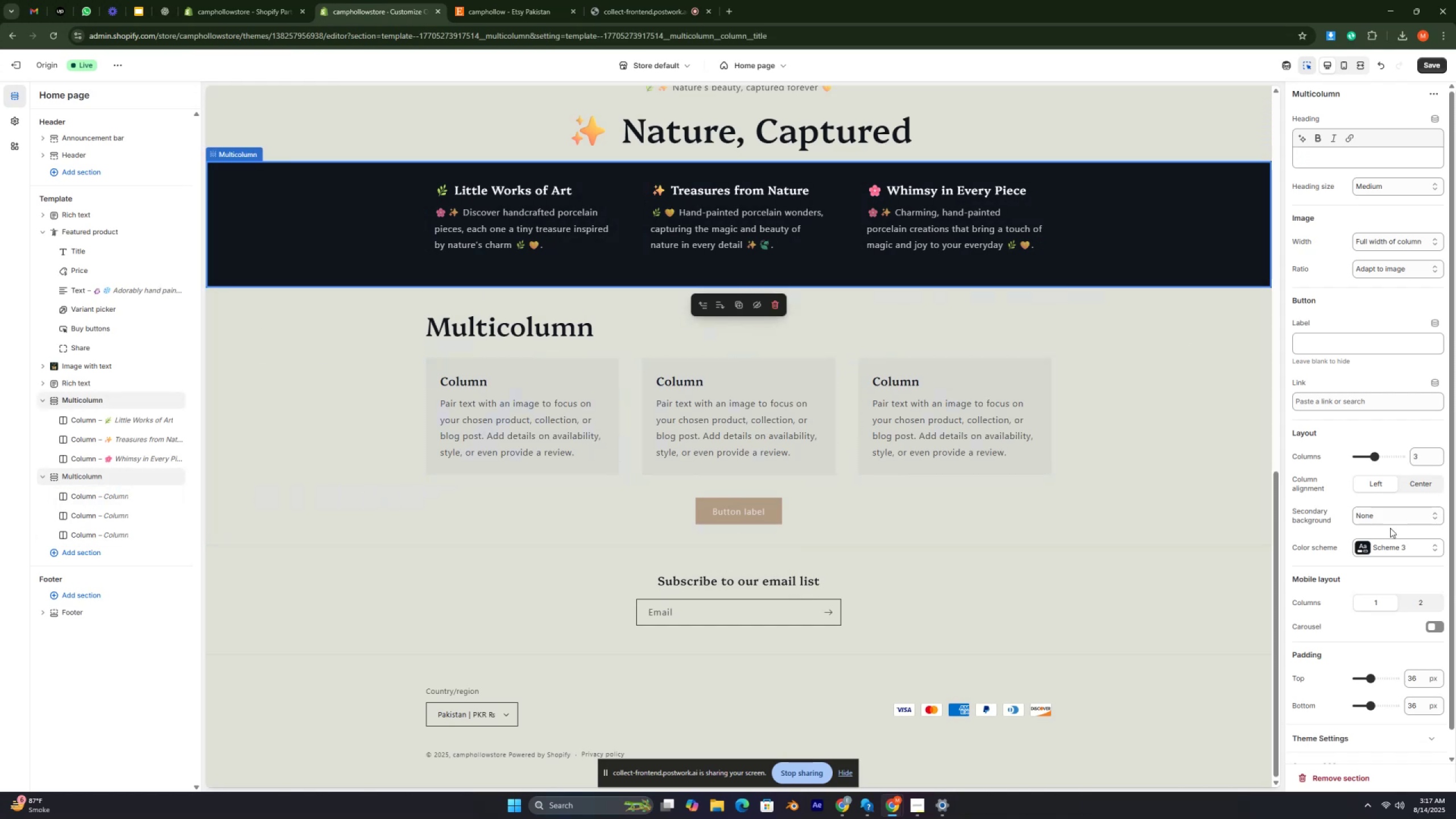 
left_click([1434, 551])
 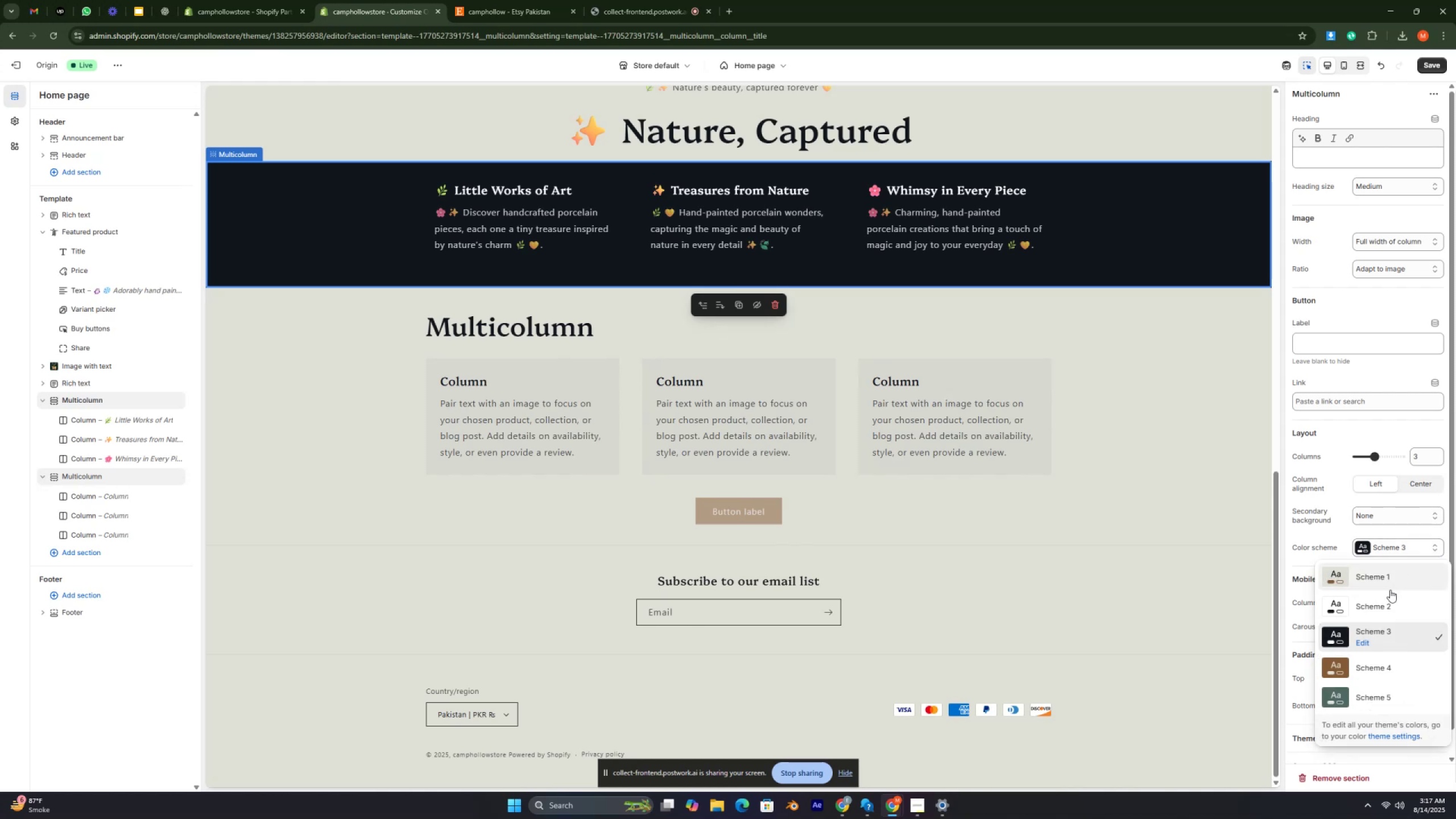 
left_click([1364, 589])
 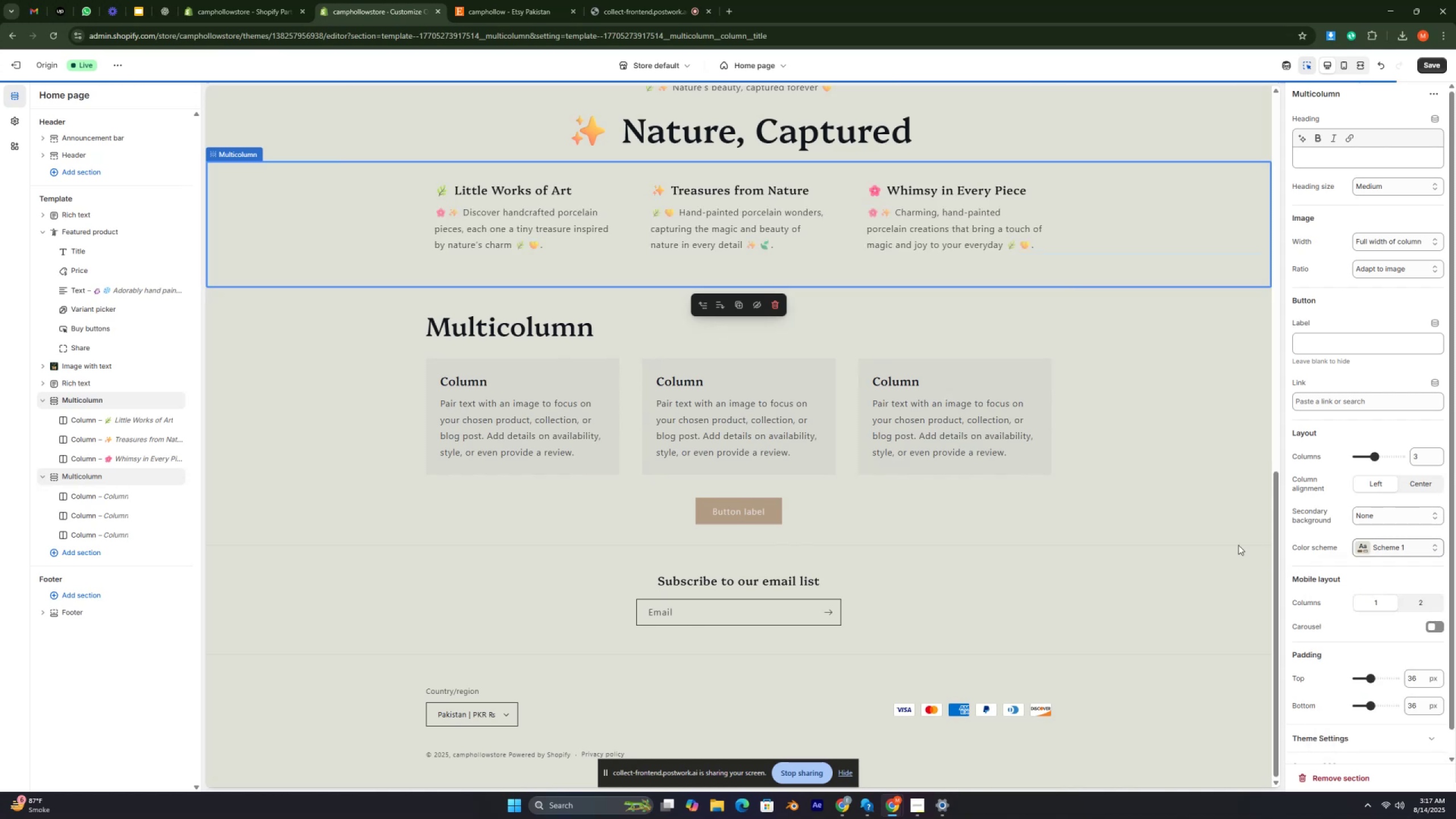 
scroll: coordinate [942, 420], scroll_direction: up, amount: 6.0
 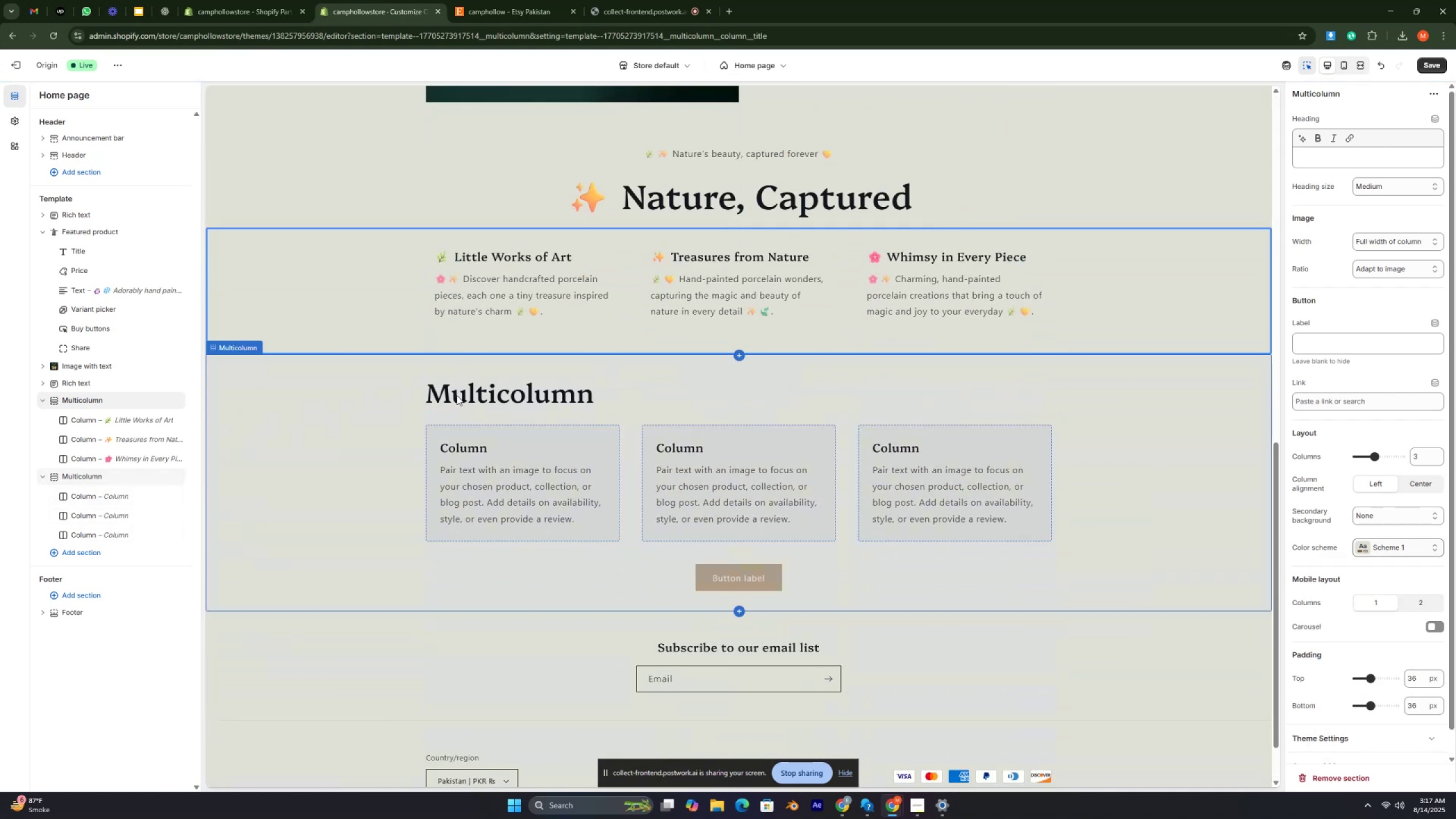 
wait(5.94)
 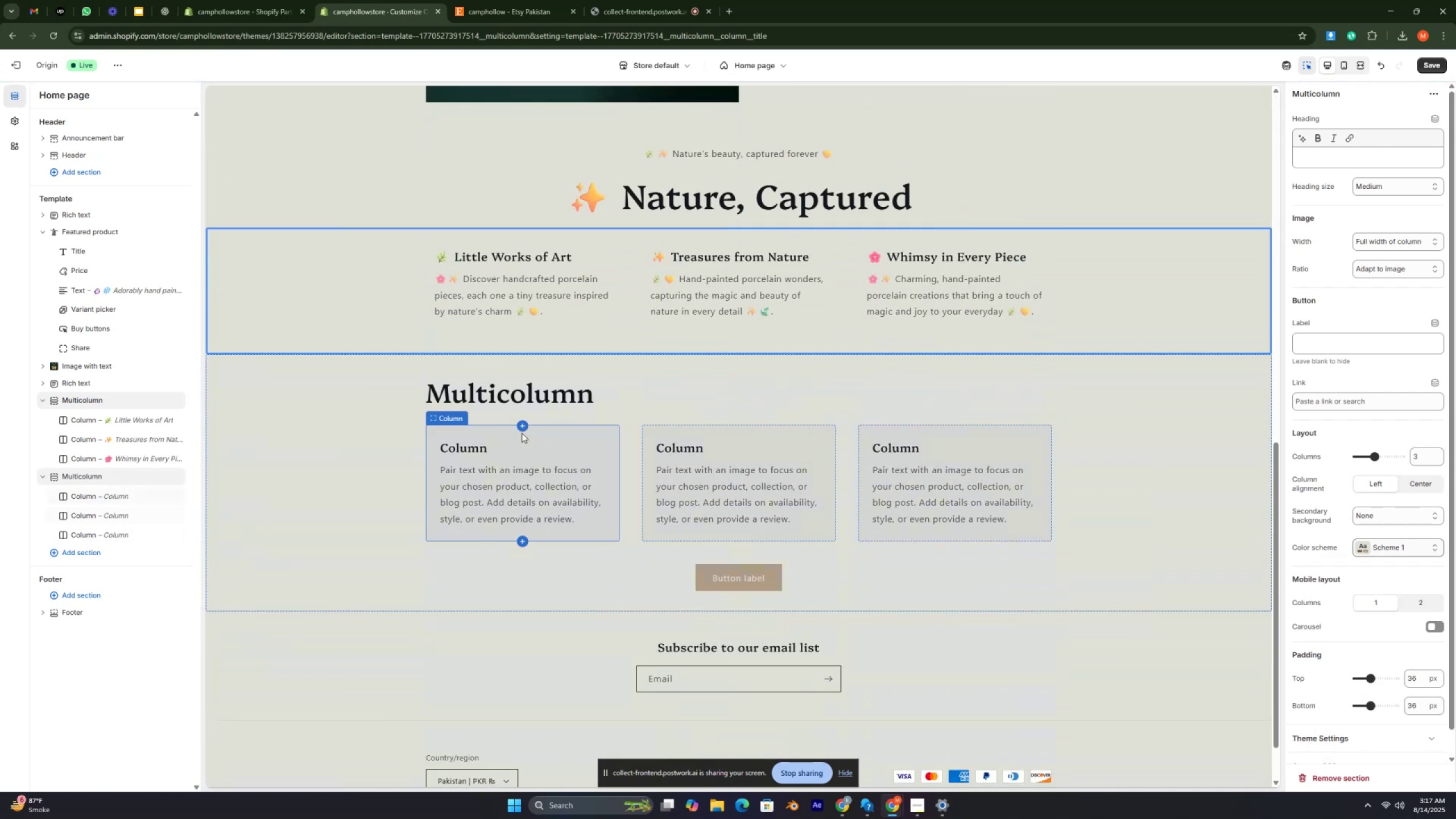 
left_click([1325, 163])
 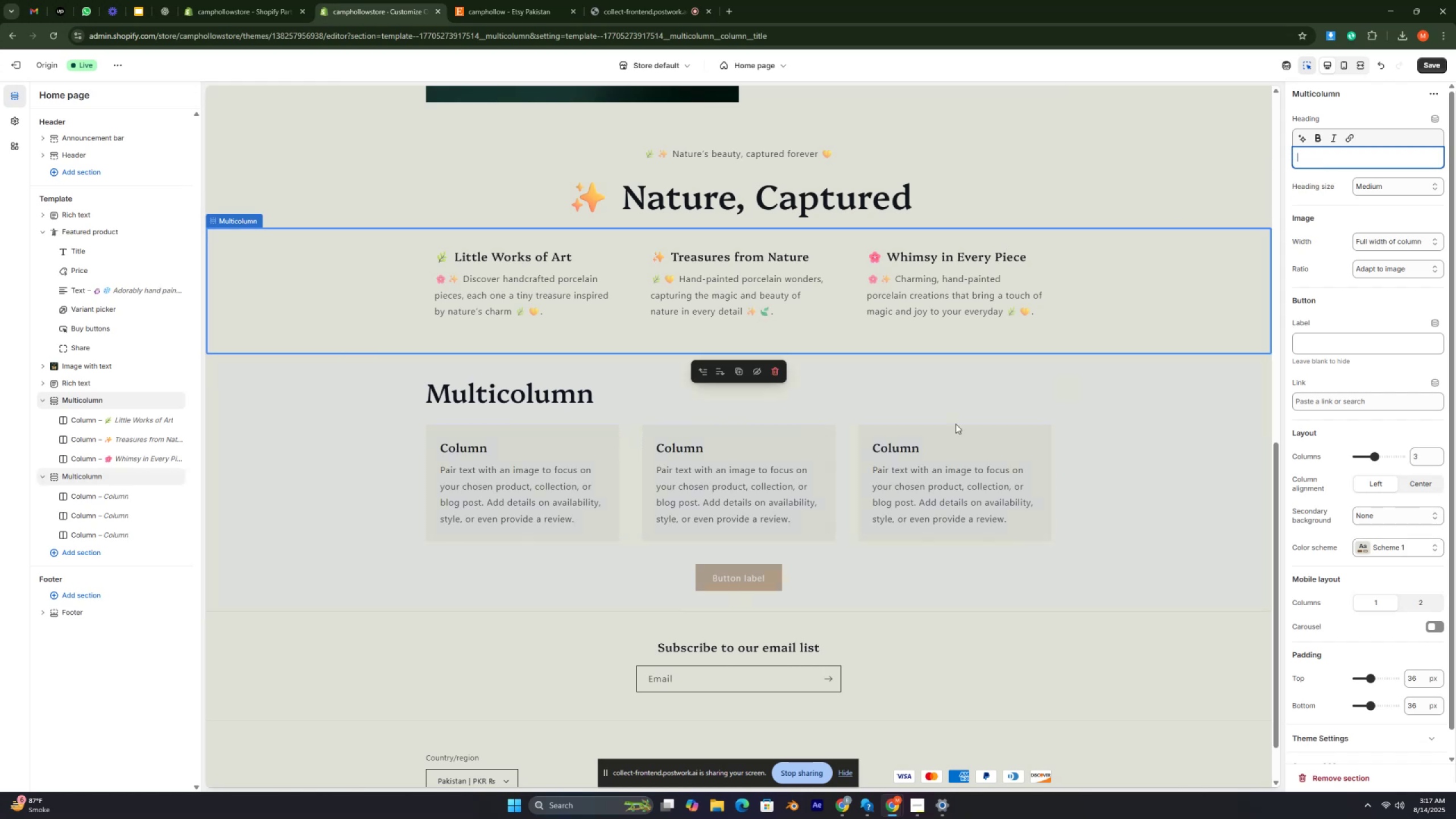 
left_click([468, 511])
 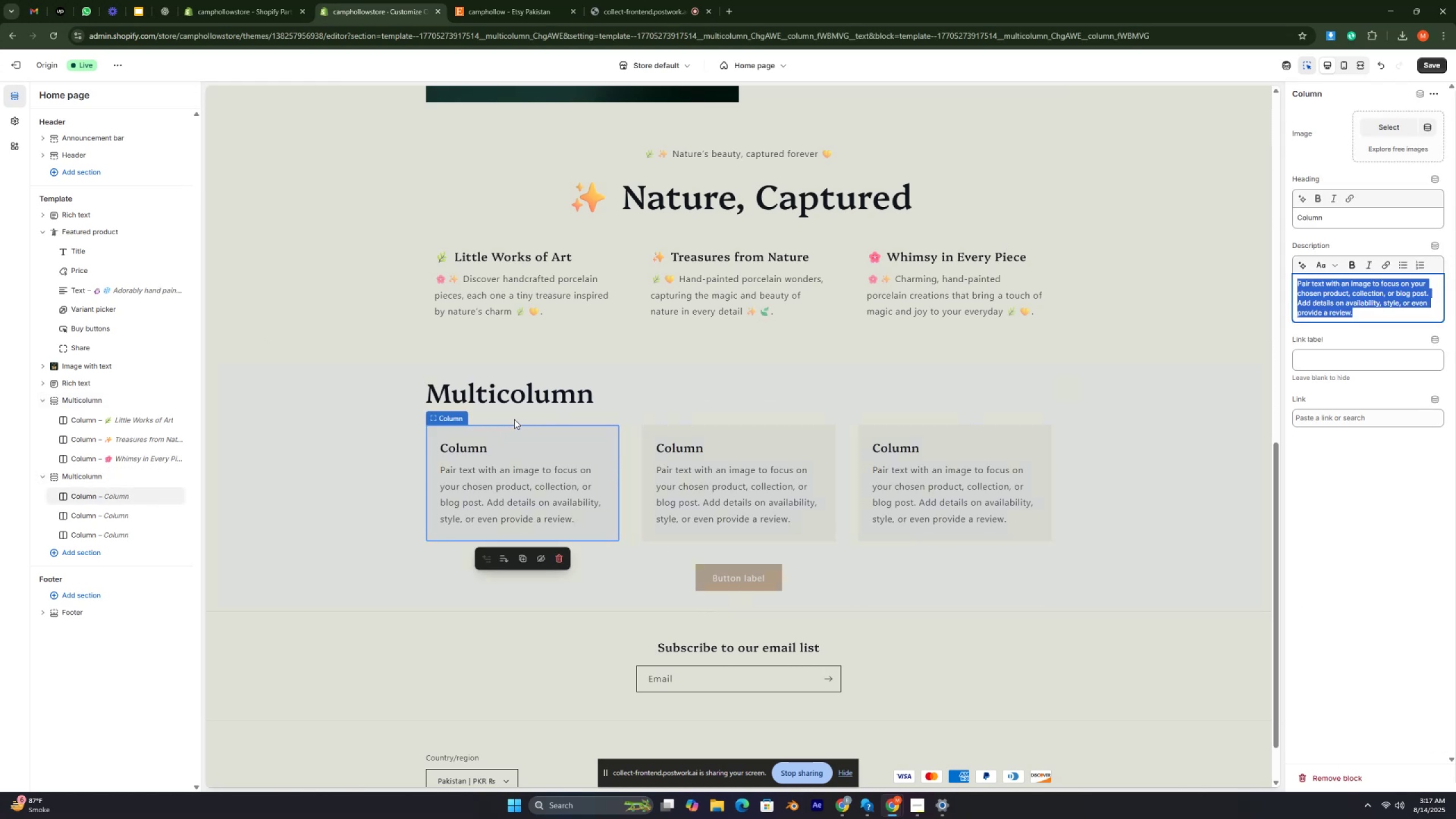 
left_click([520, 400])
 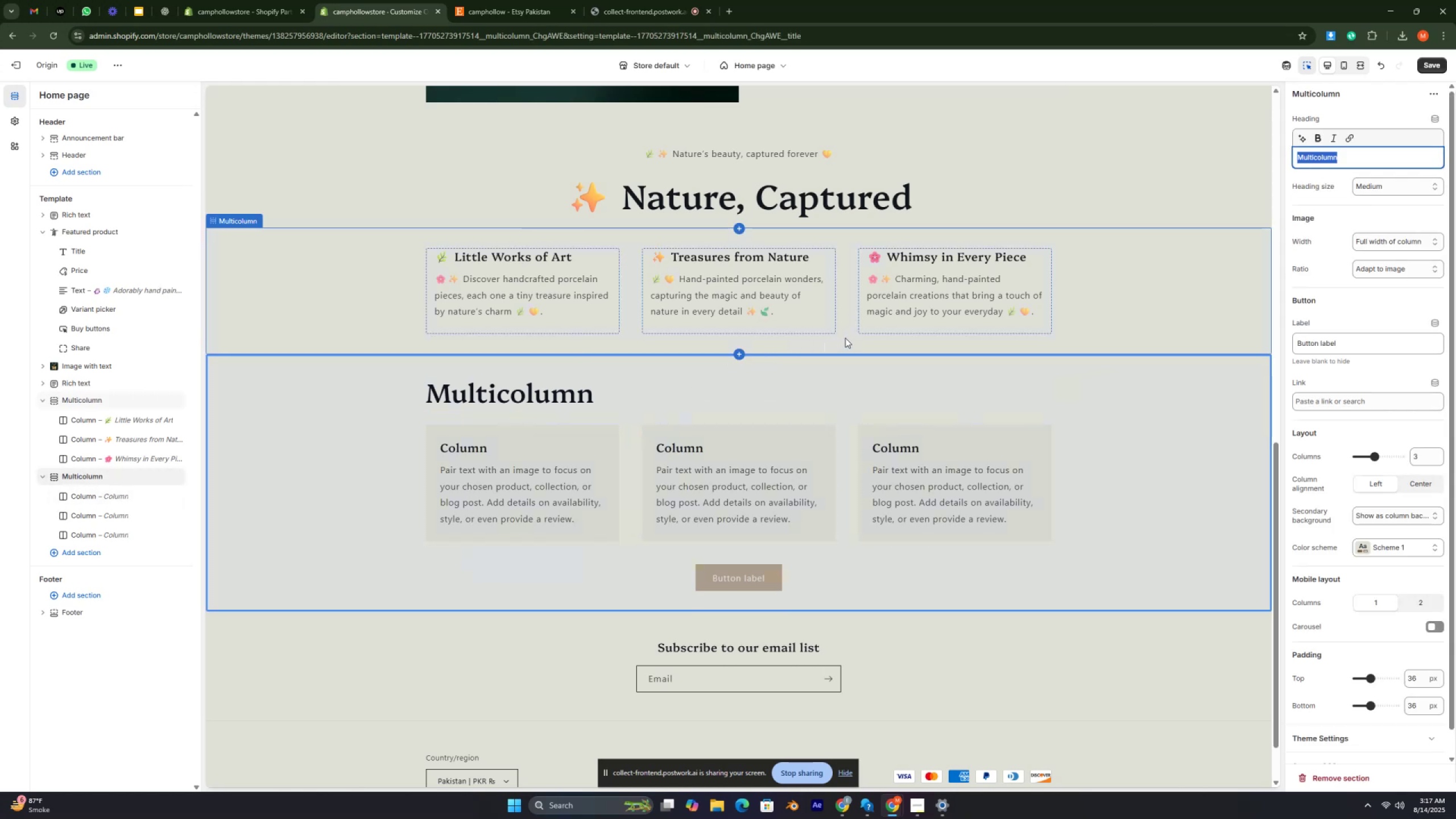 
wait(8.61)
 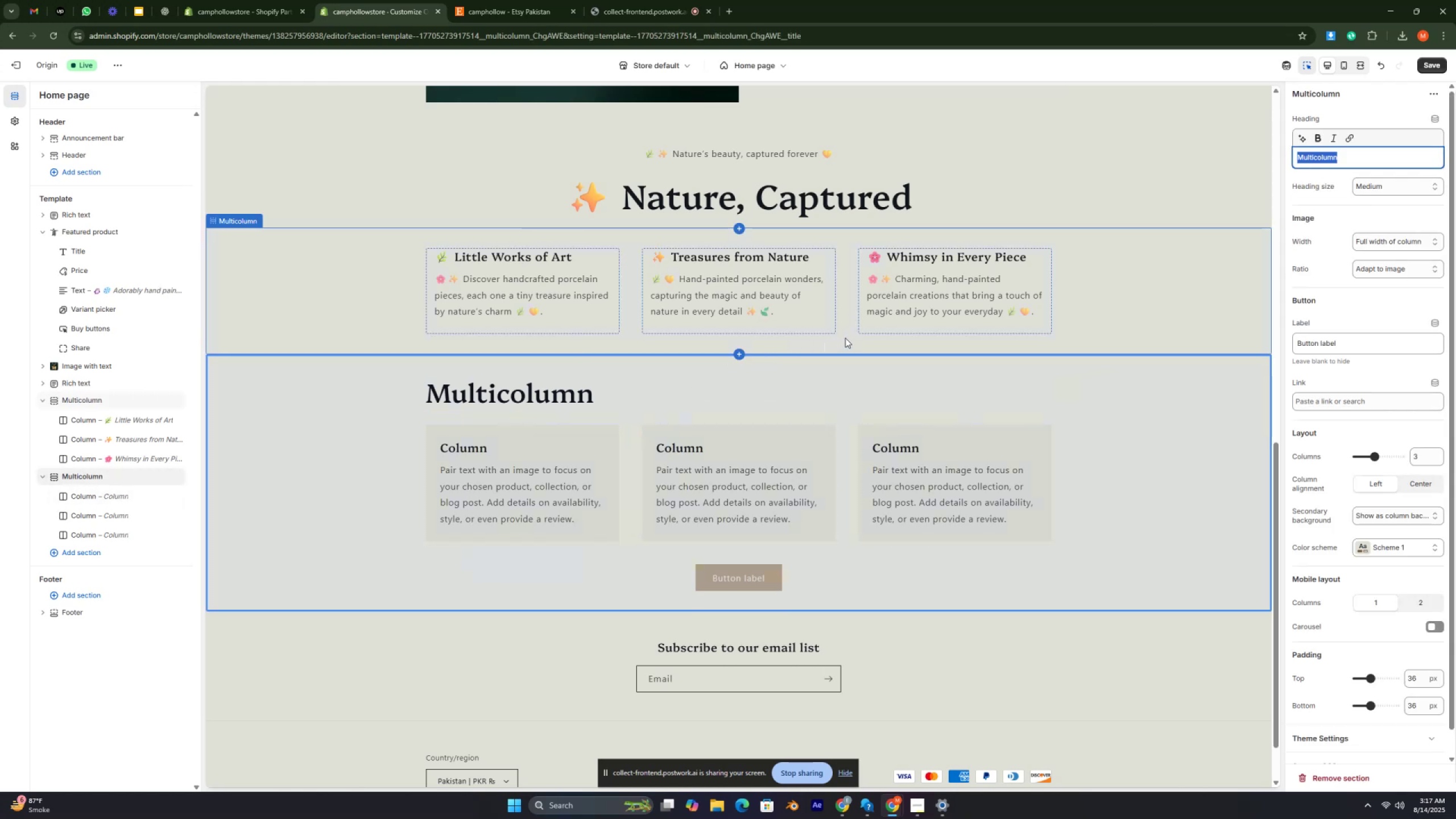 
left_click([160, 475])
 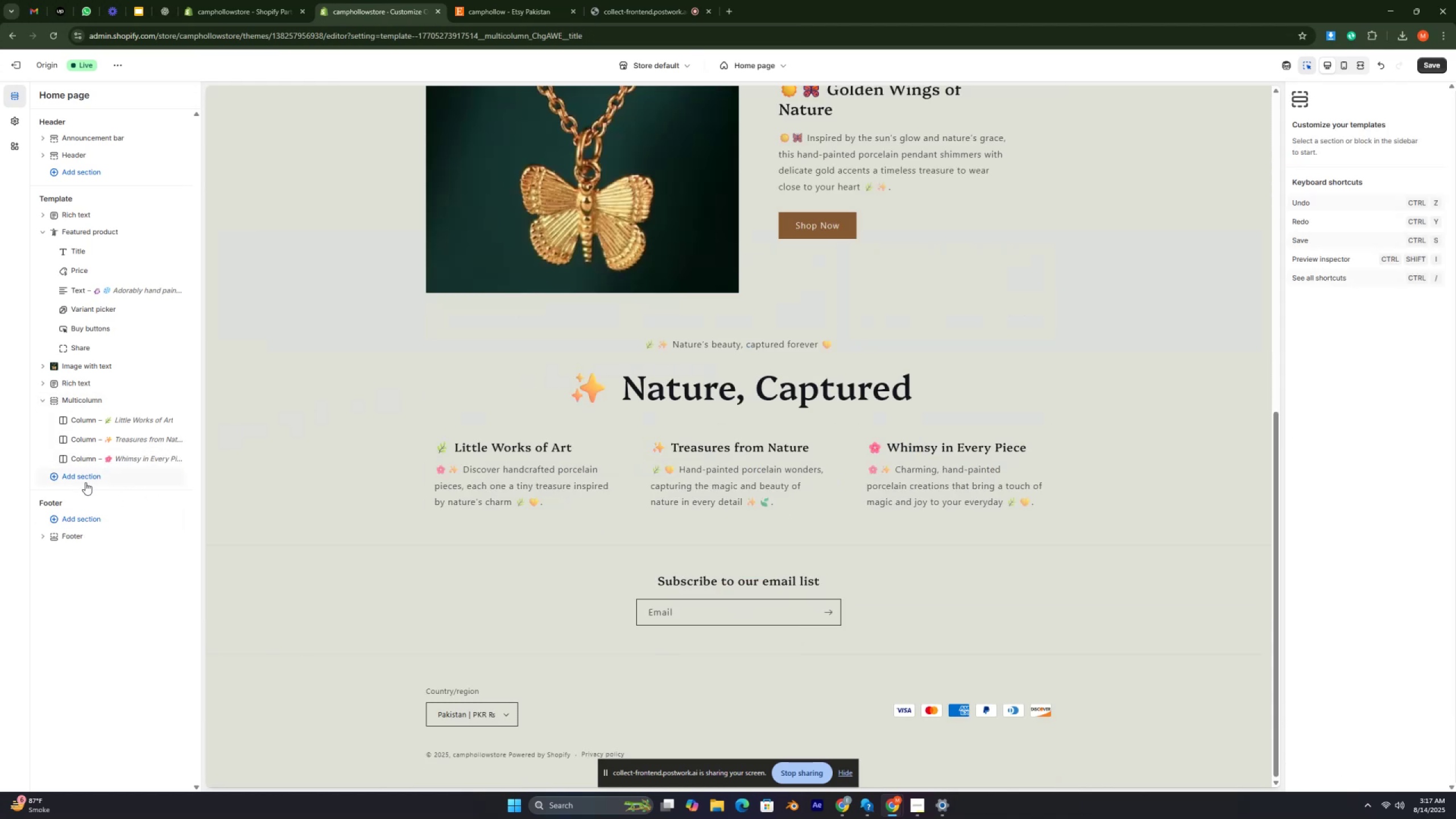 
left_click([82, 479])
 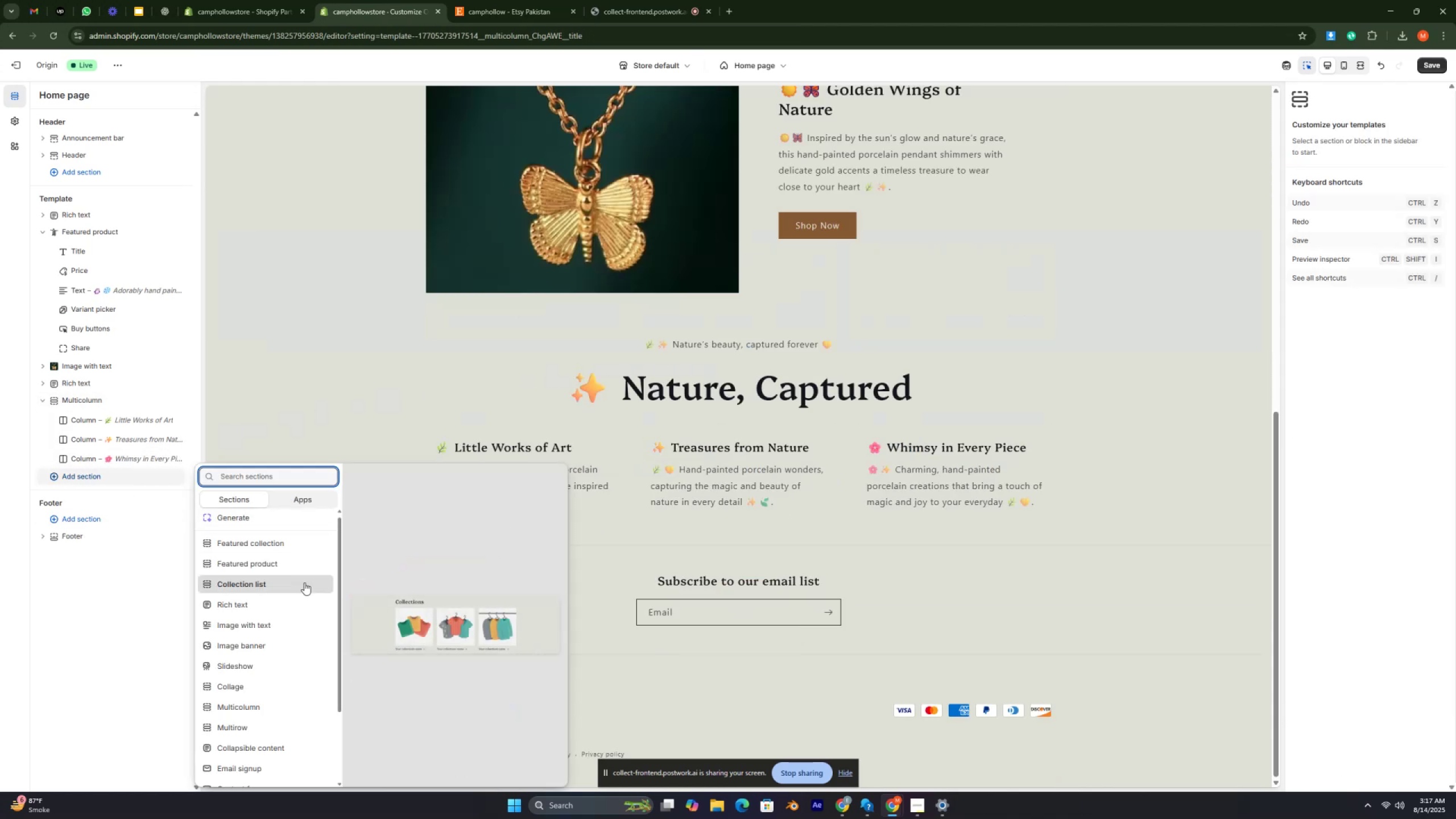 
key(Control+ControlRight)
 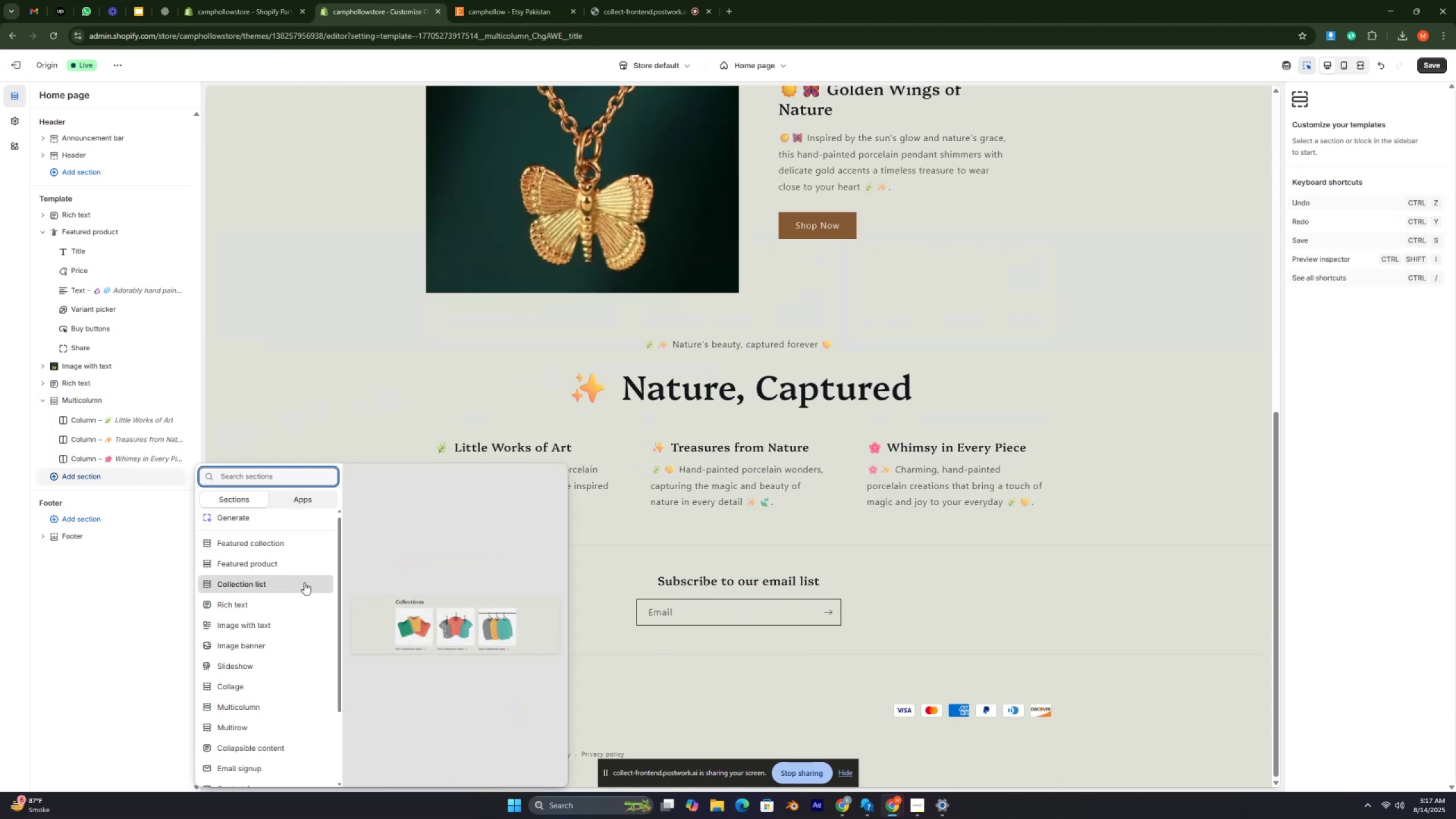 
key(Control+ControlRight)
 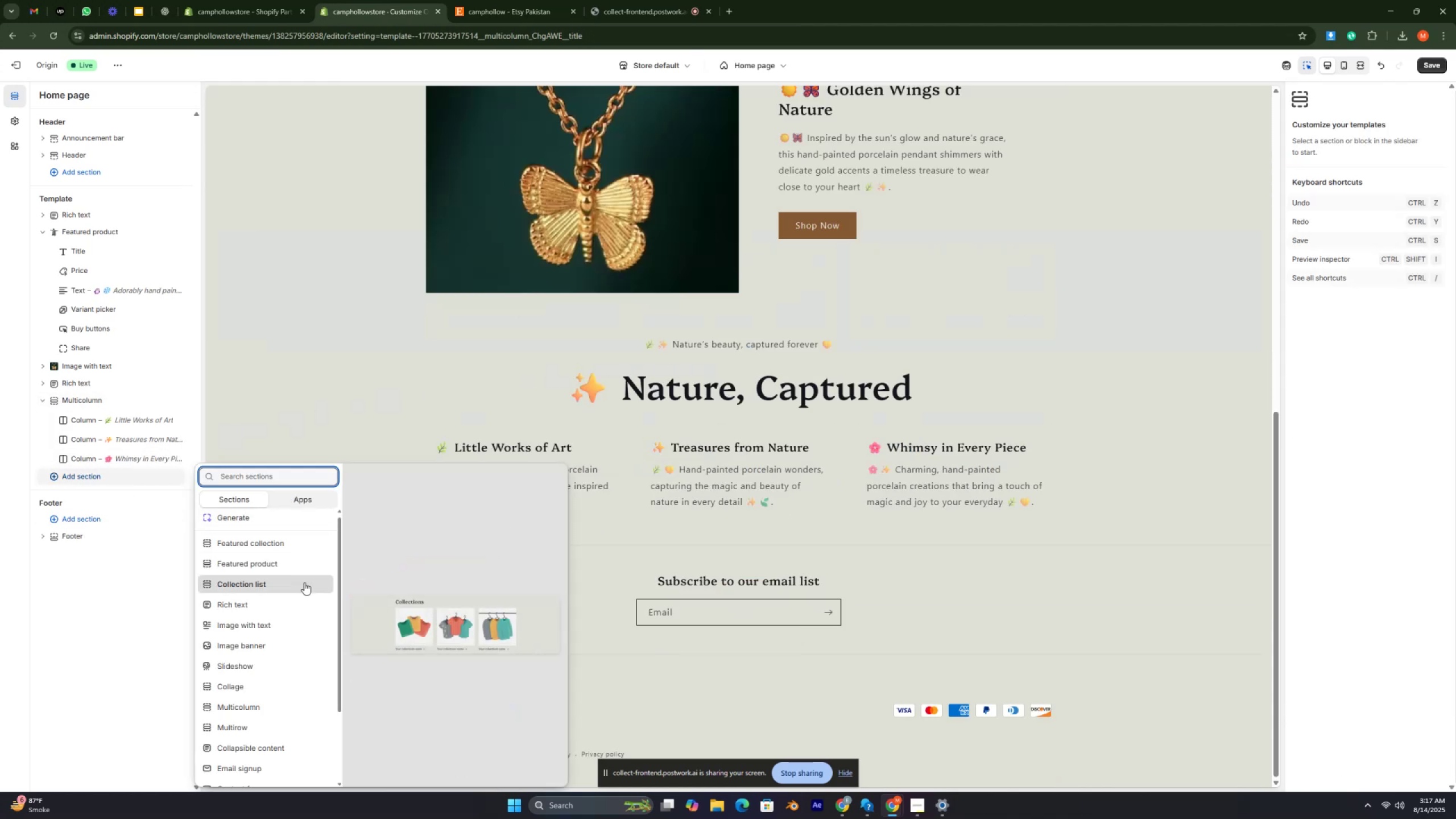 
key(Control+ControlRight)
 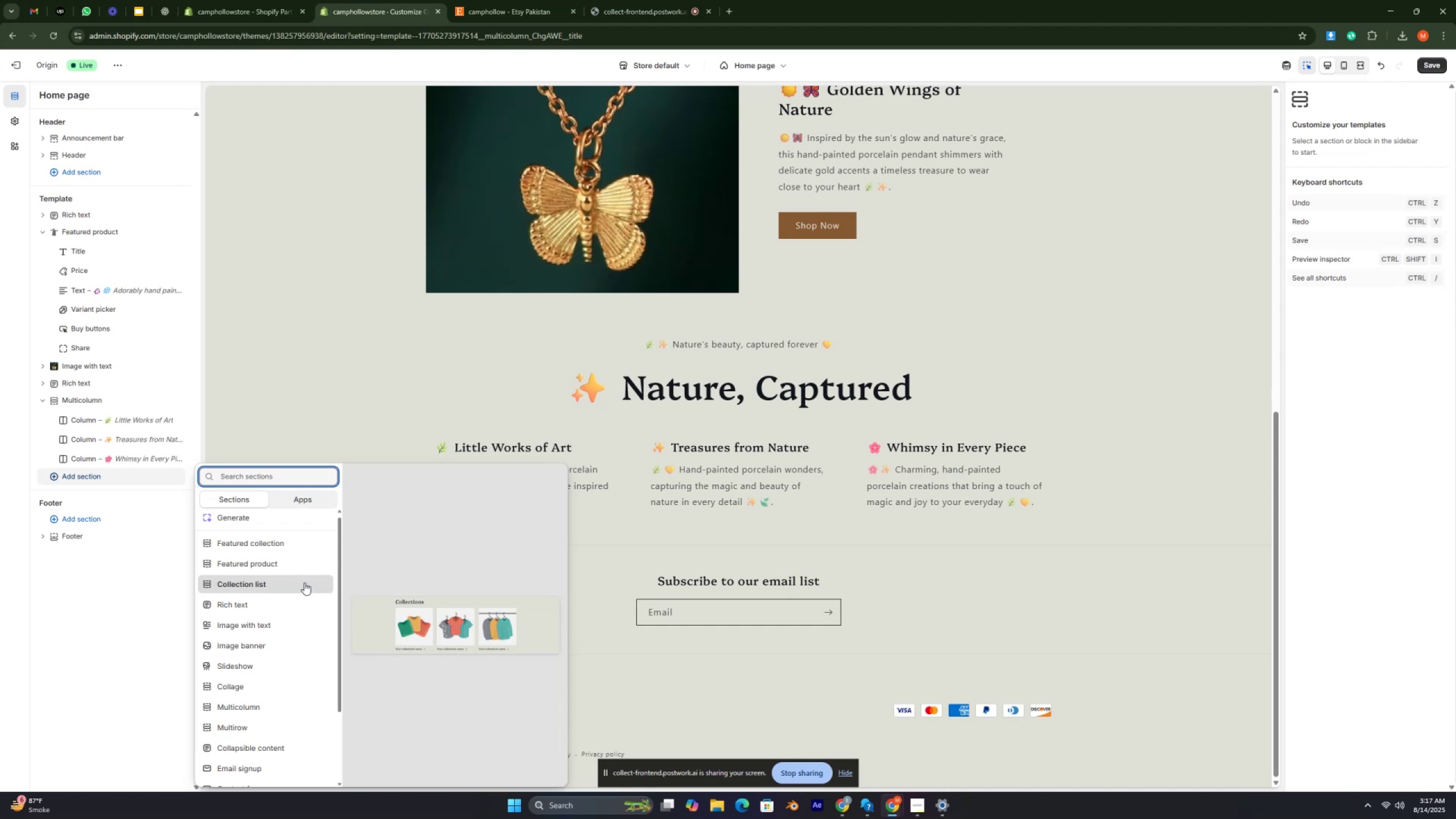 
key(Control+ControlRight)
 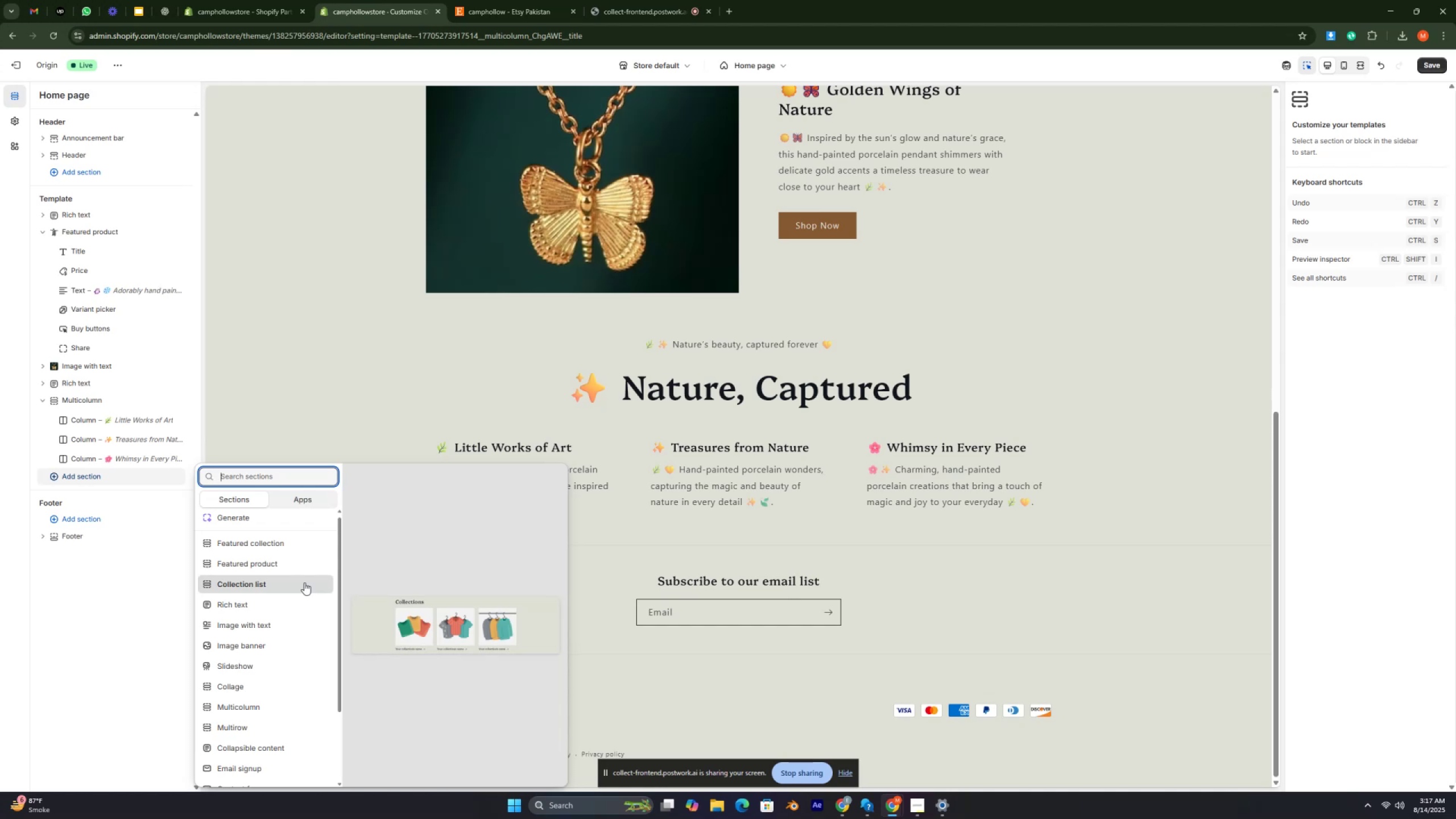 
key(Control+ControlRight)
 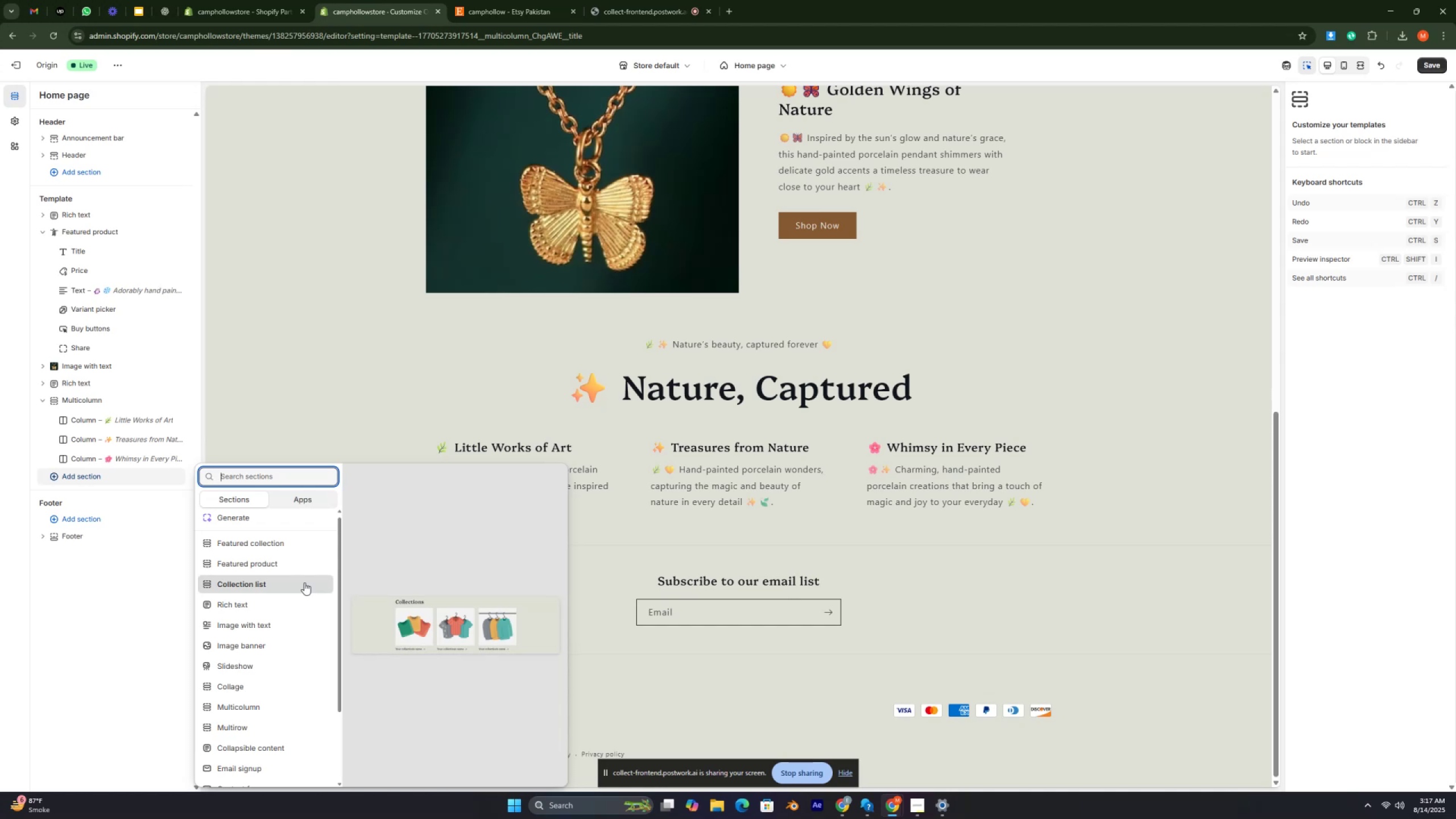 
key(Control+ControlRight)
 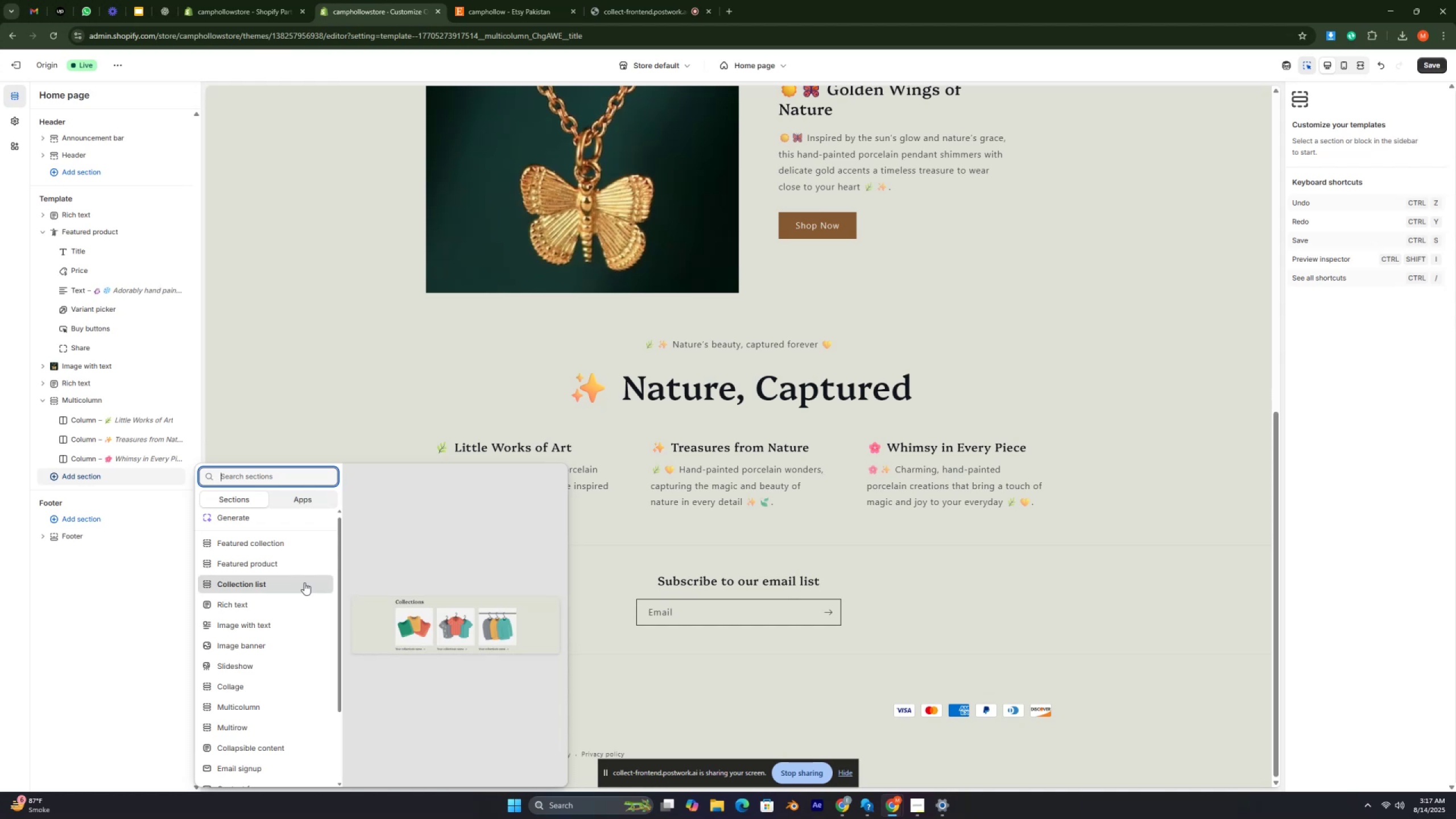 
key(Control+ControlRight)
 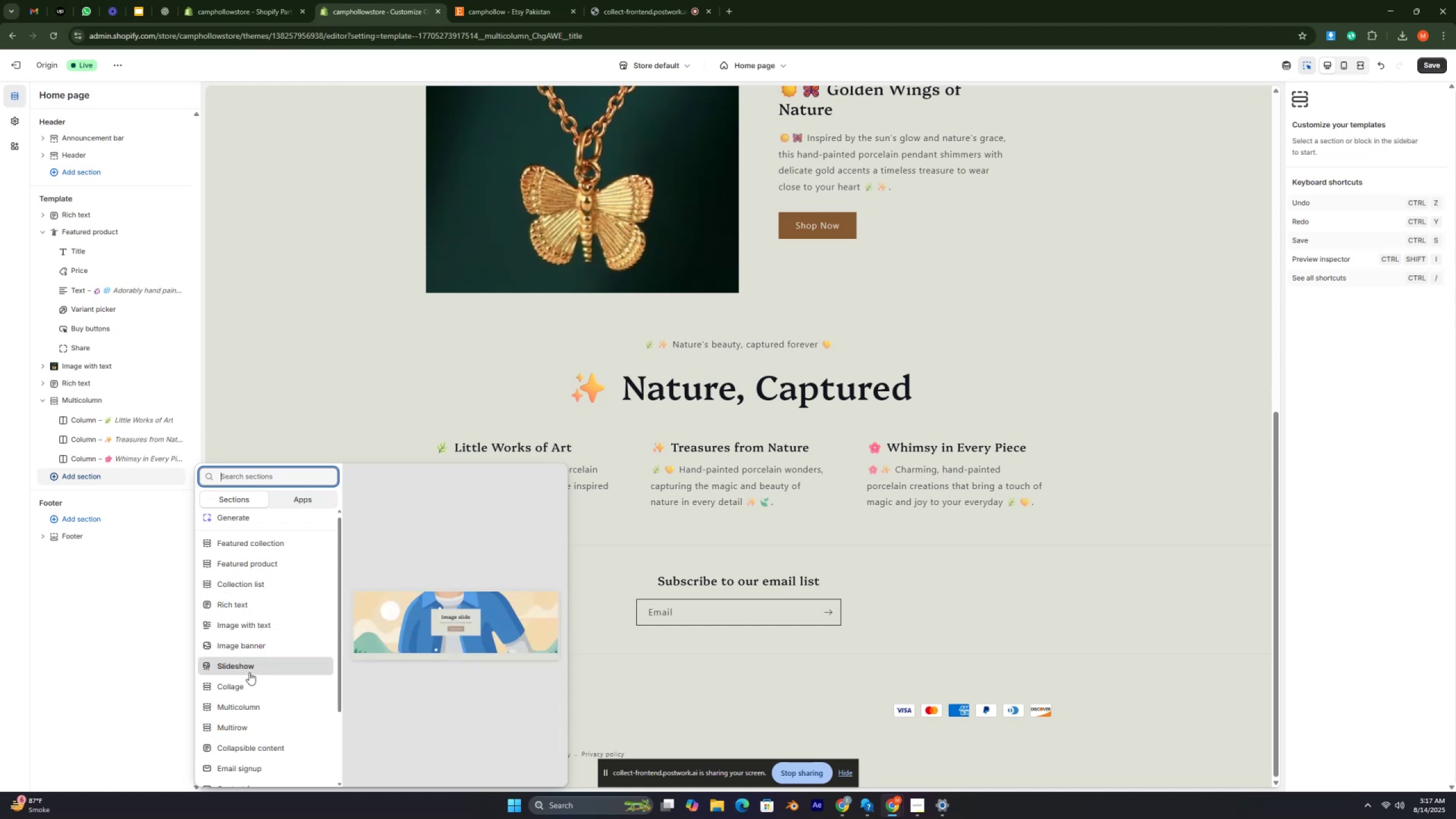 
scroll: coordinate [249, 672], scroll_direction: down, amount: 4.0
 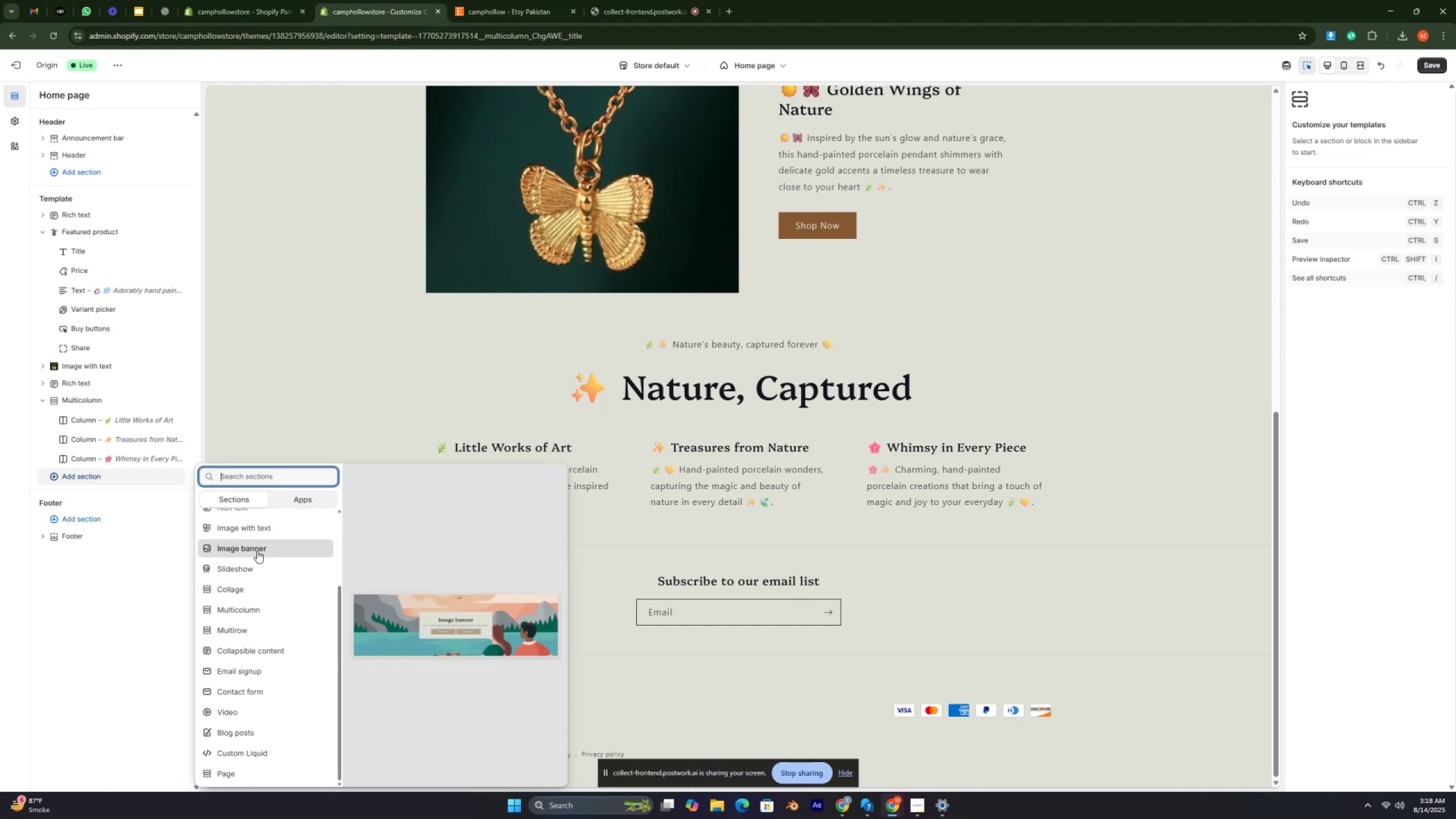 
wait(52.96)
 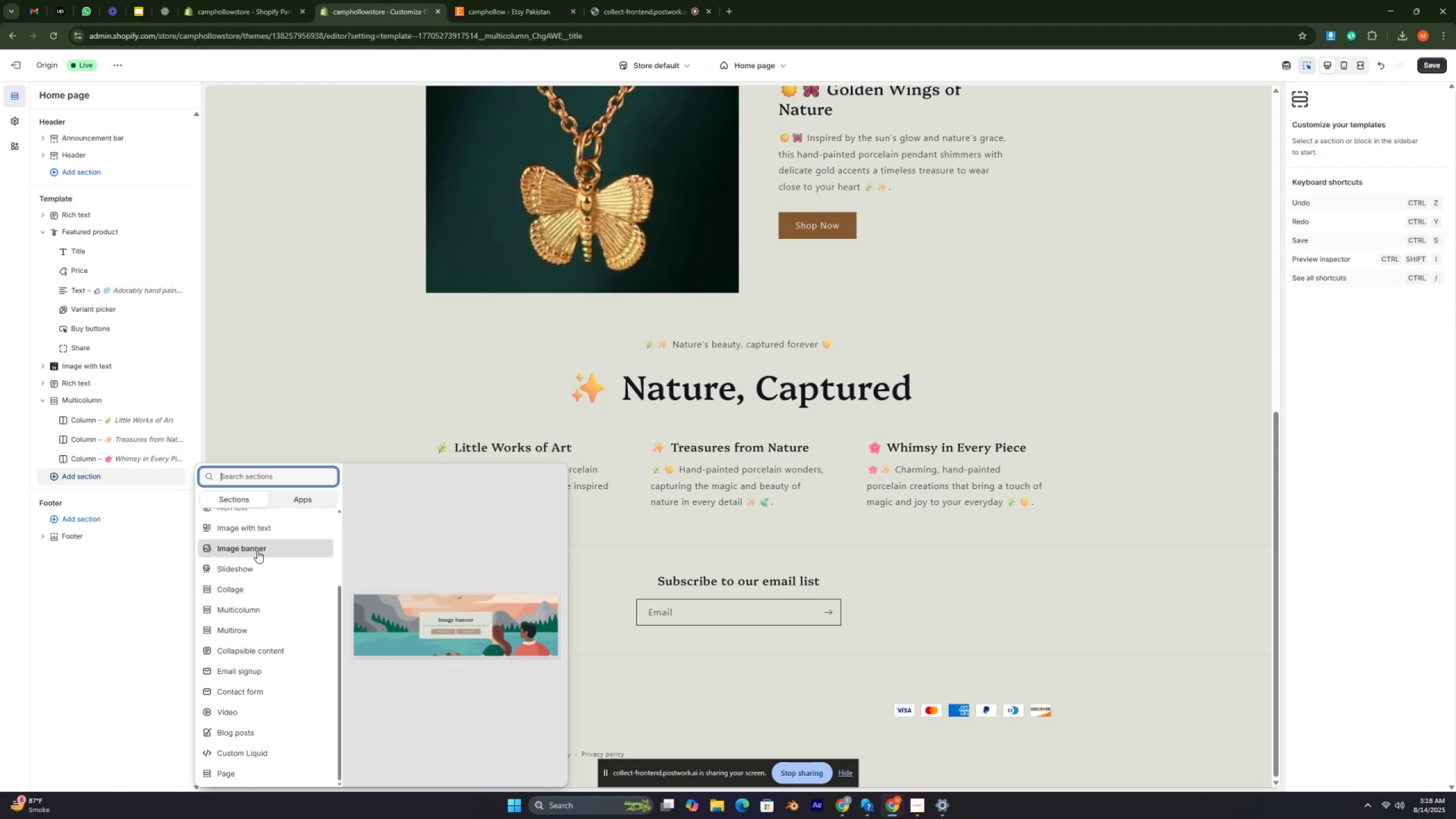 
scroll: coordinate [254, 529], scroll_direction: up, amount: 1.0
 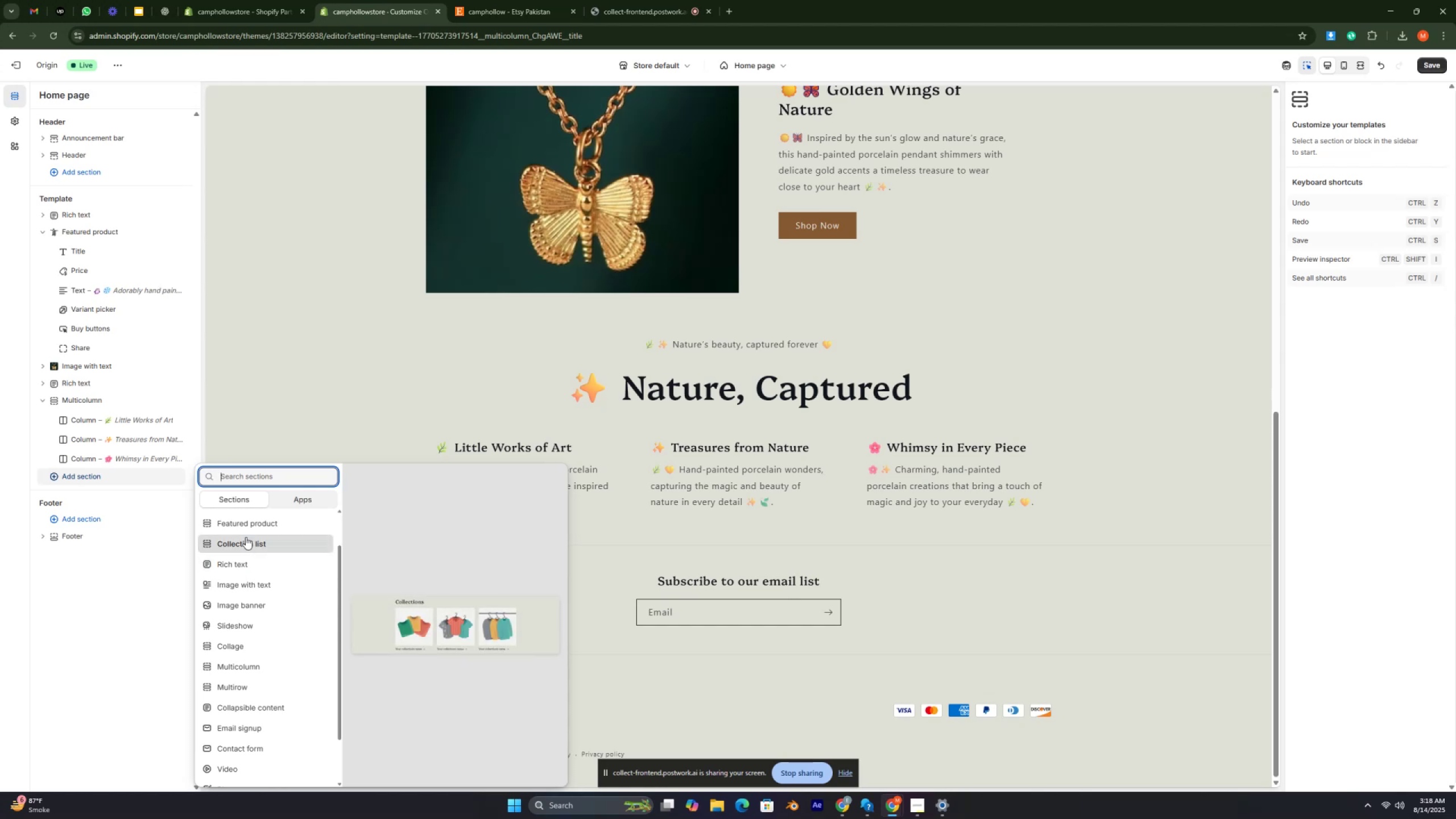 
wait(12.98)
 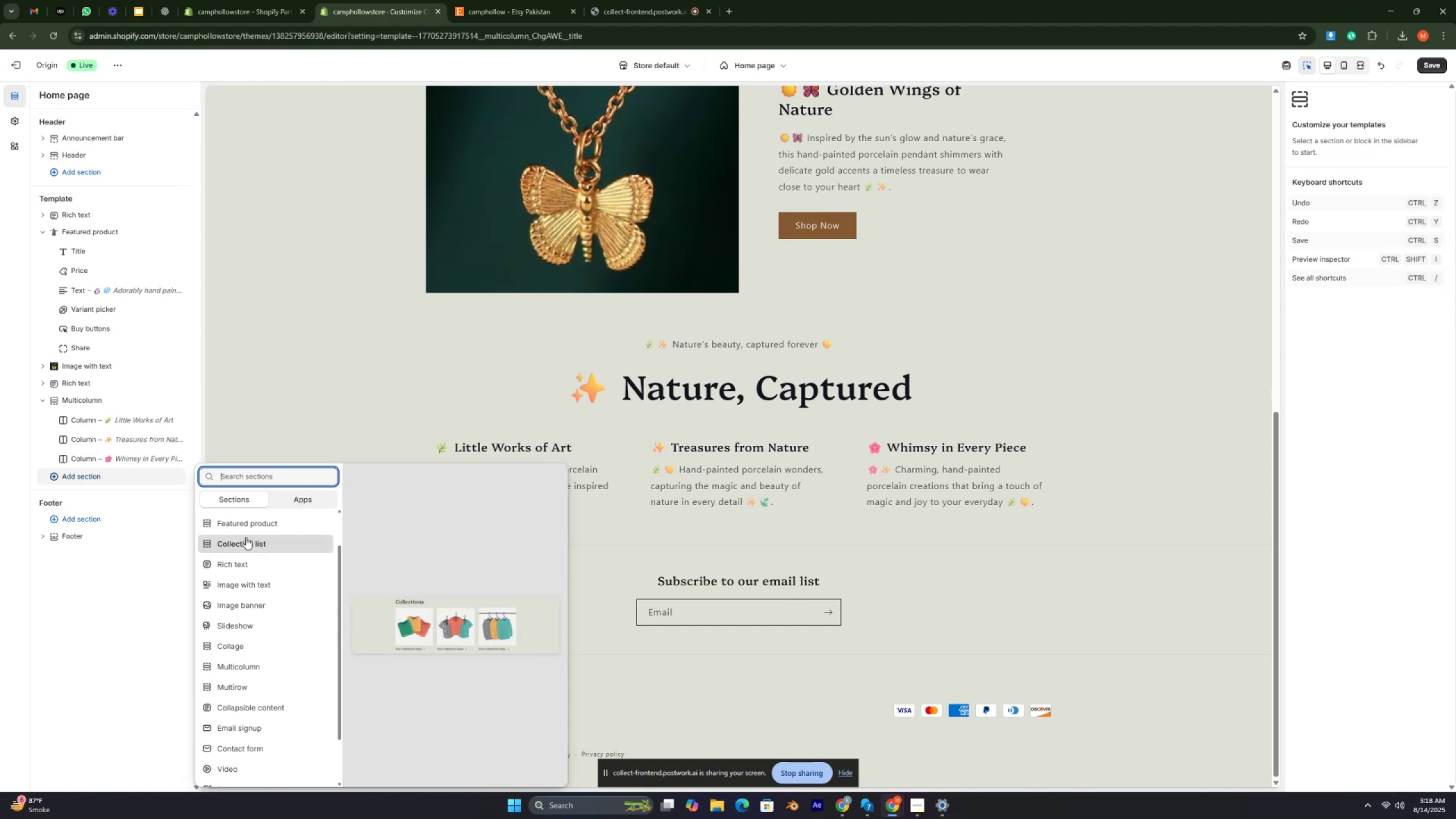 
scroll: coordinate [391, 578], scroll_direction: up, amount: 9.0
 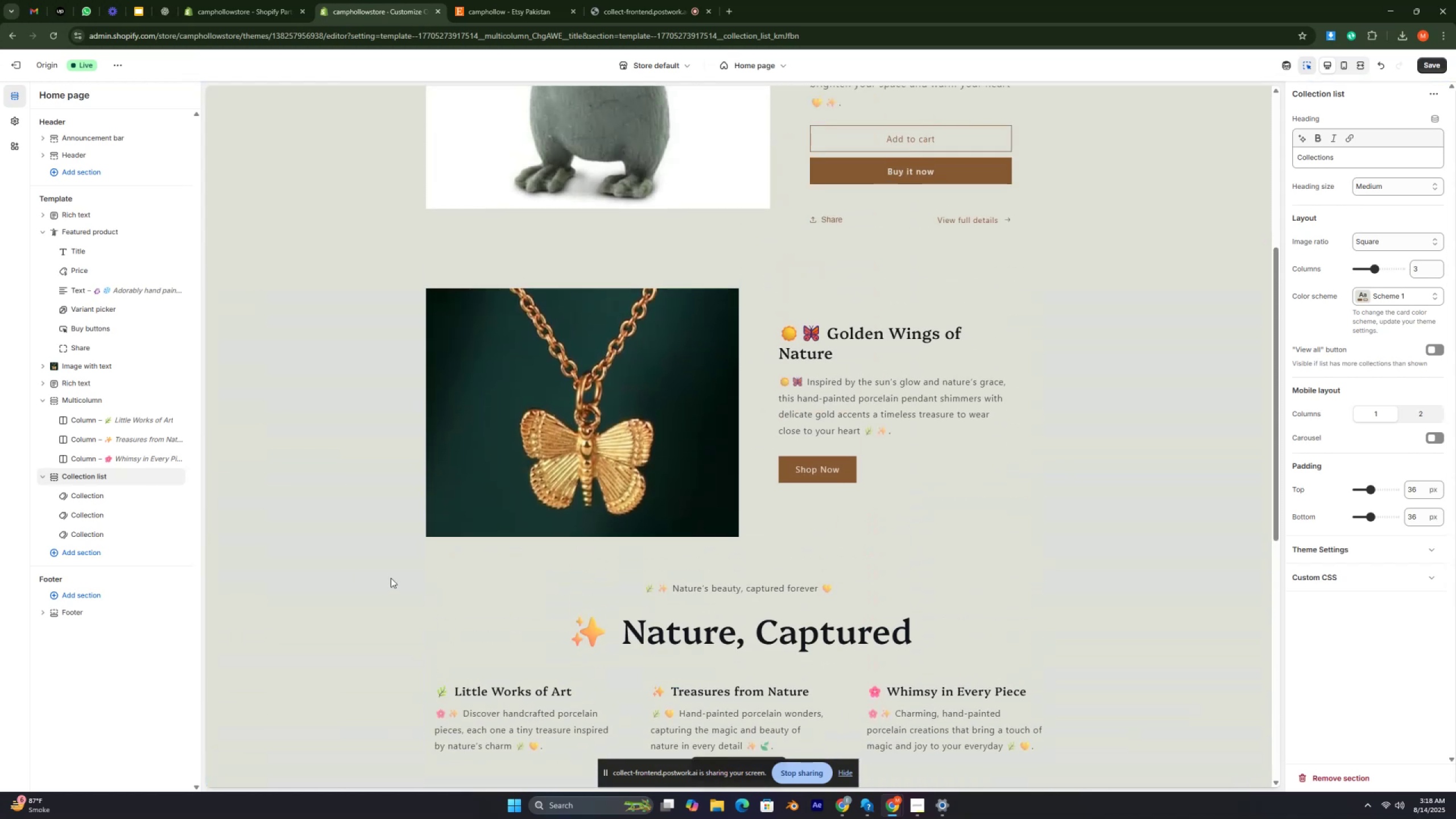 
scroll: coordinate [391, 578], scroll_direction: down, amount: 6.0
 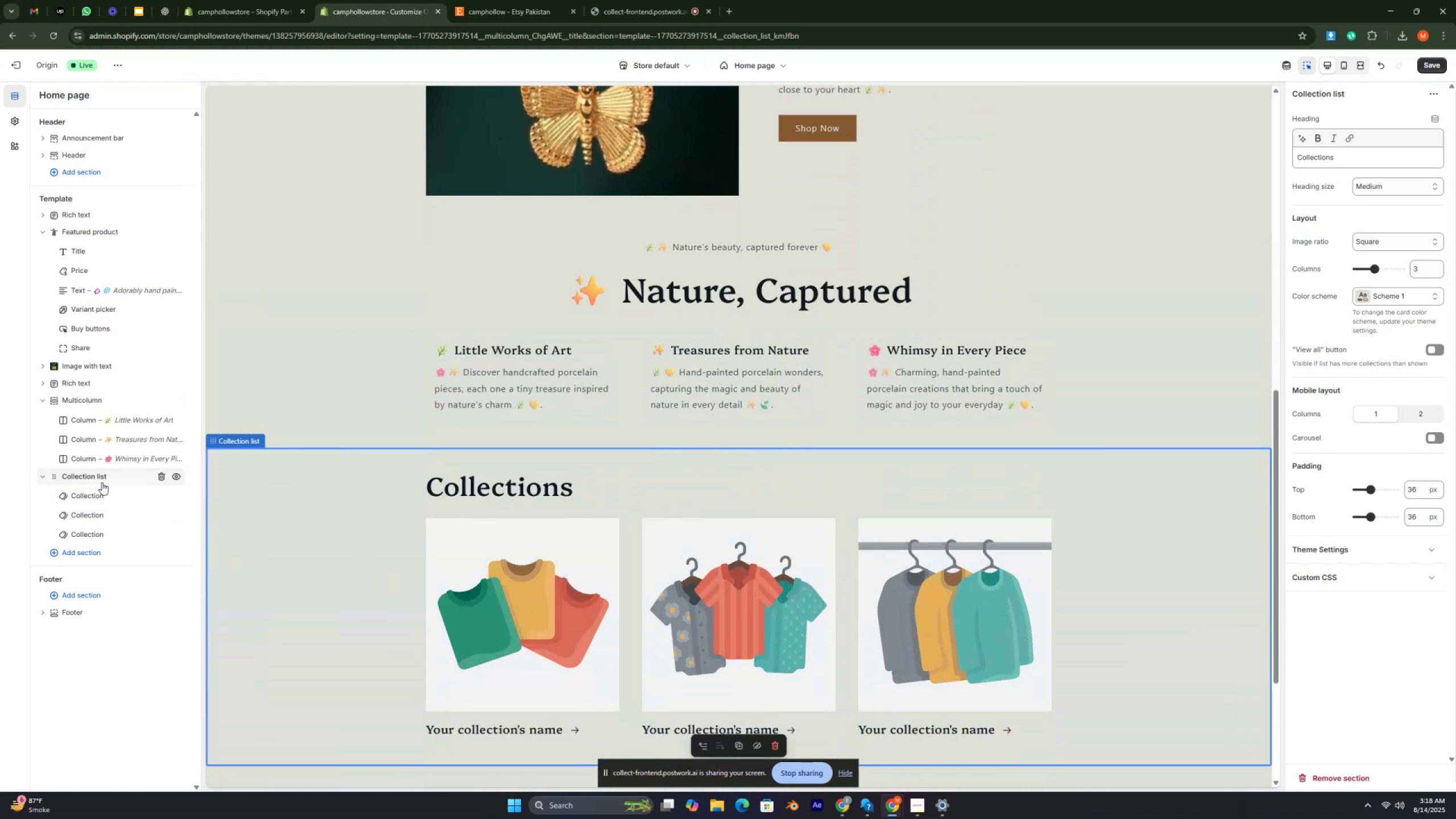 
left_click_drag(start_coordinate=[101, 482], to_coordinate=[118, 344])
 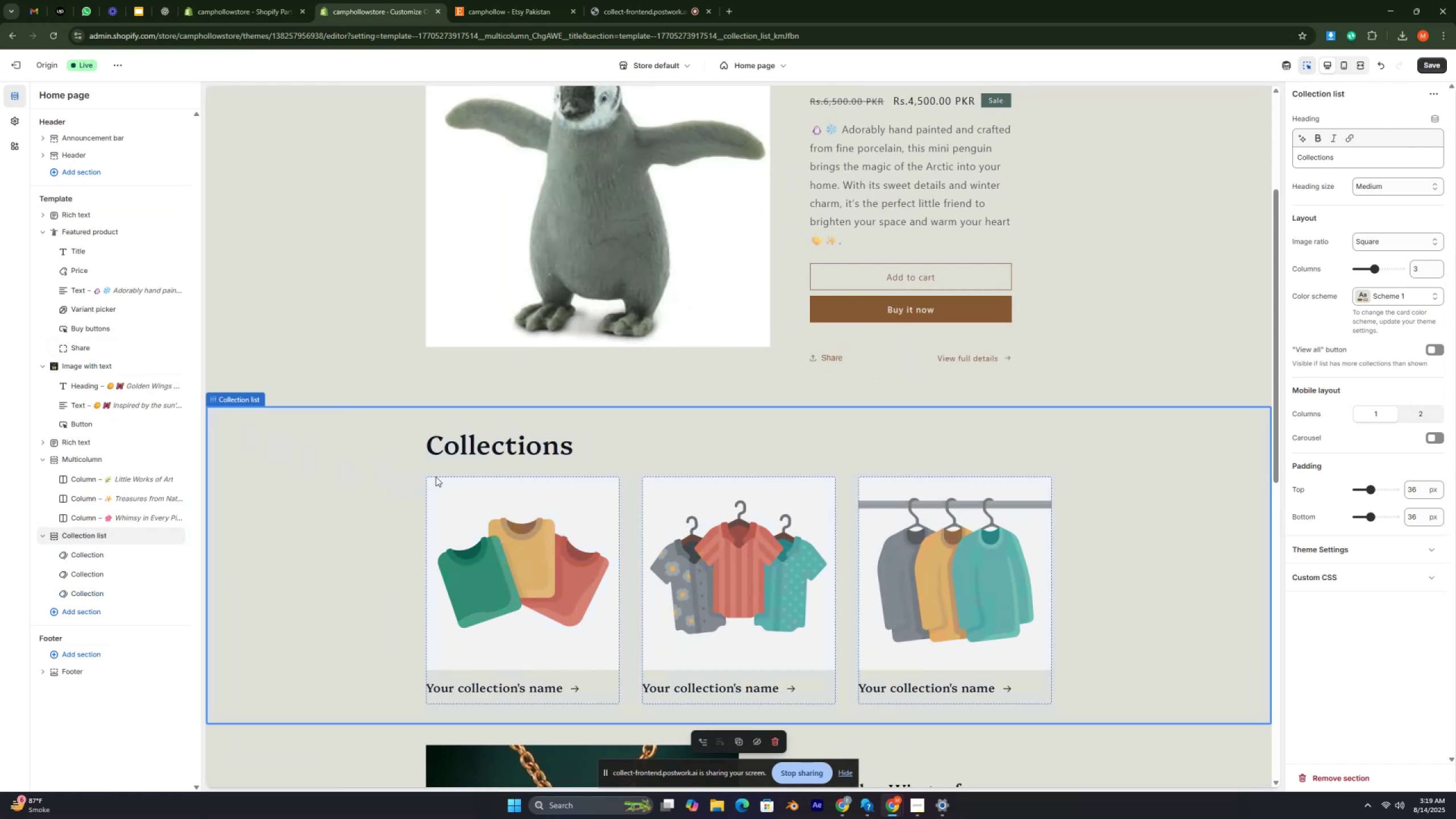 
scroll: coordinate [451, 475], scroll_direction: down, amount: 2.0
 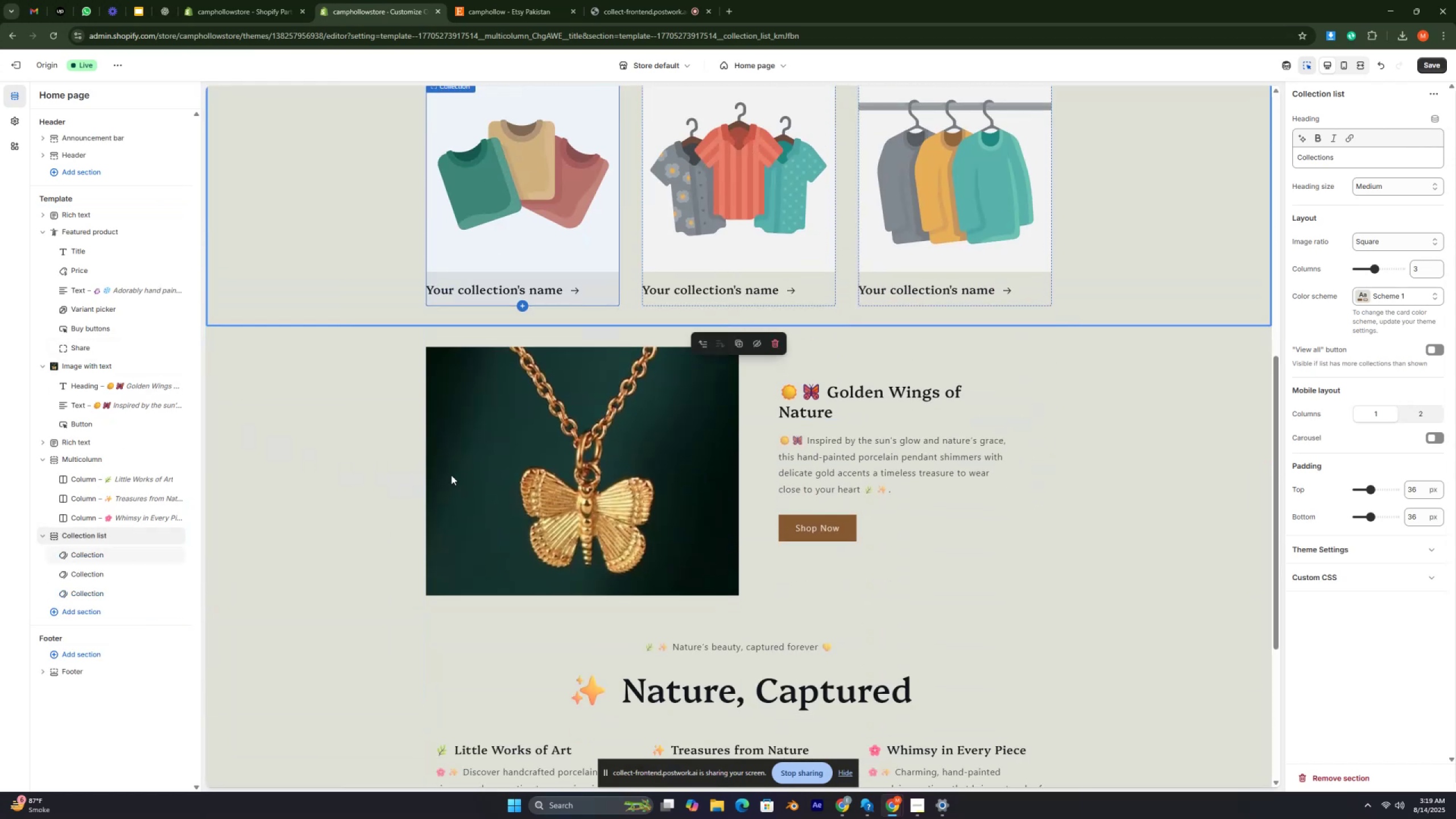 
scroll: coordinate [451, 475], scroll_direction: up, amount: 4.0
 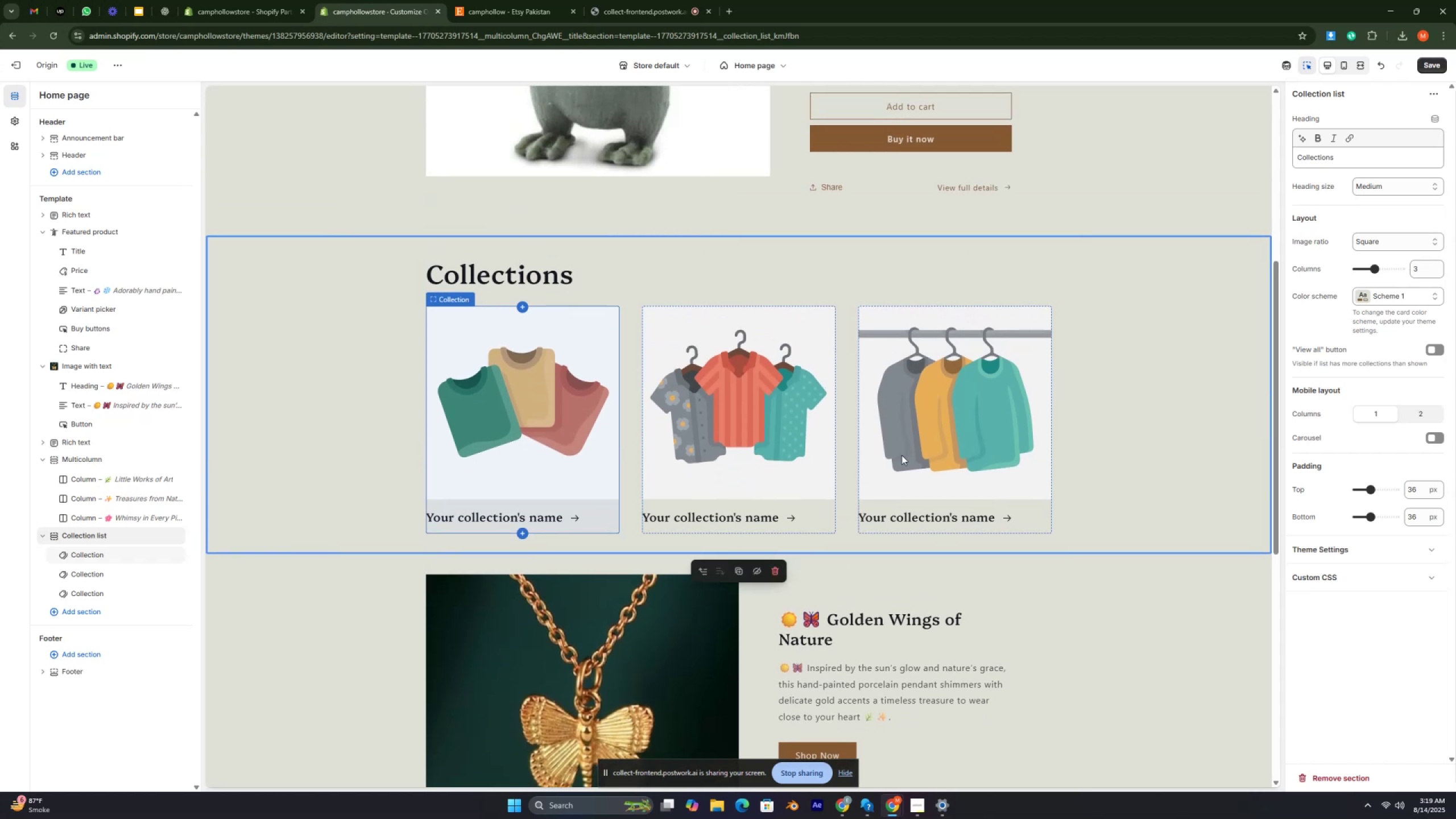 
wait(6.91)
 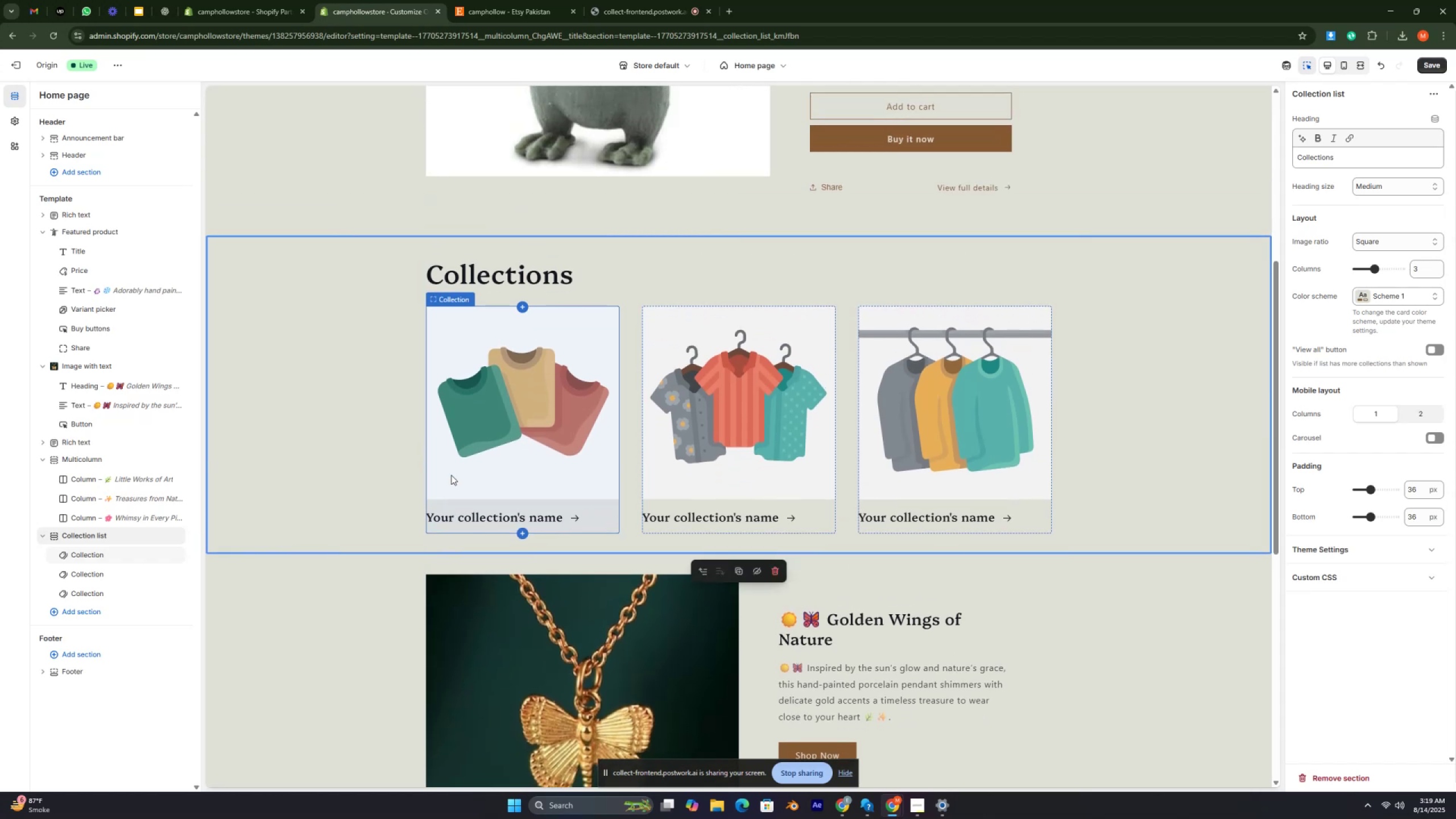 
mouse_move([584, 444])
 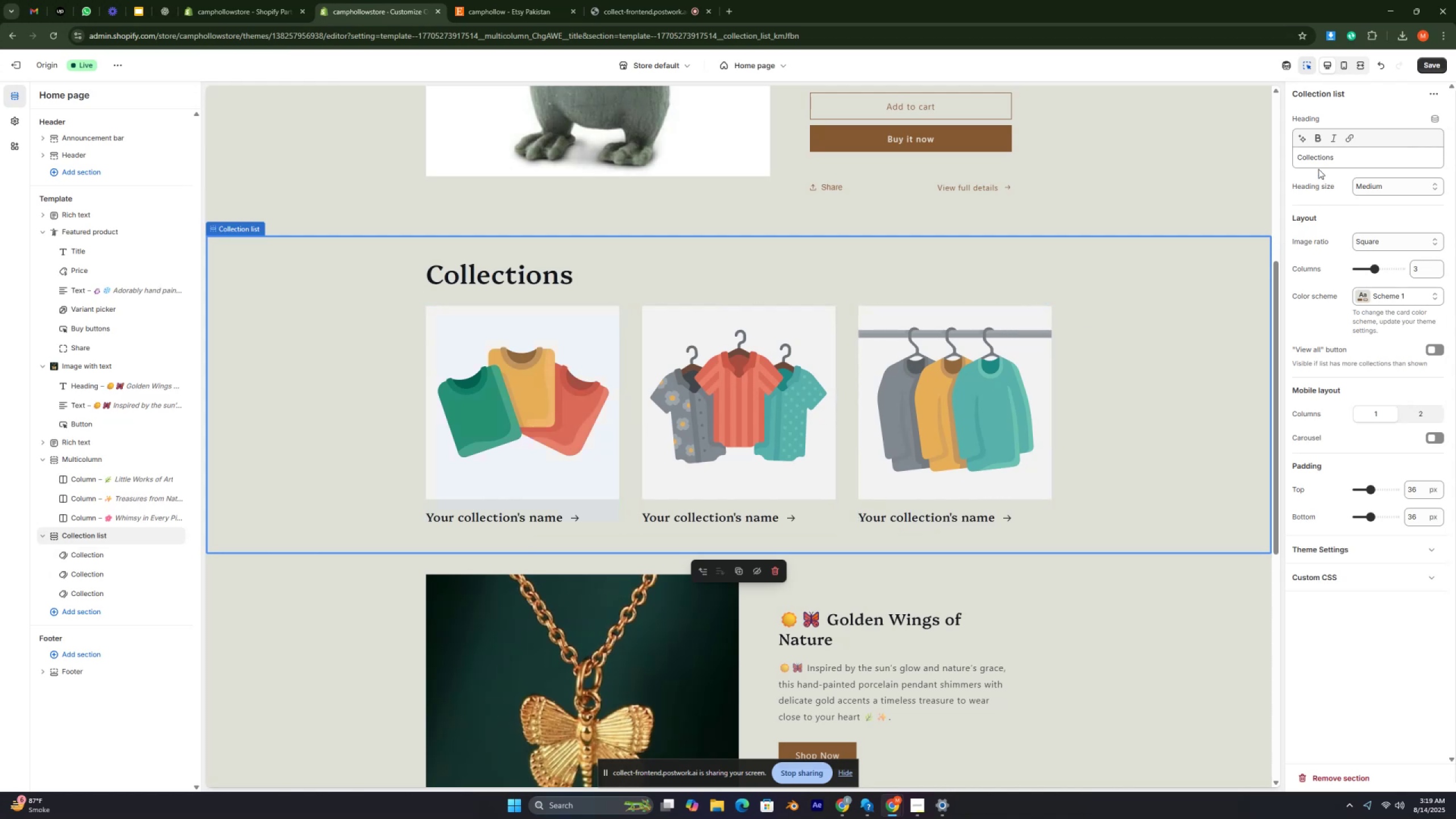 
left_click([1318, 155])
 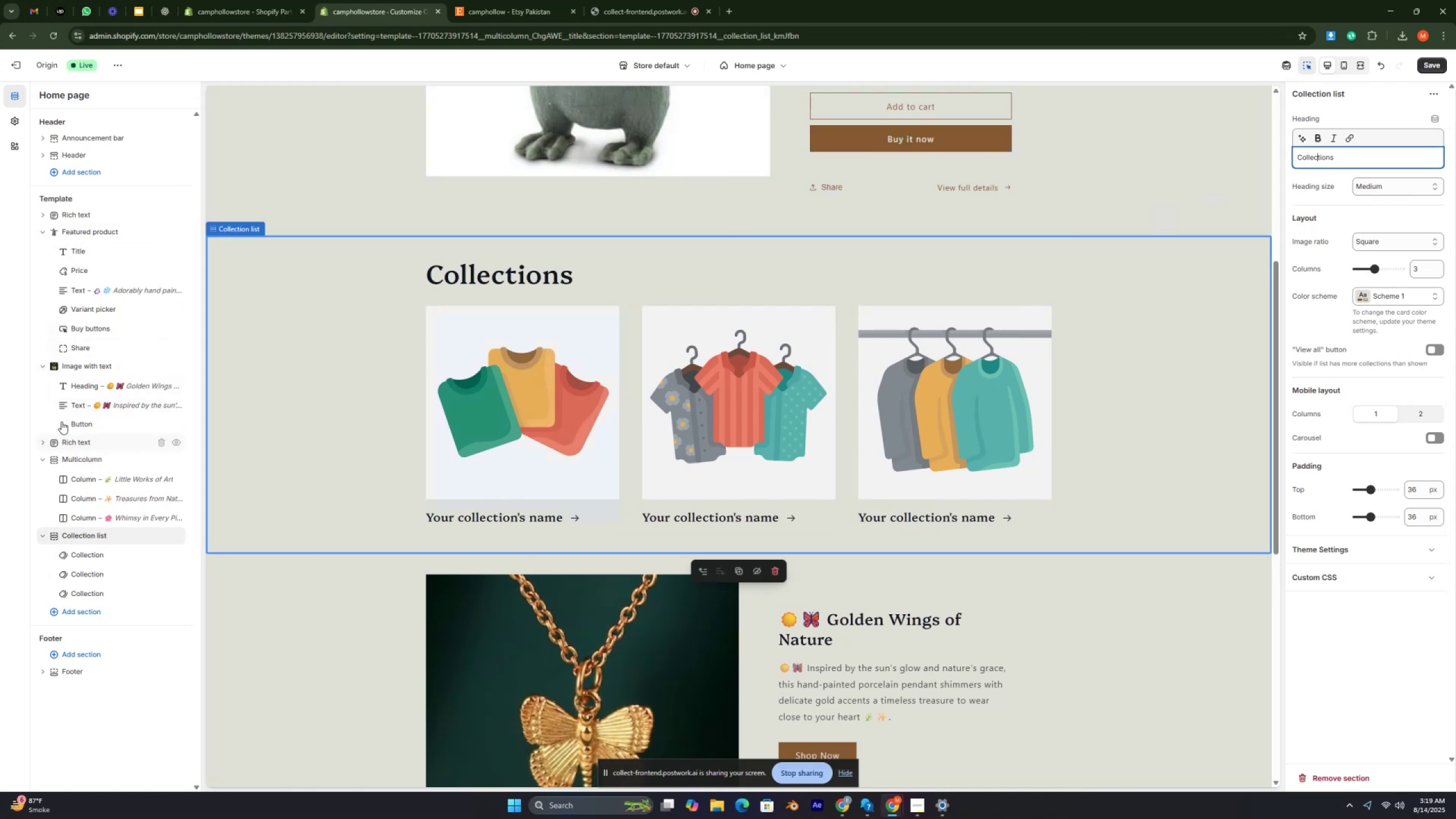 
wait(10.41)
 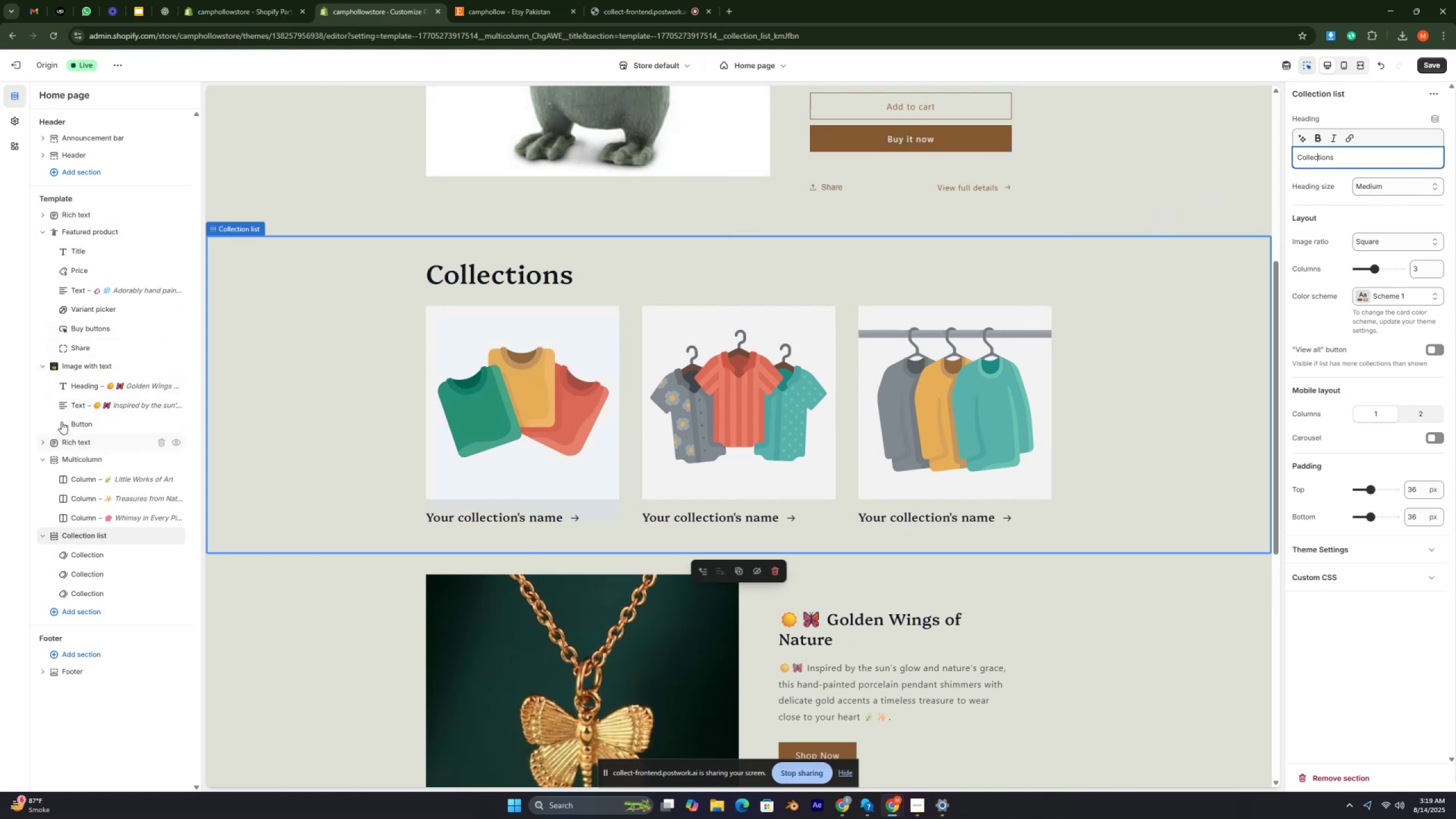 
left_click_drag(start_coordinate=[99, 535], to_coordinate=[86, 361])
 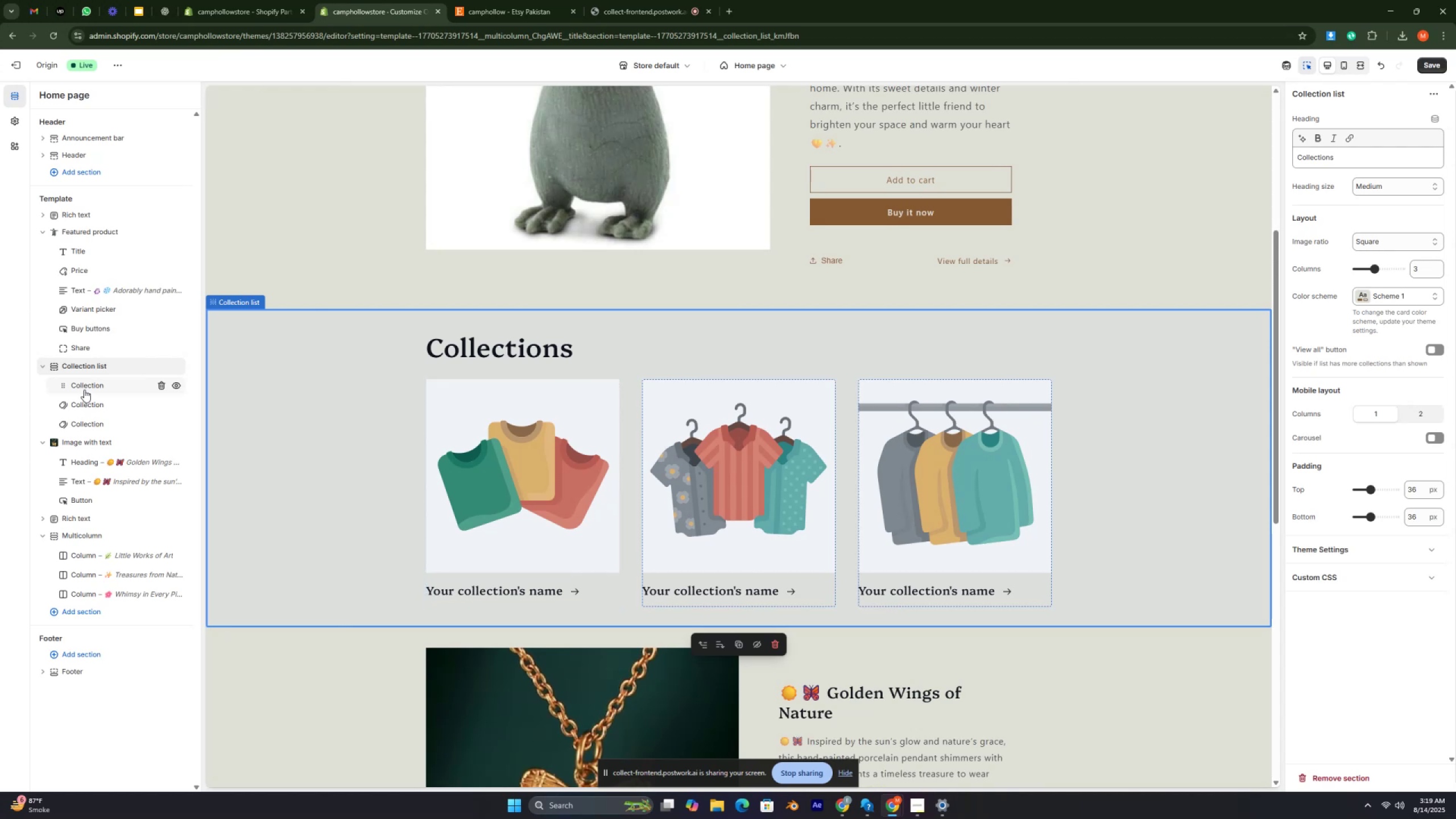 
left_click([78, 365])
 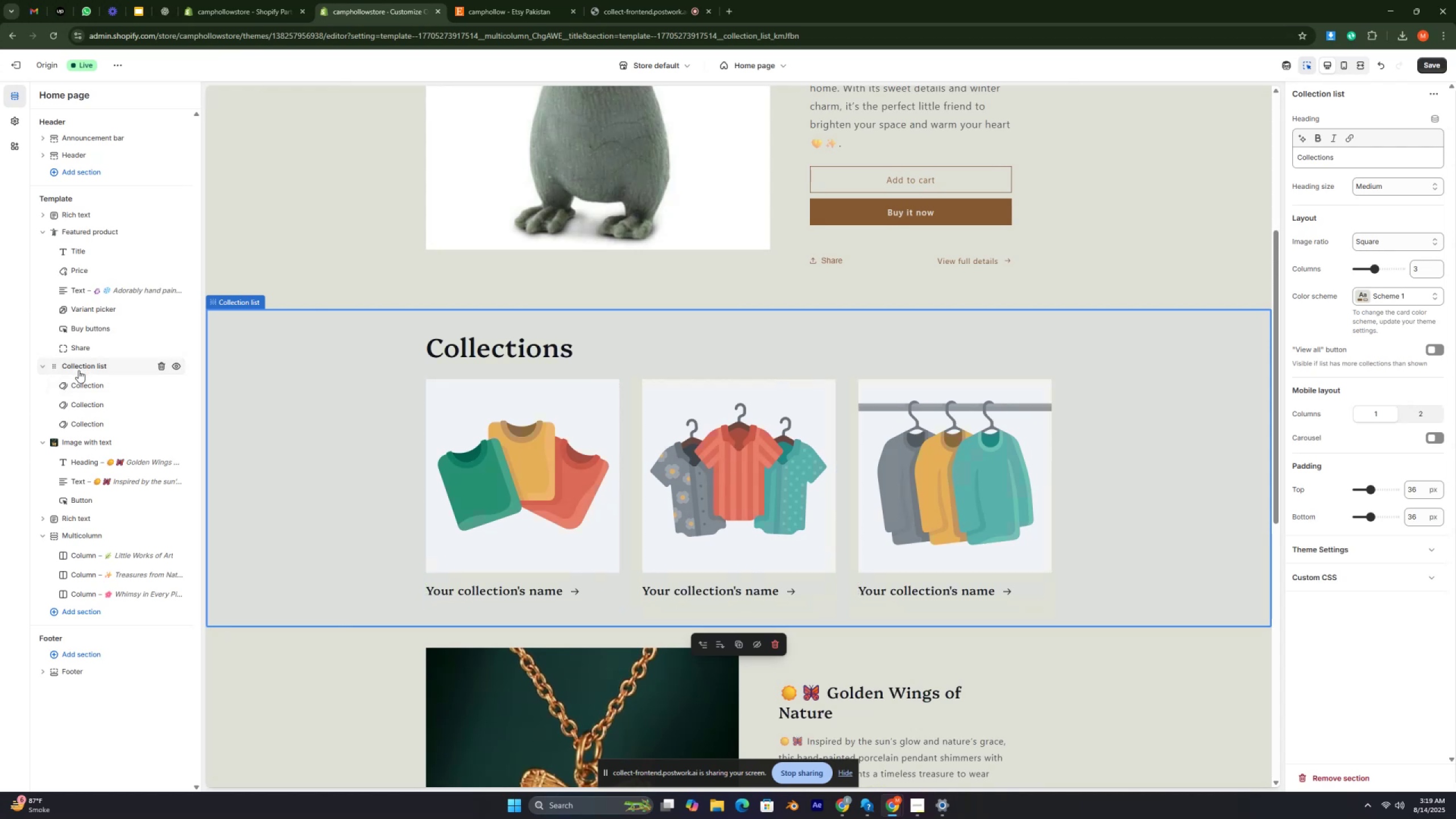 
left_click([78, 385])
 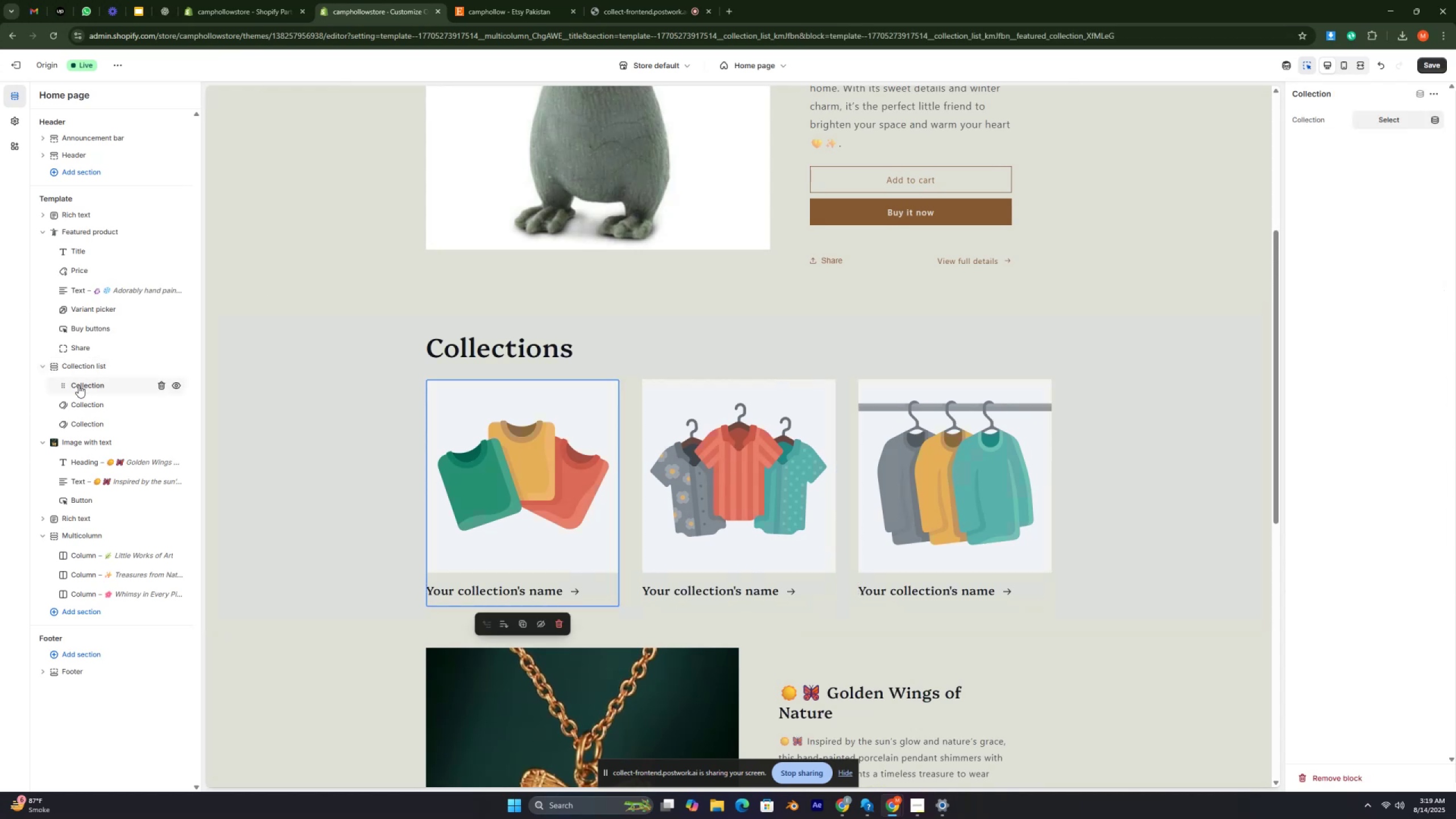 
wait(8.29)
 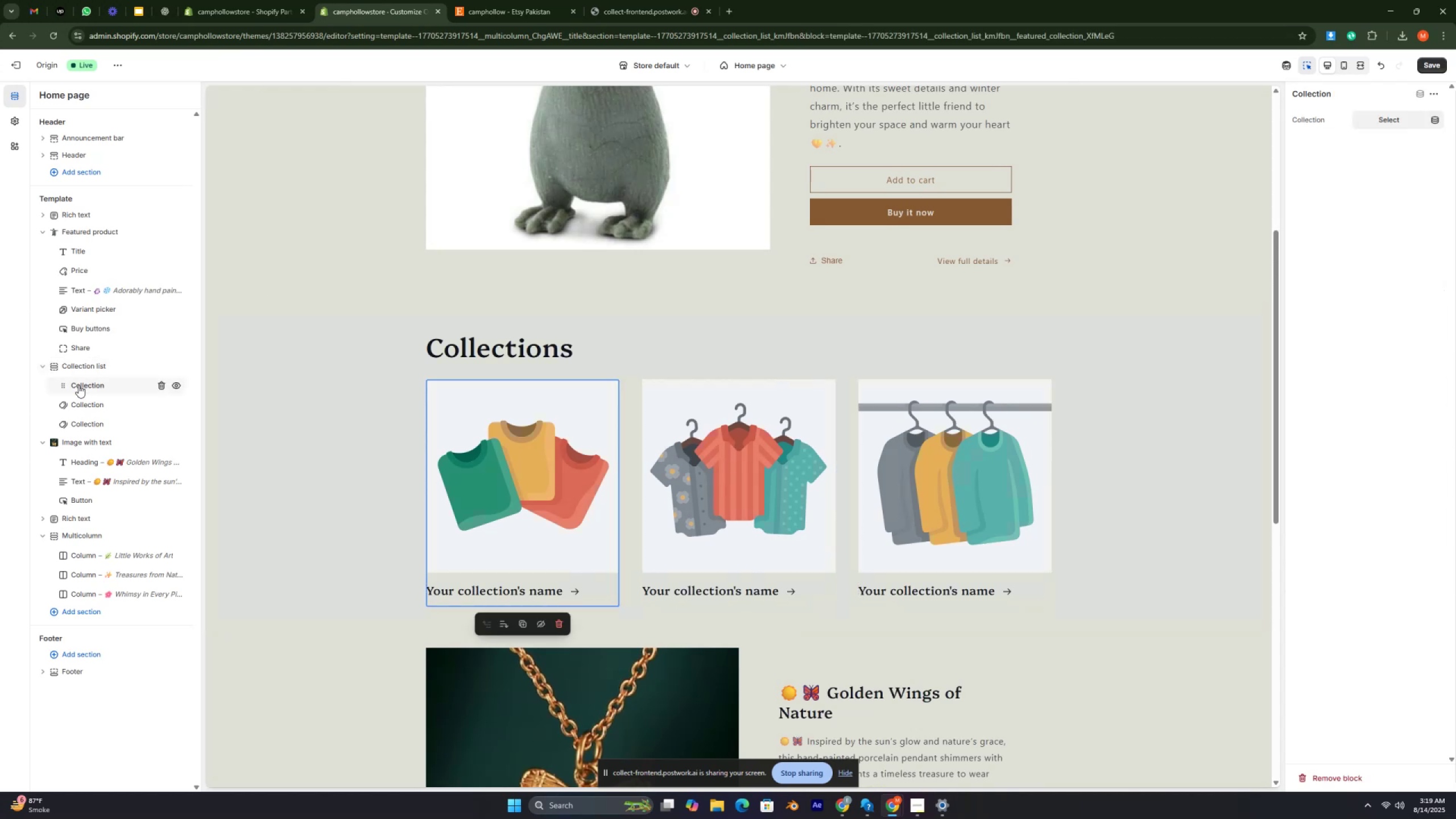 
left_click([1380, 124])
 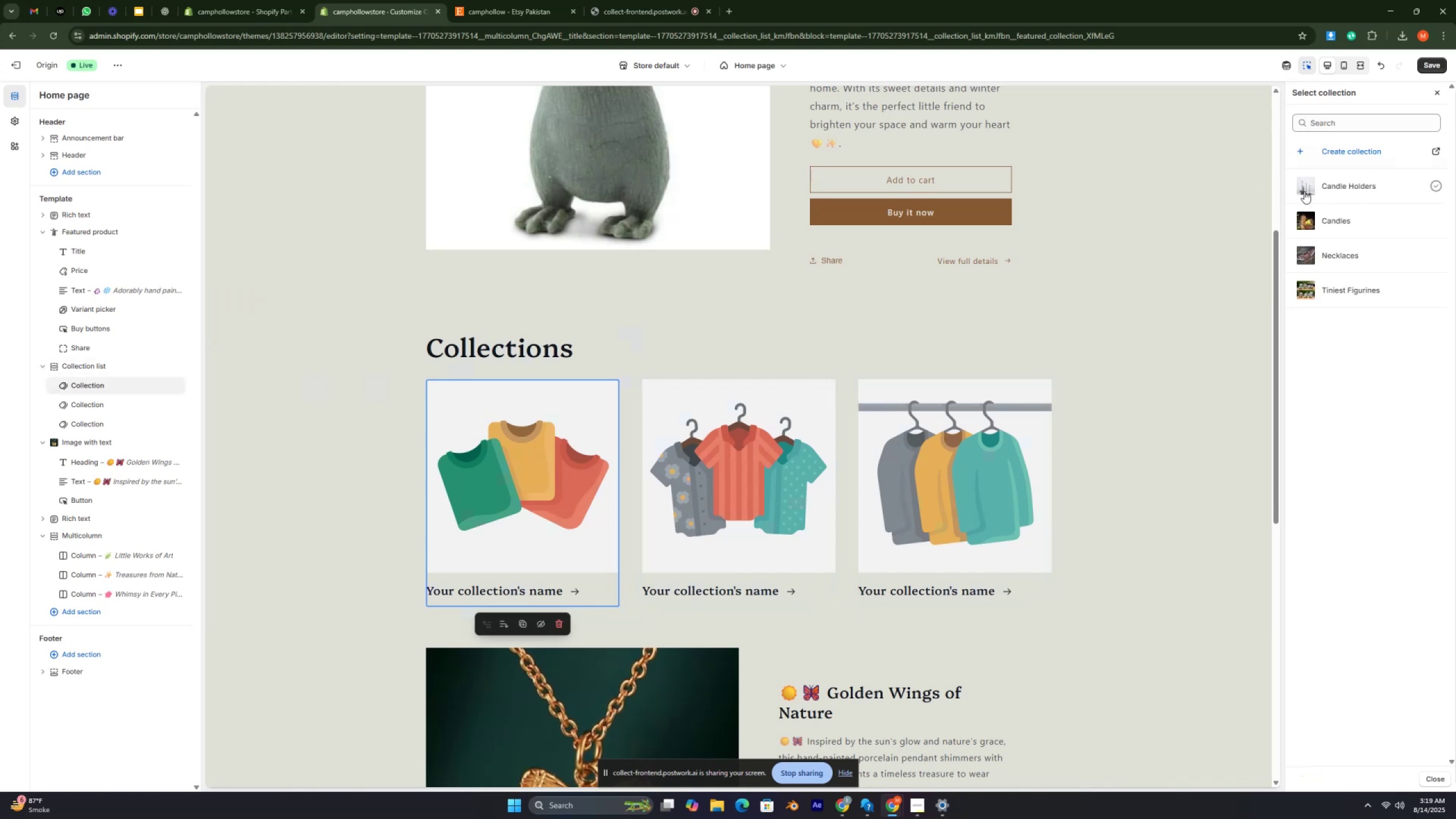 
left_click([1304, 191])
 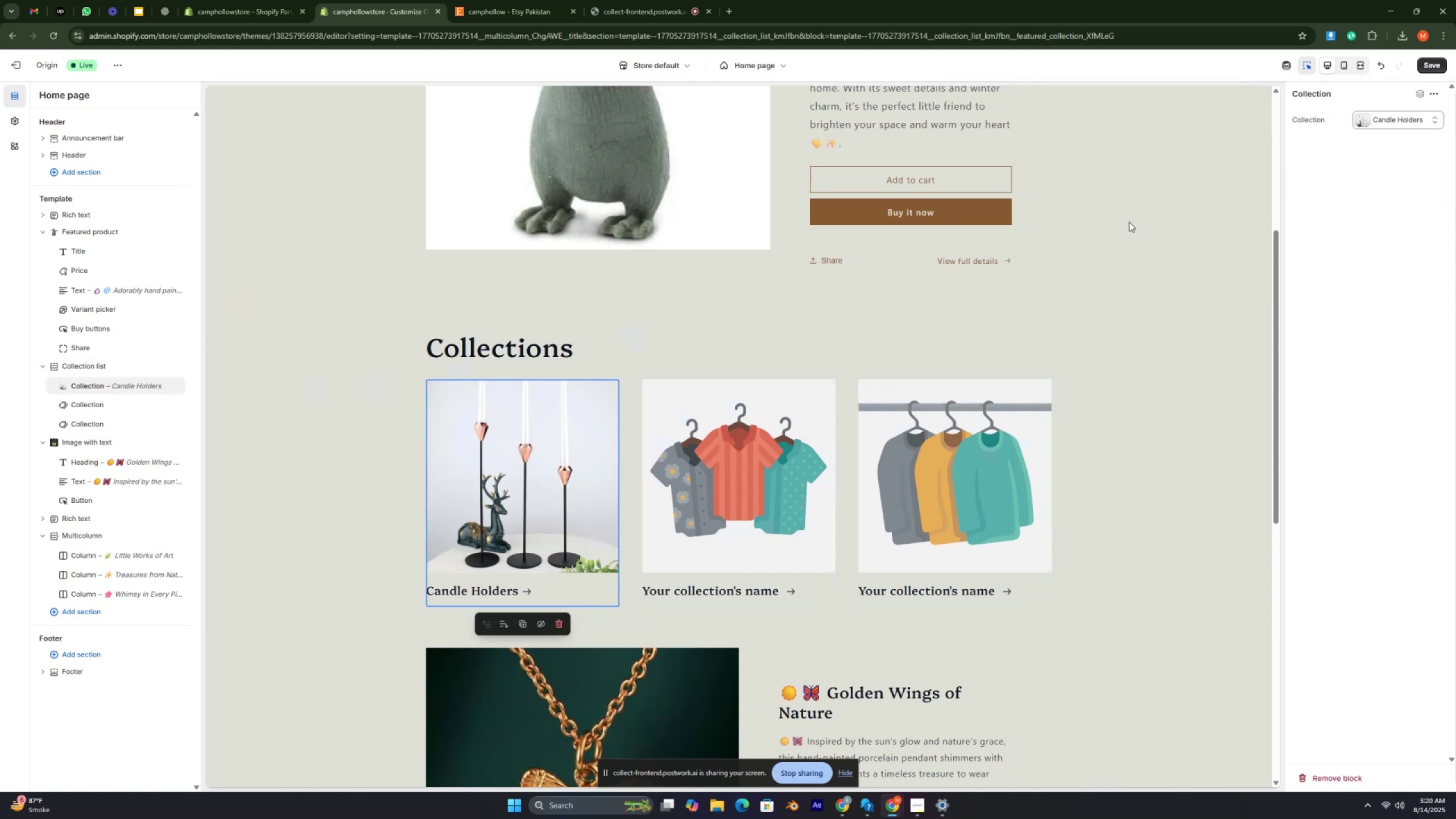 
wait(6.54)
 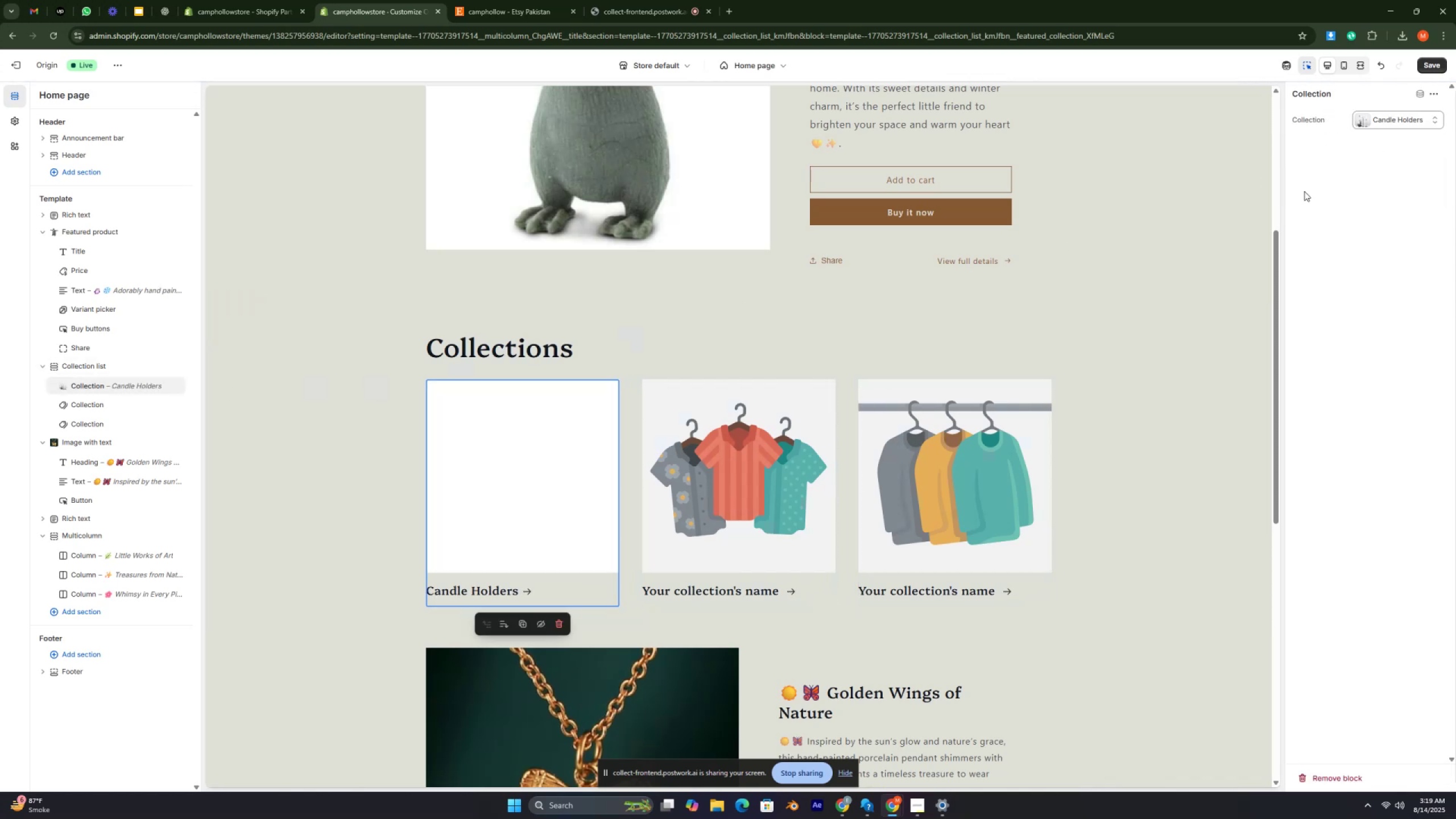 
left_click([87, 401])
 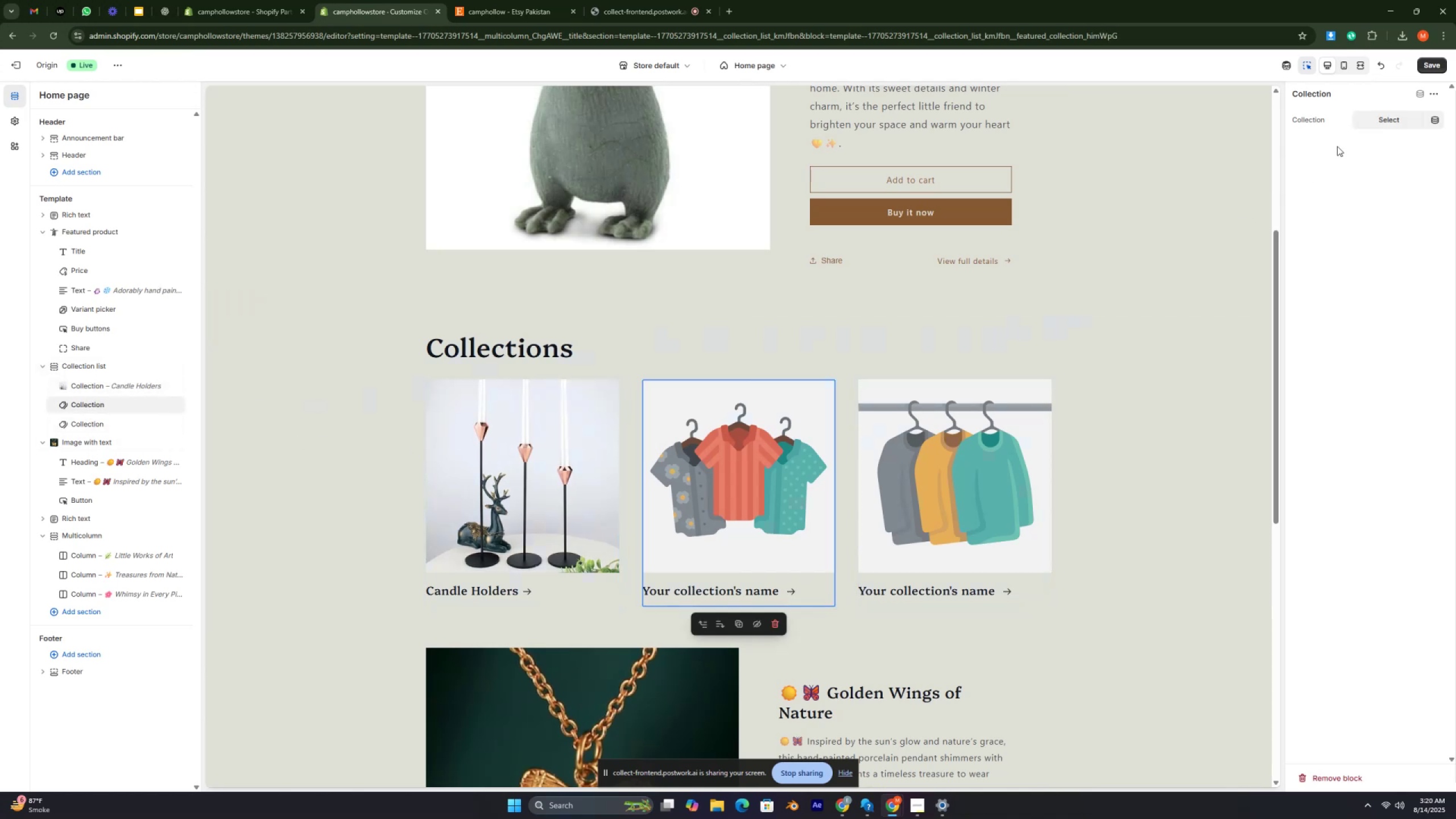 
left_click([1373, 113])
 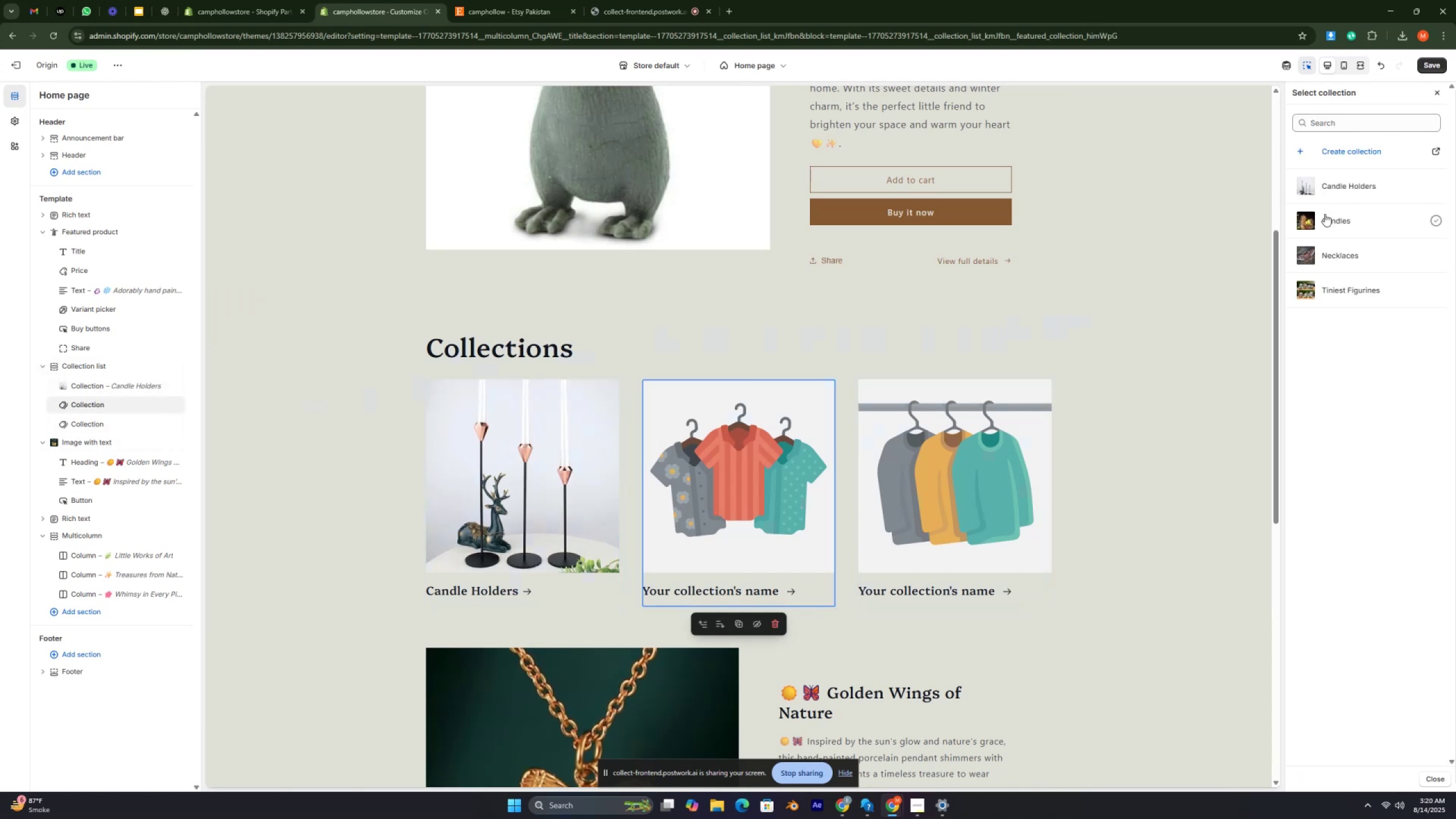 
left_click([1325, 220])
 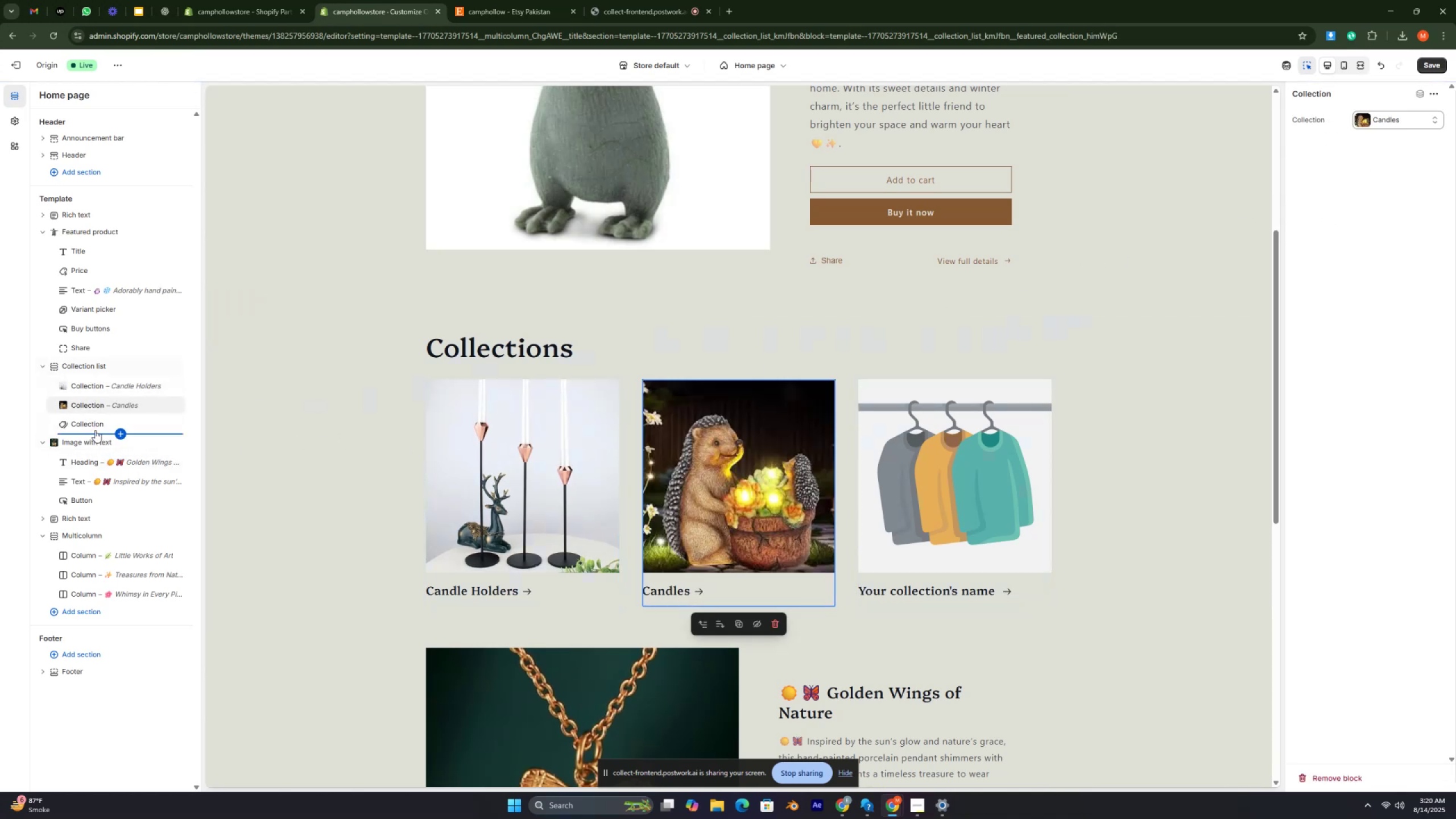 
left_click([88, 424])
 